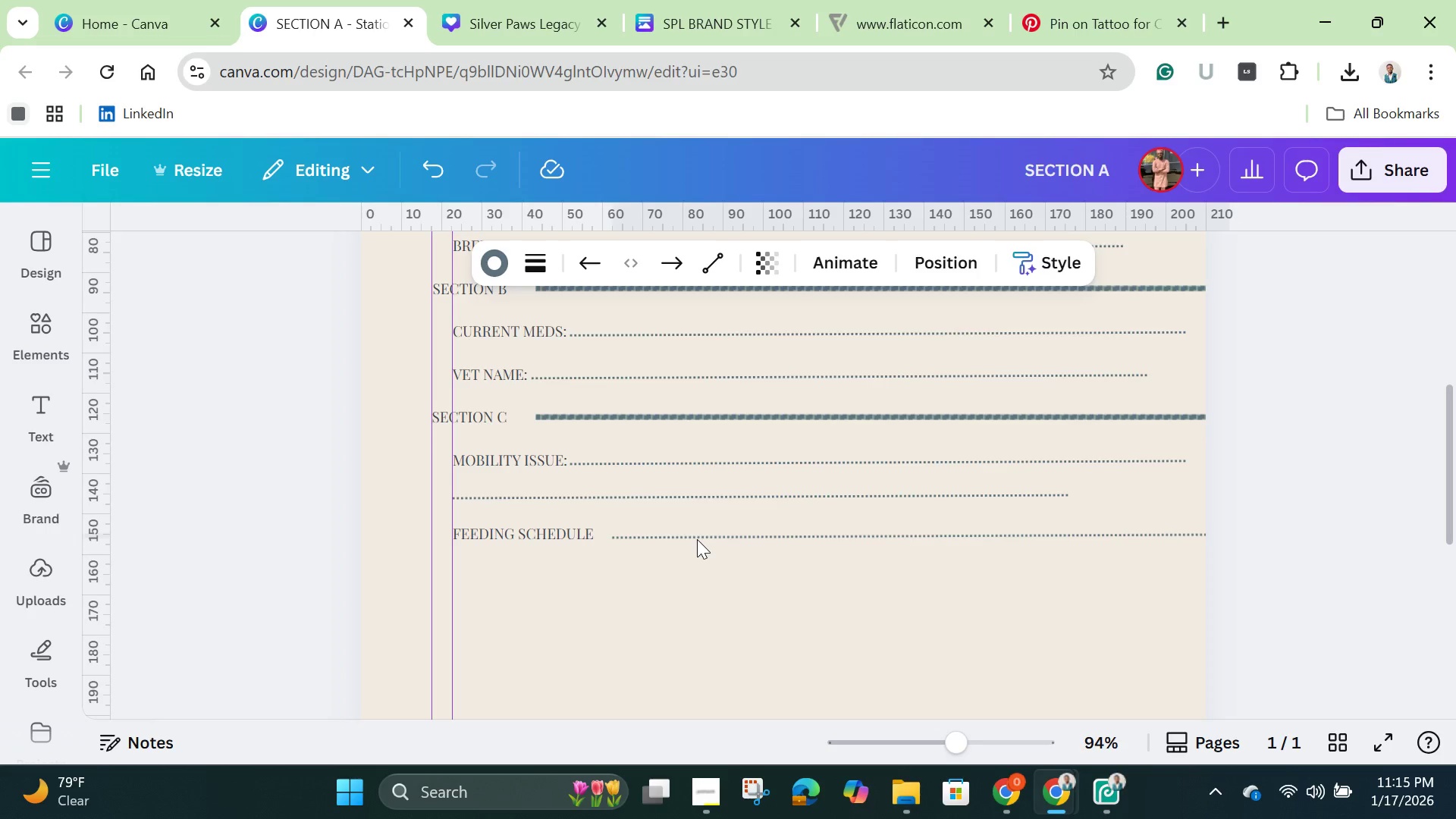 
key(ArrowLeft)
 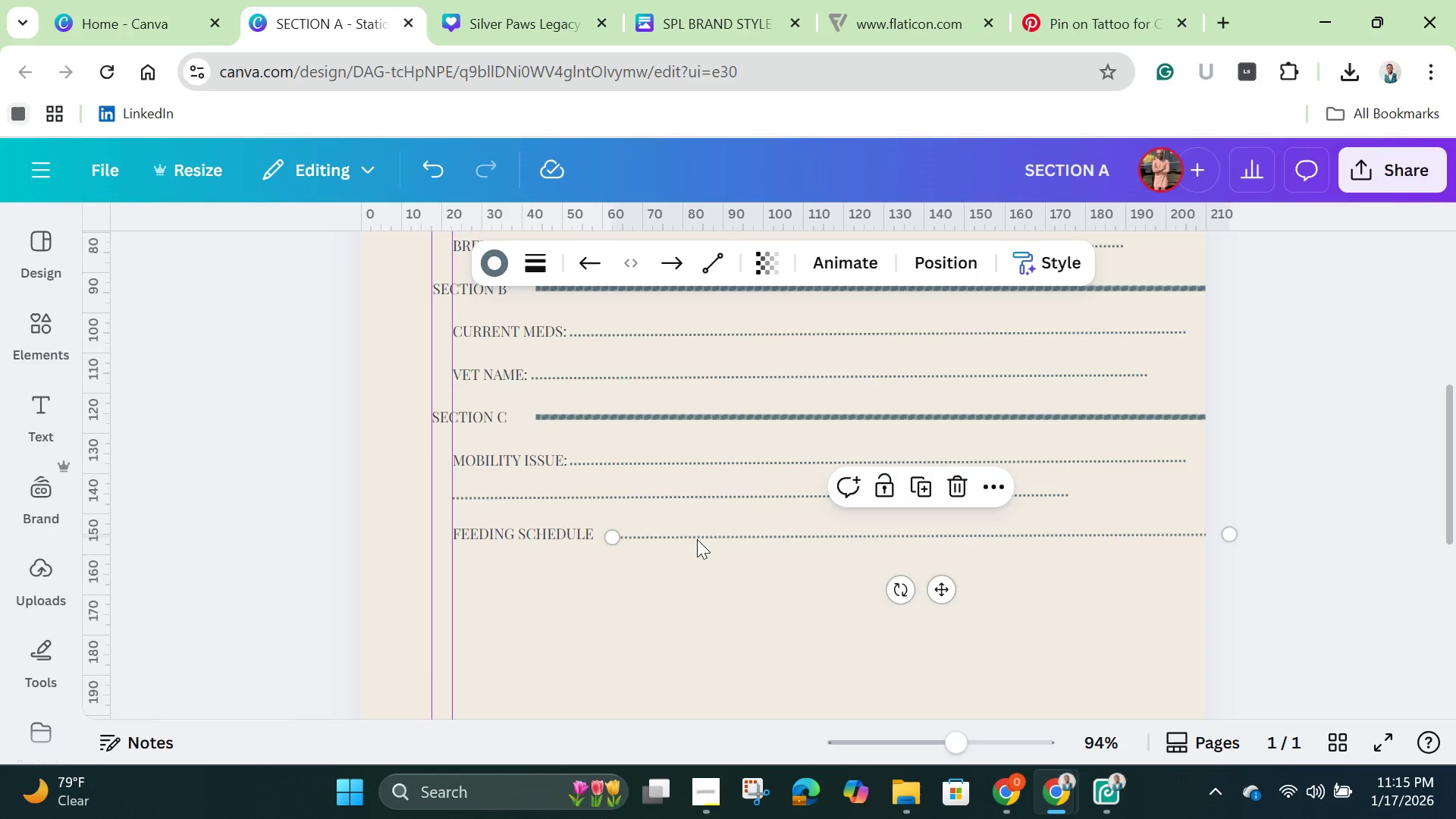 
key(ArrowLeft)
 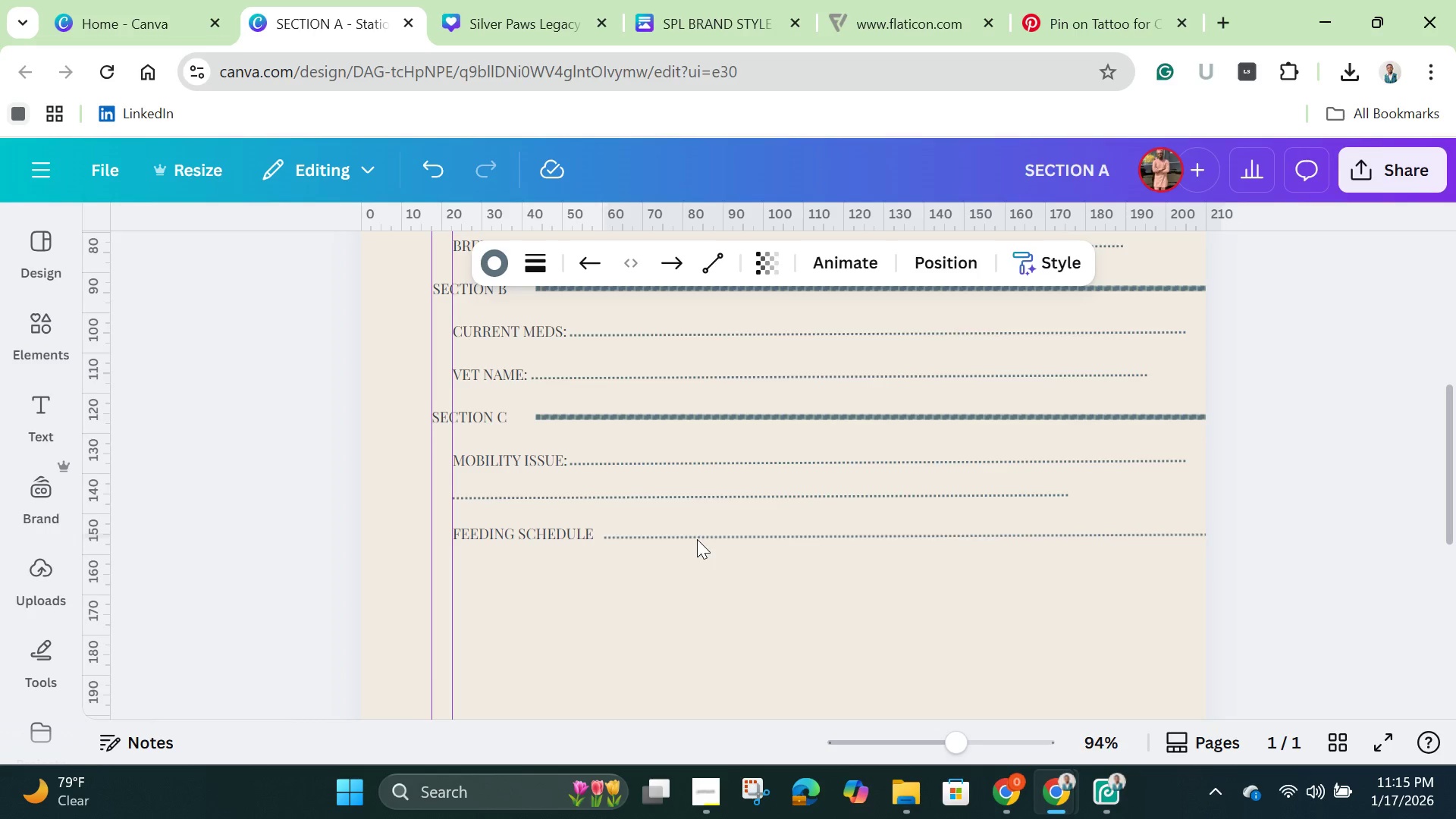 
key(ArrowLeft)
 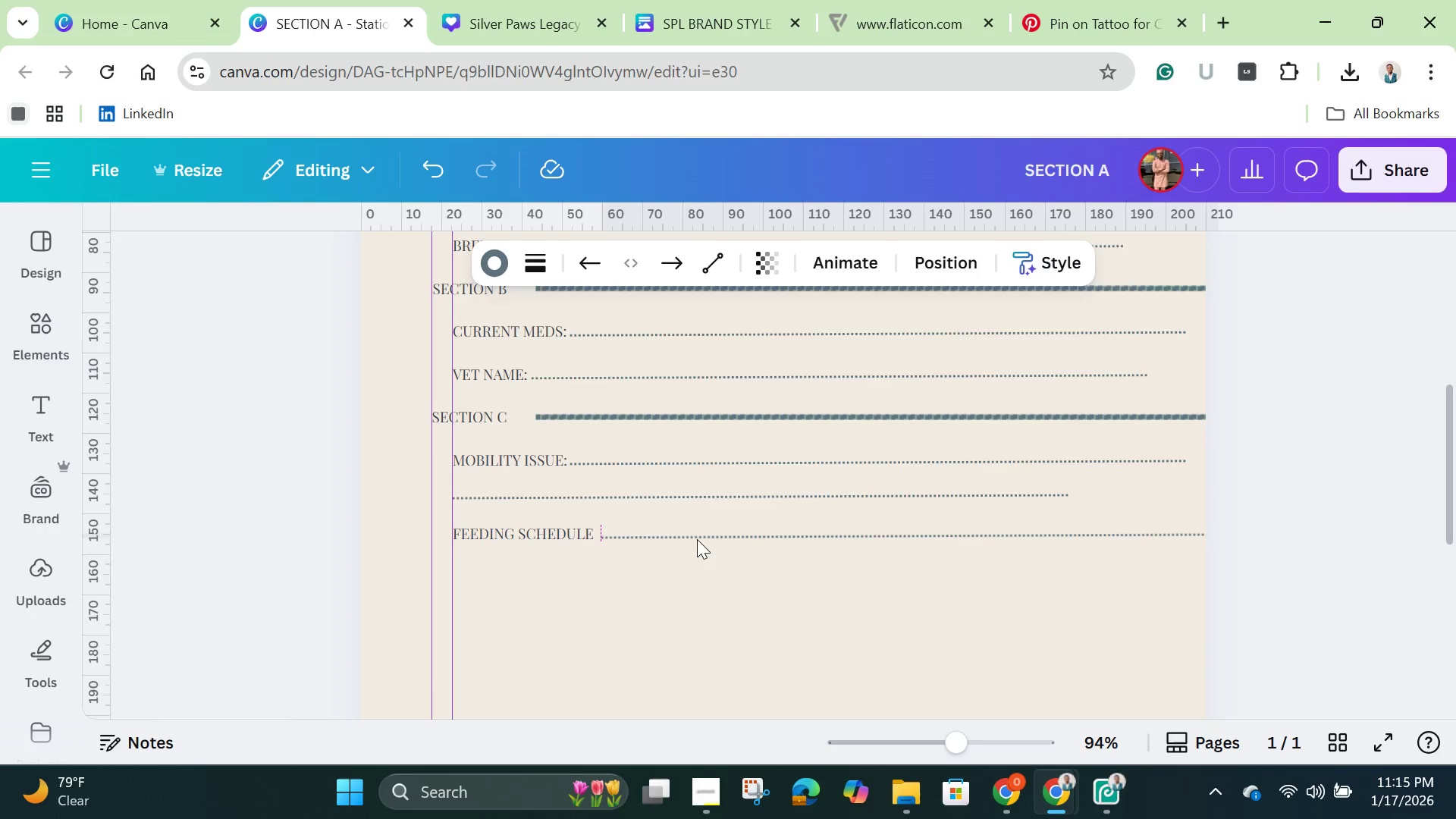 
key(ArrowLeft)
 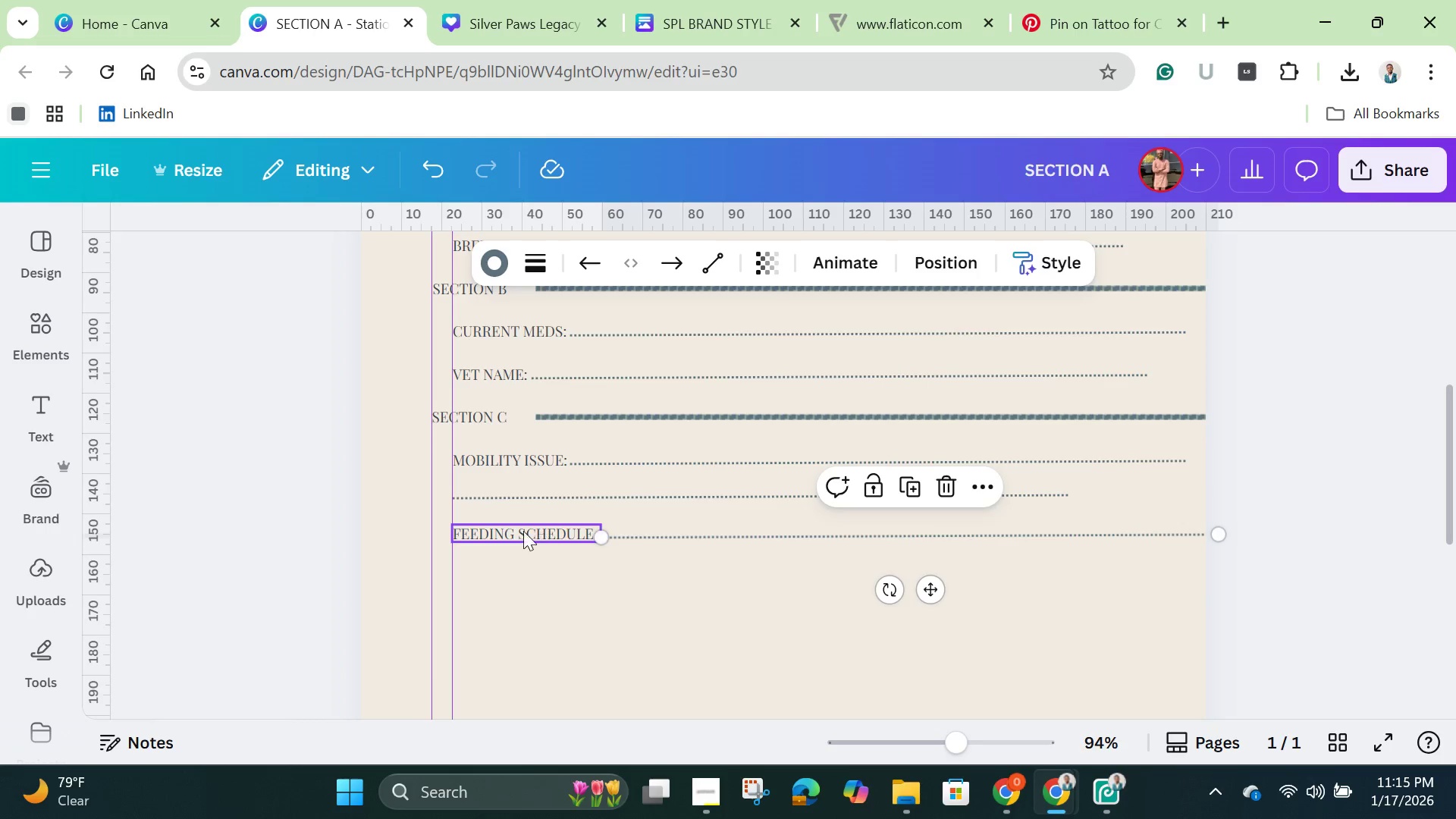 
left_click([502, 544])
 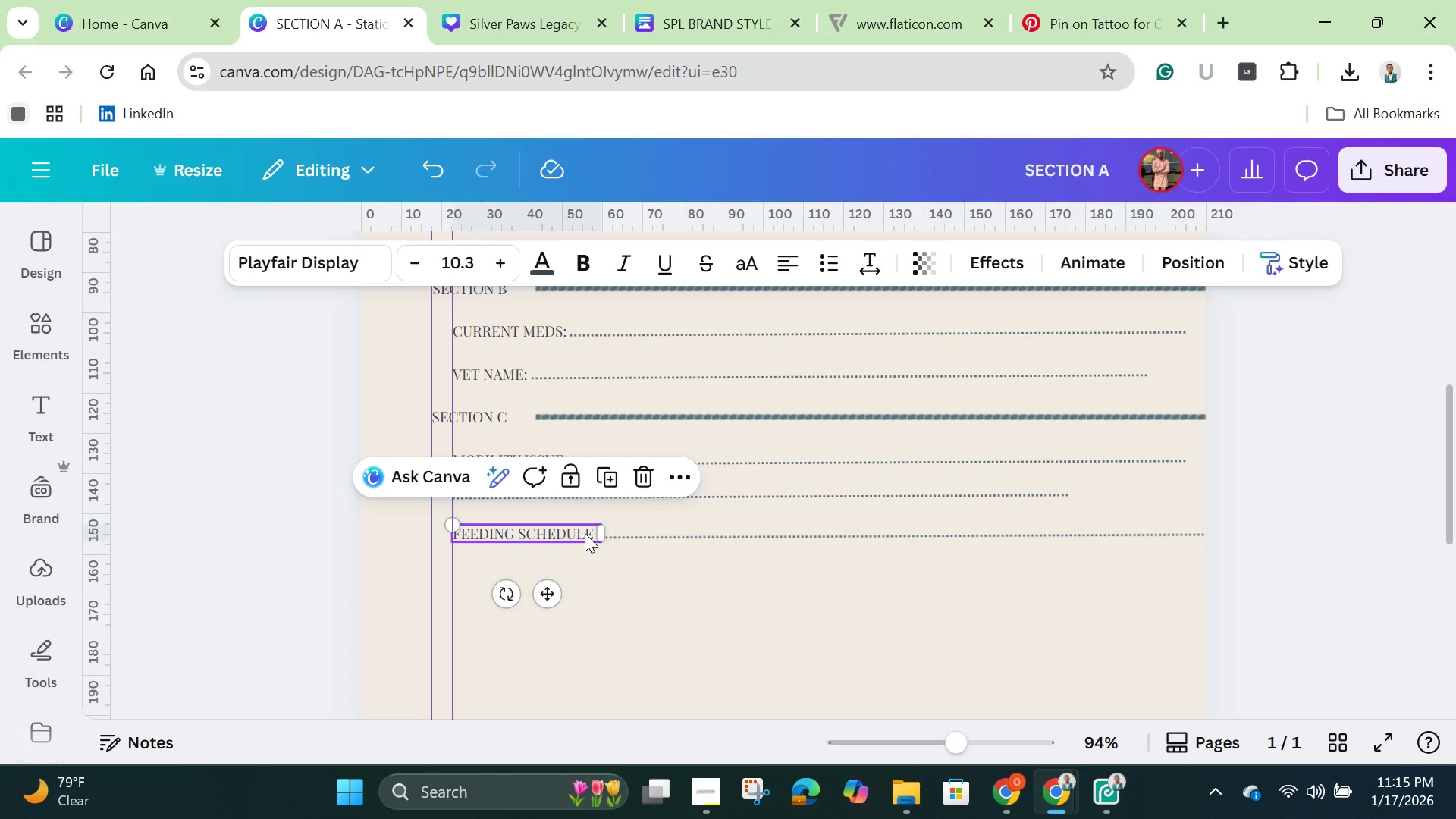 
left_click([586, 533])
 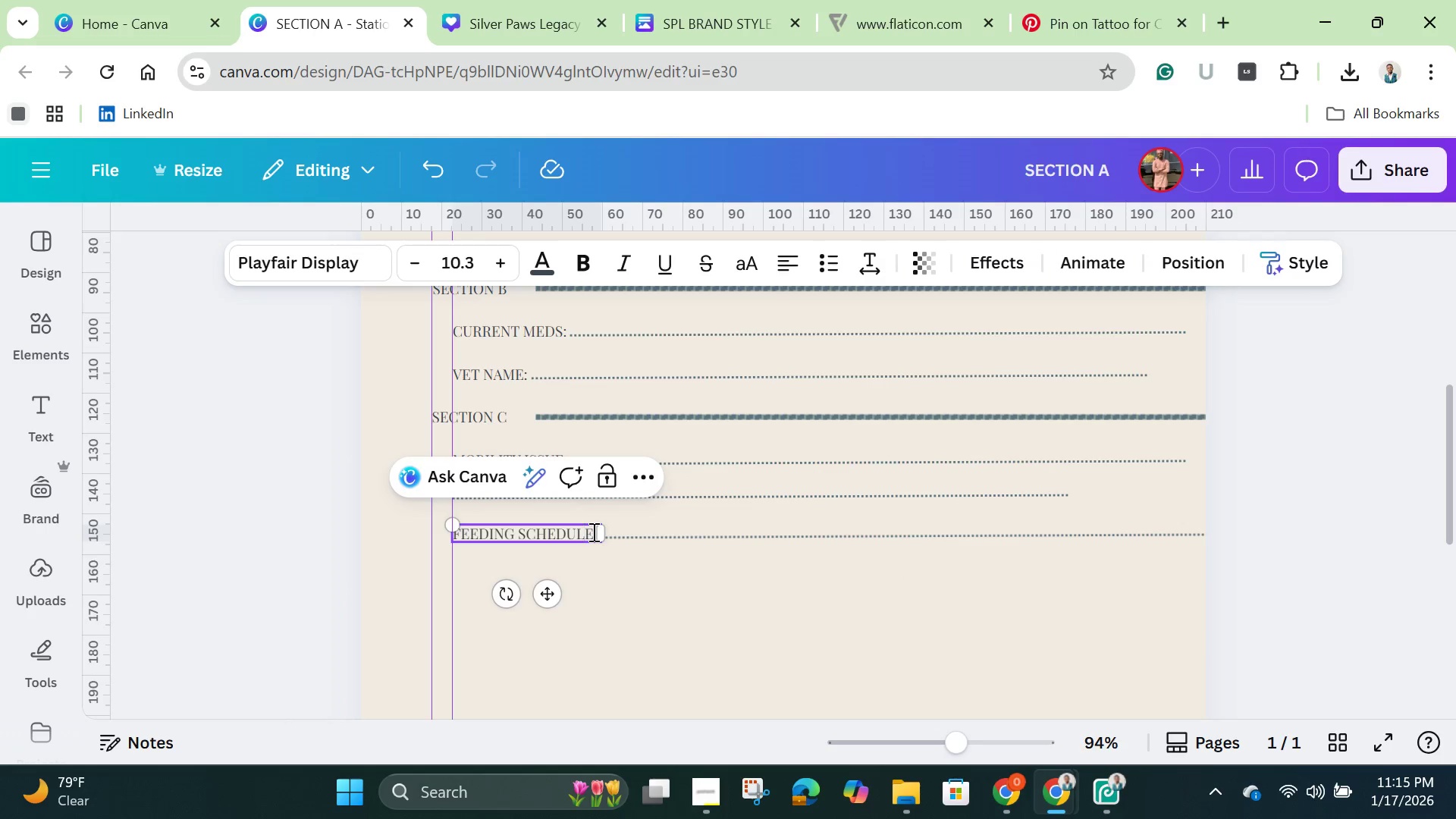 
left_click([592, 532])
 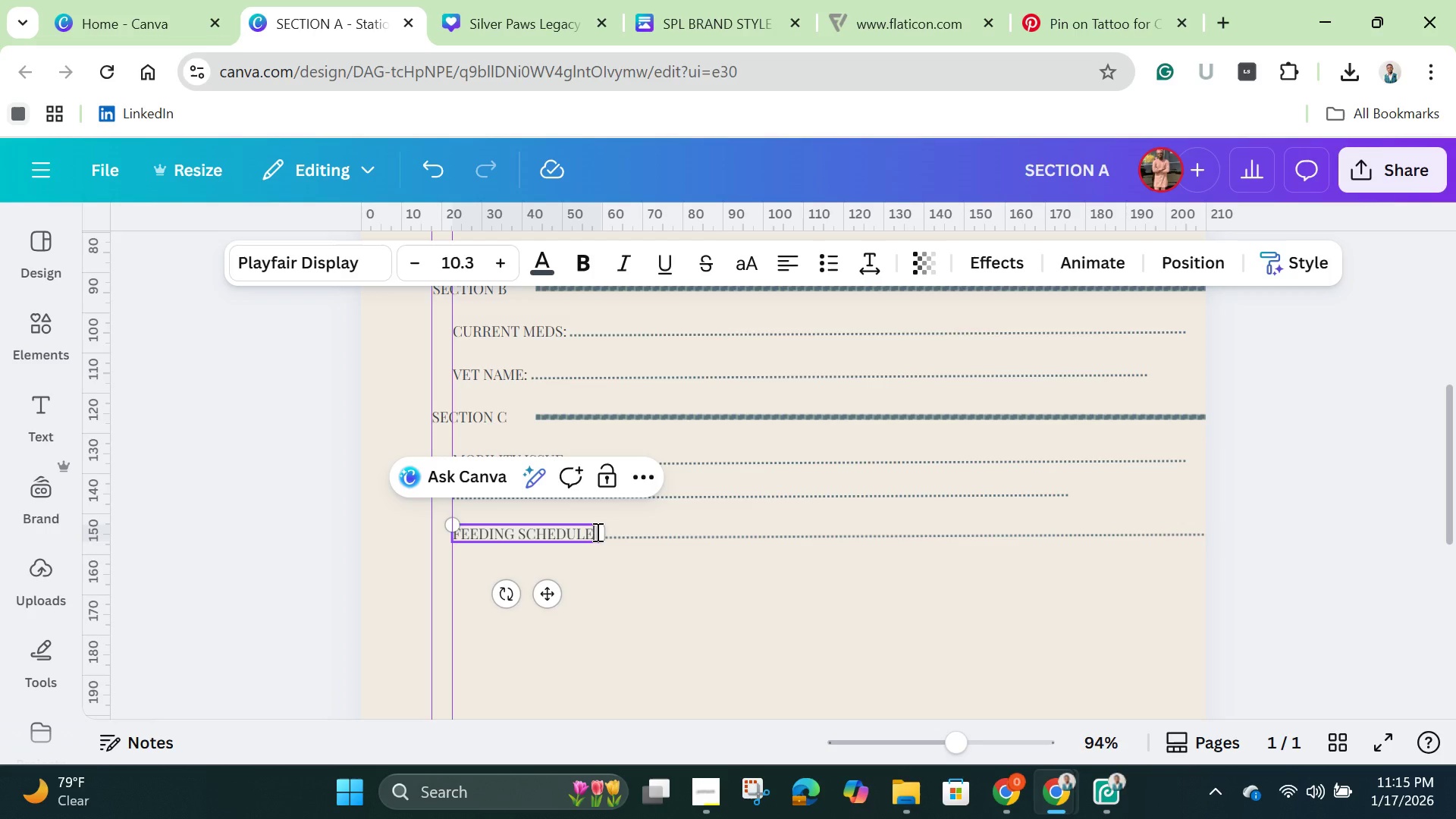 
key(Shift+Semicolon)
 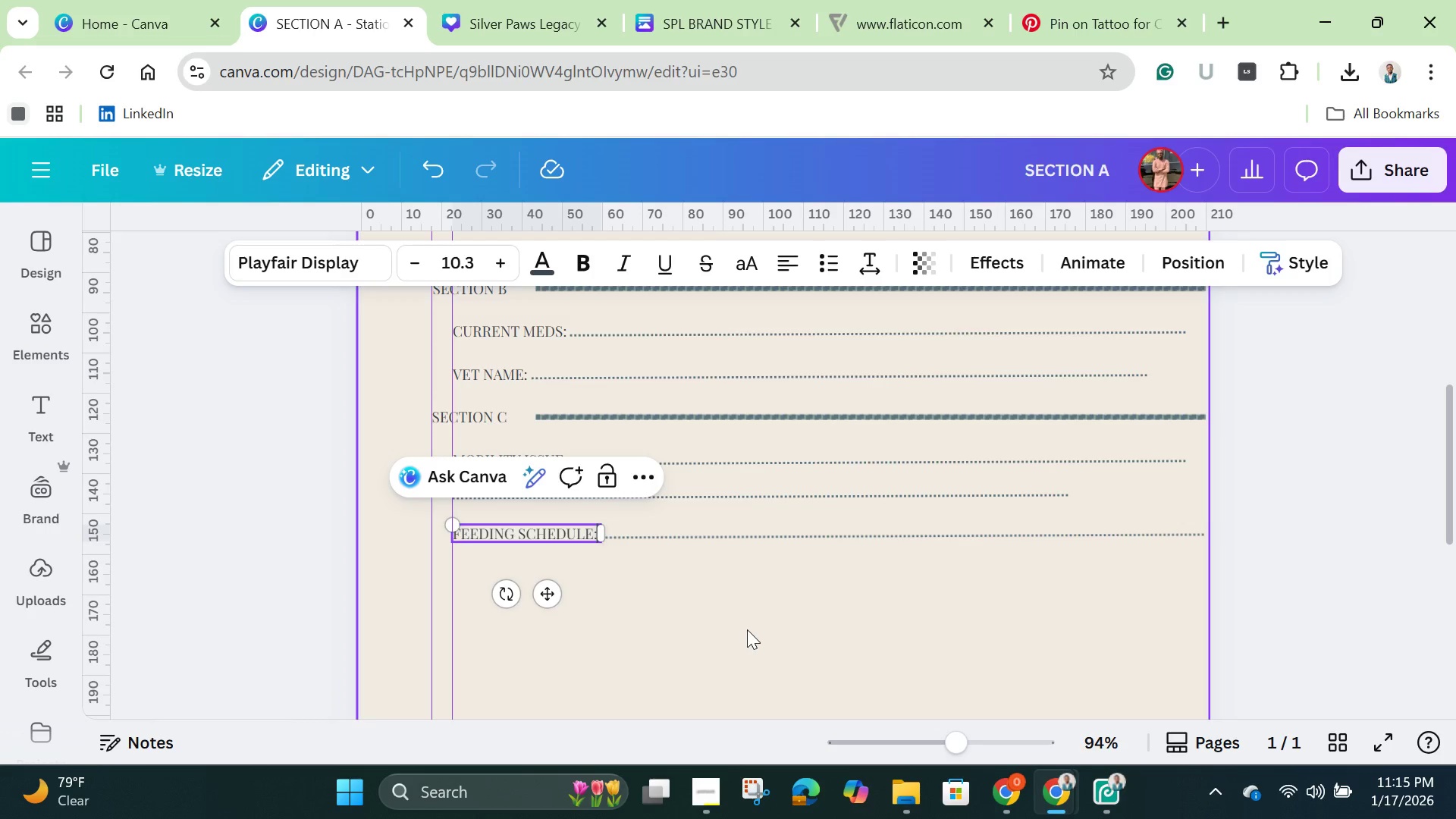 
left_click([747, 629])
 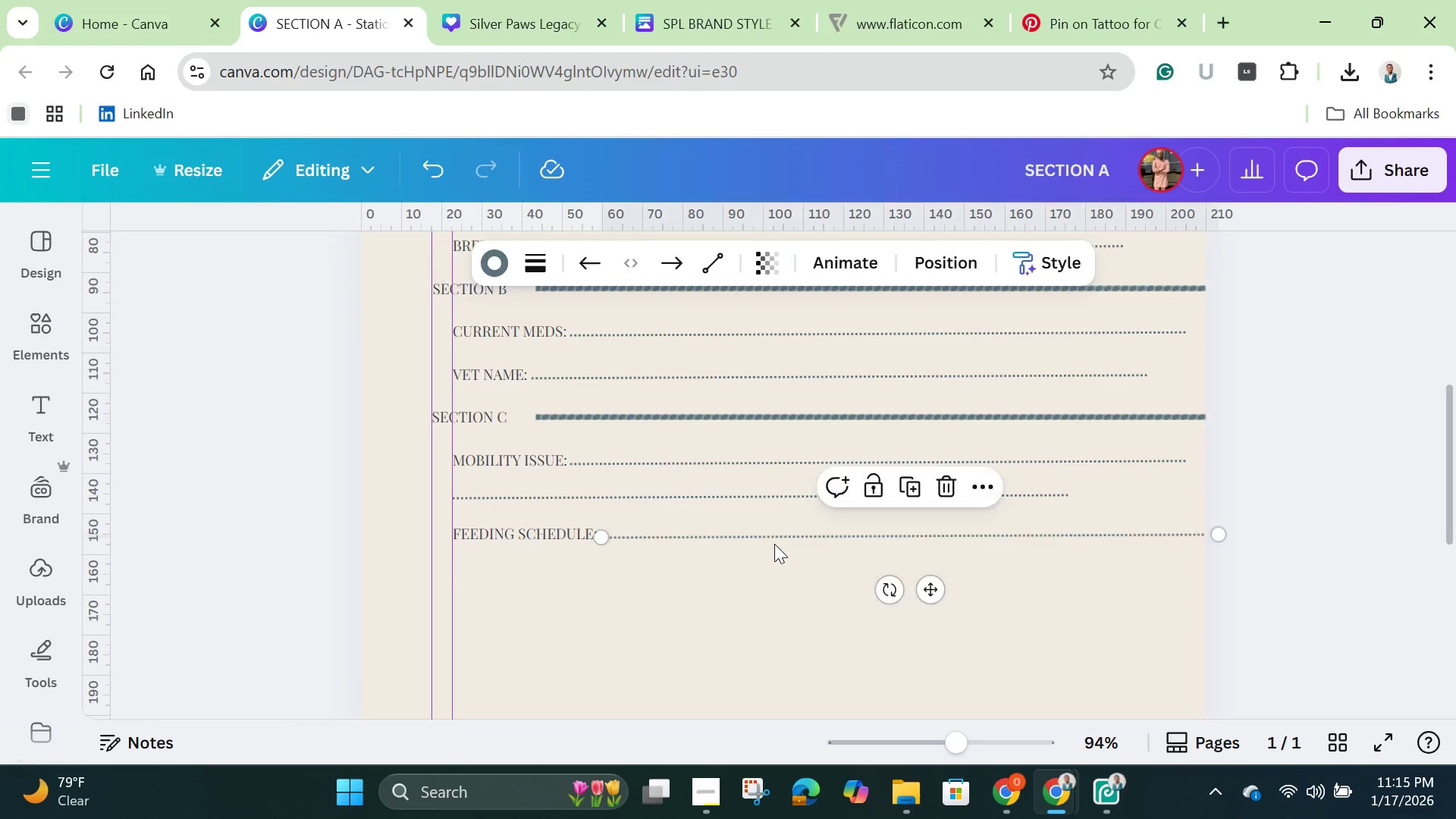 
left_click([774, 544])
 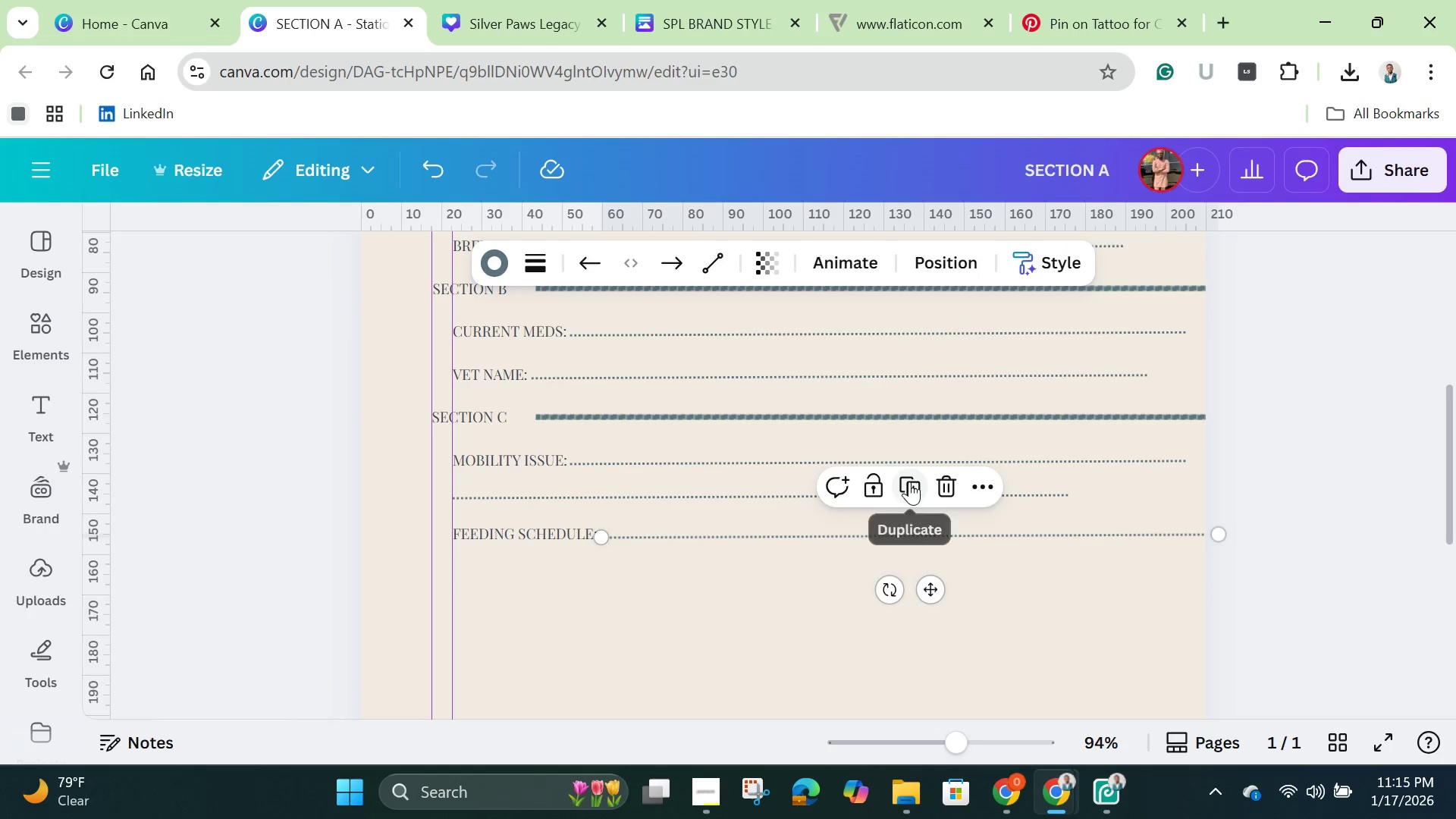 
left_click([909, 482])
 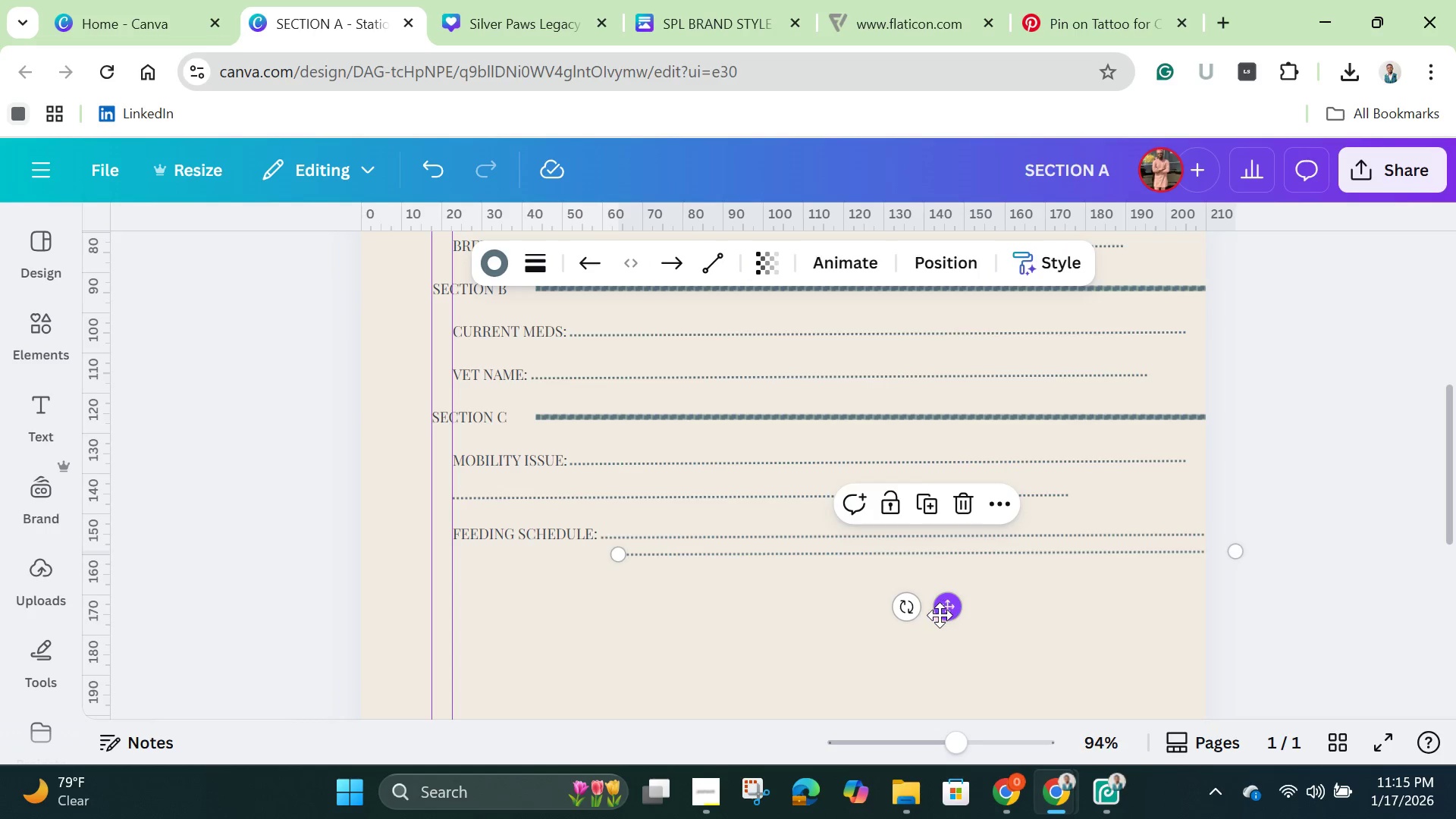 
left_click_drag(start_coordinate=[944, 612], to_coordinate=[780, 627])
 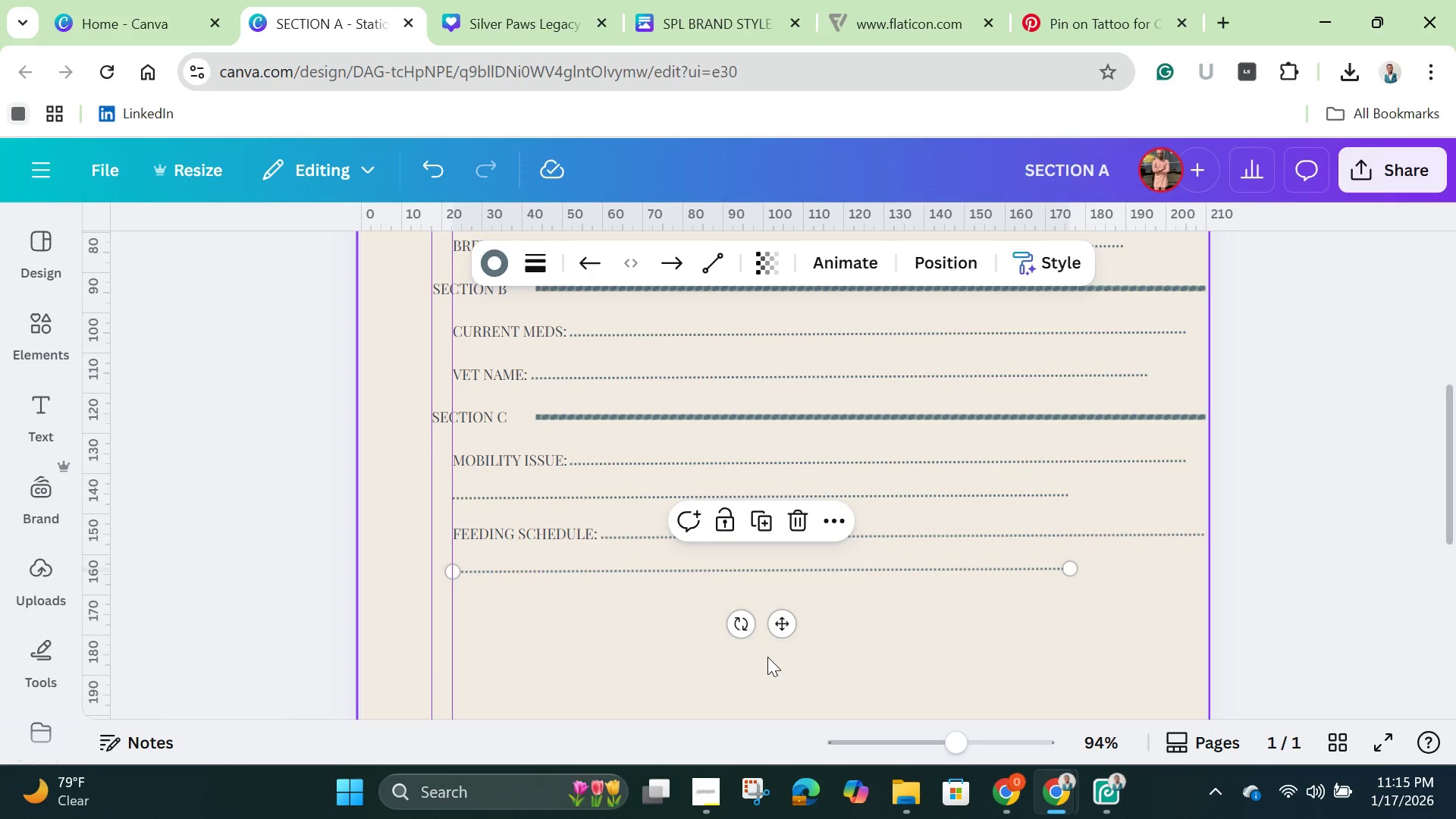 
left_click([767, 657])
 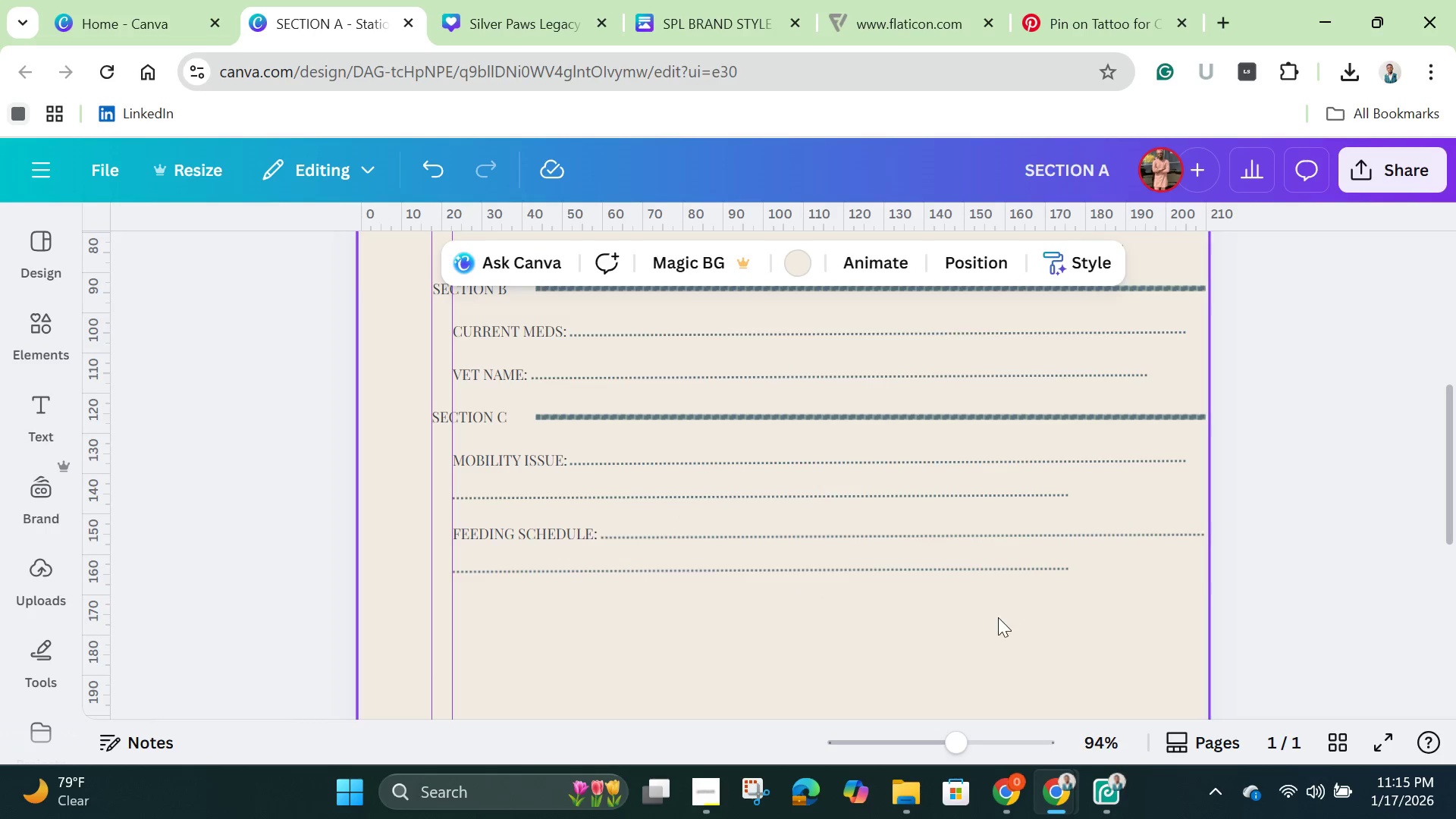 
left_click([998, 619])
 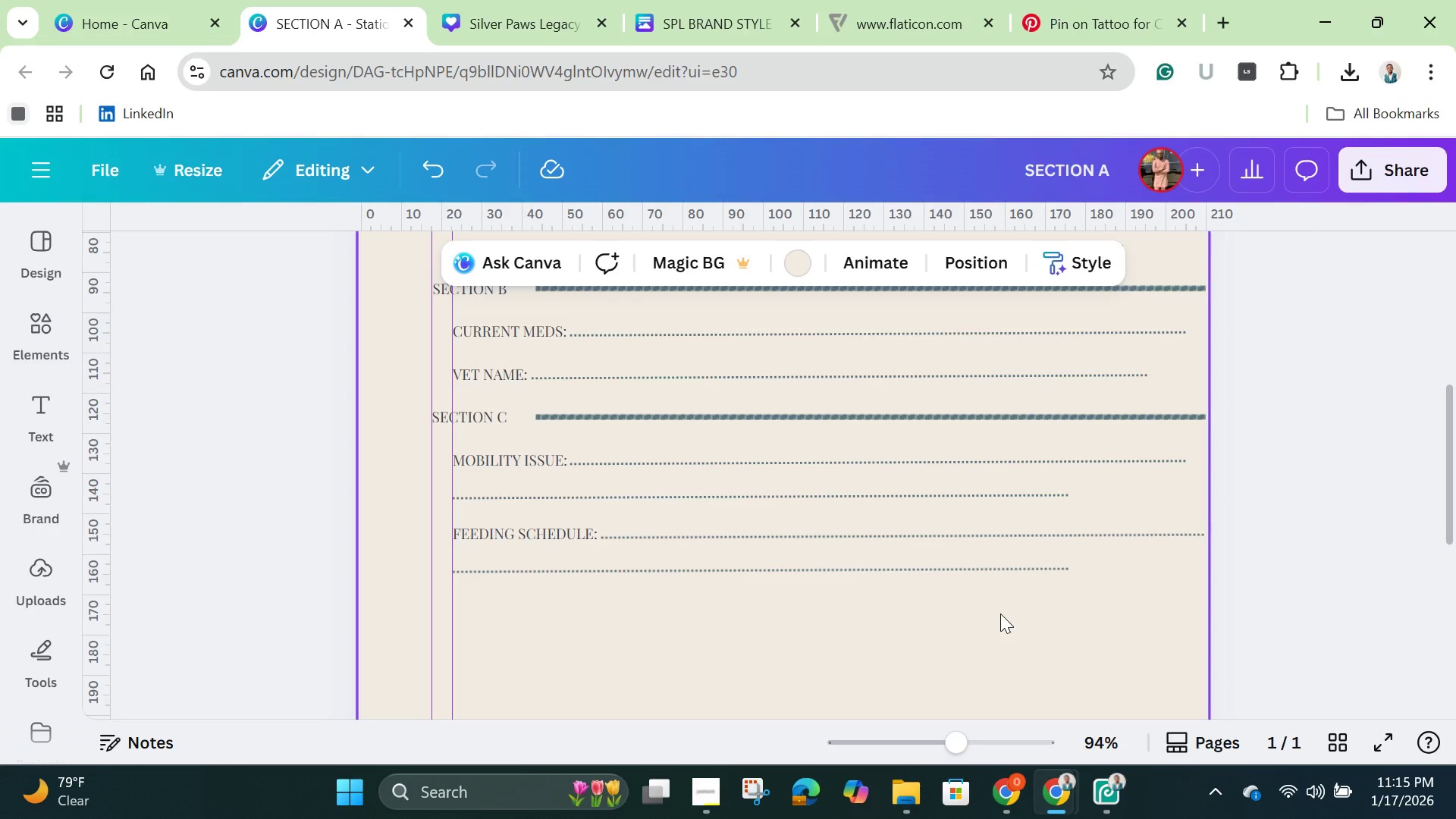 
wait(13.16)
 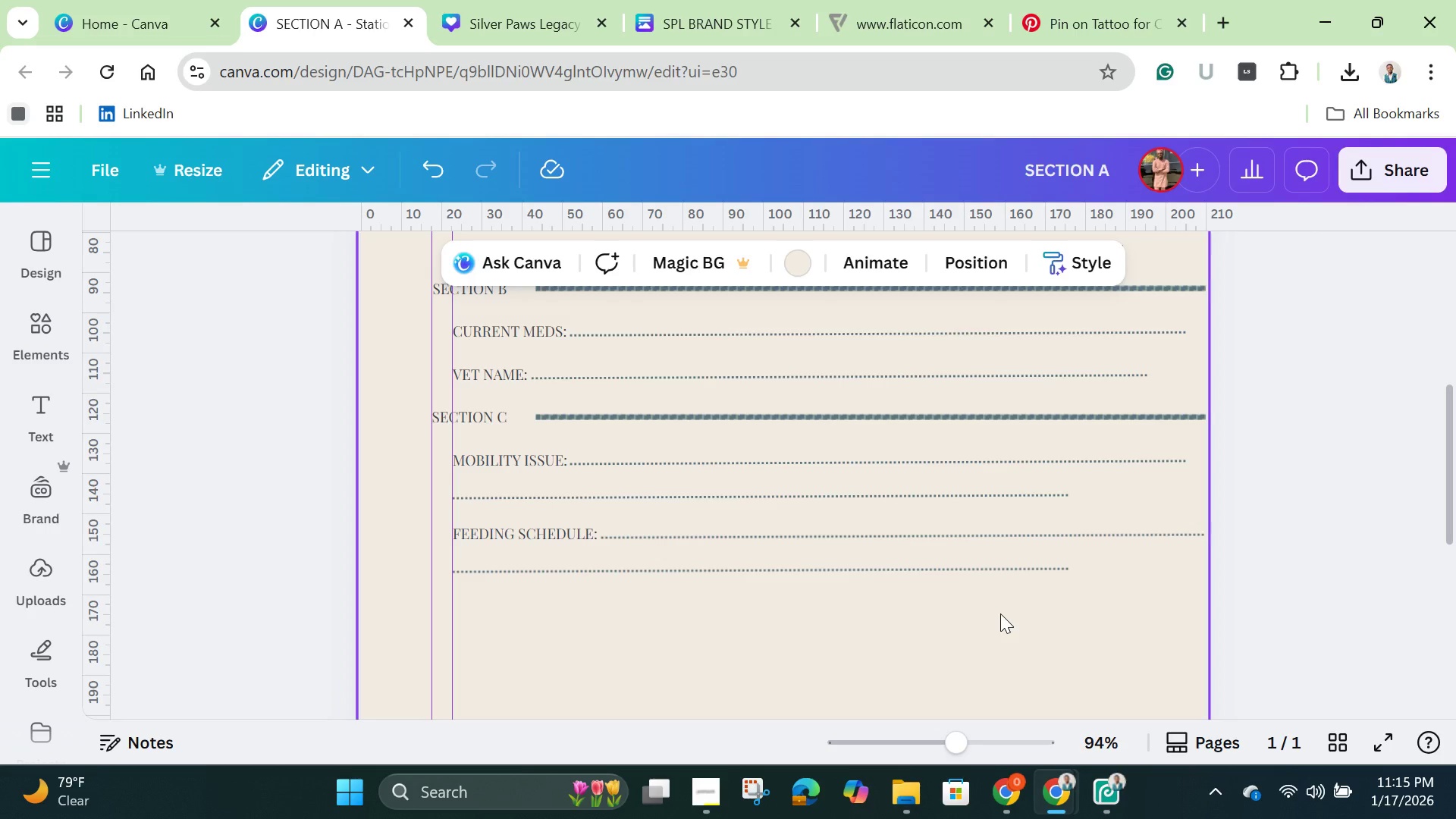 
left_click([875, 592])
 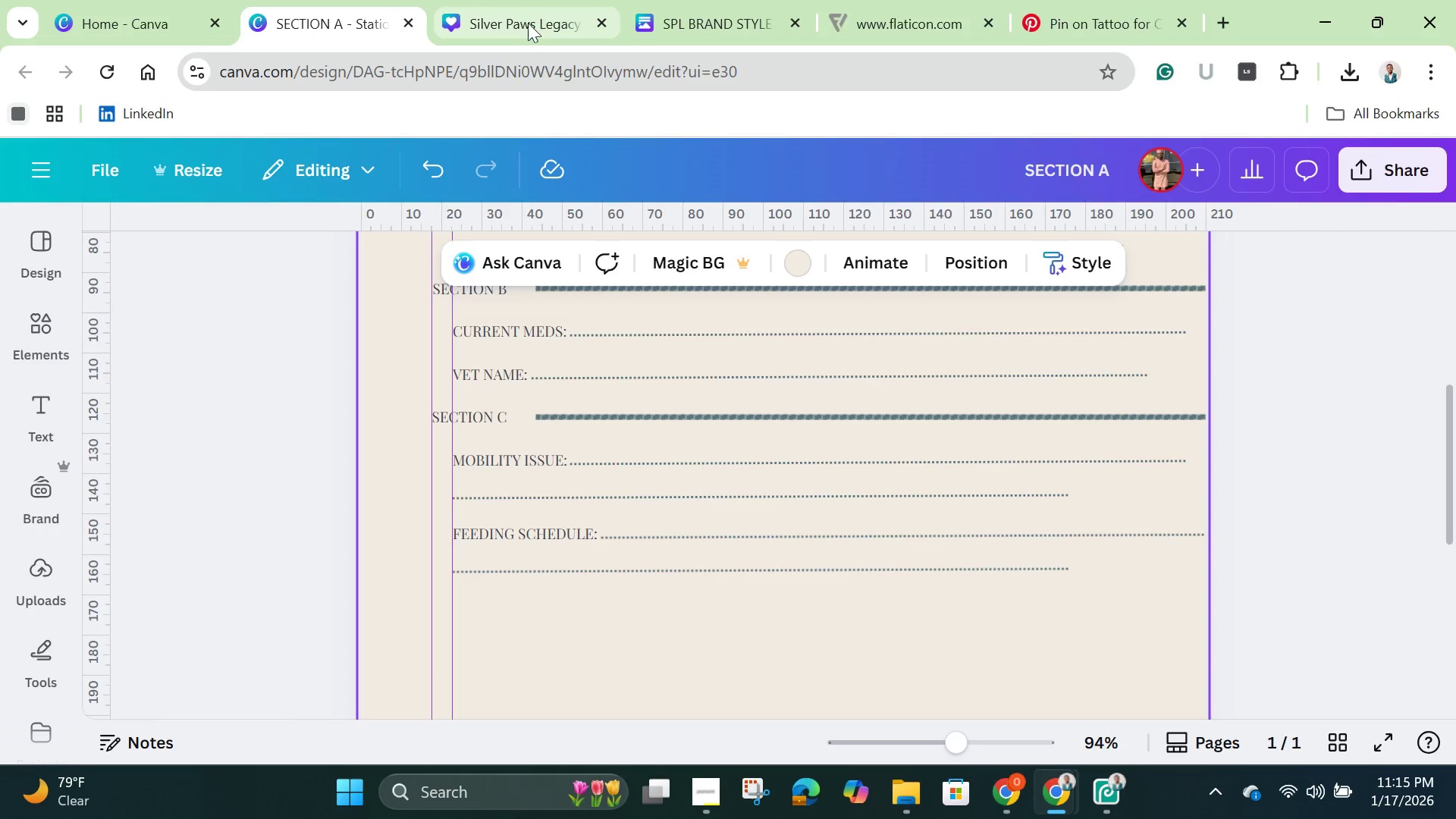 
left_click([520, 20])
 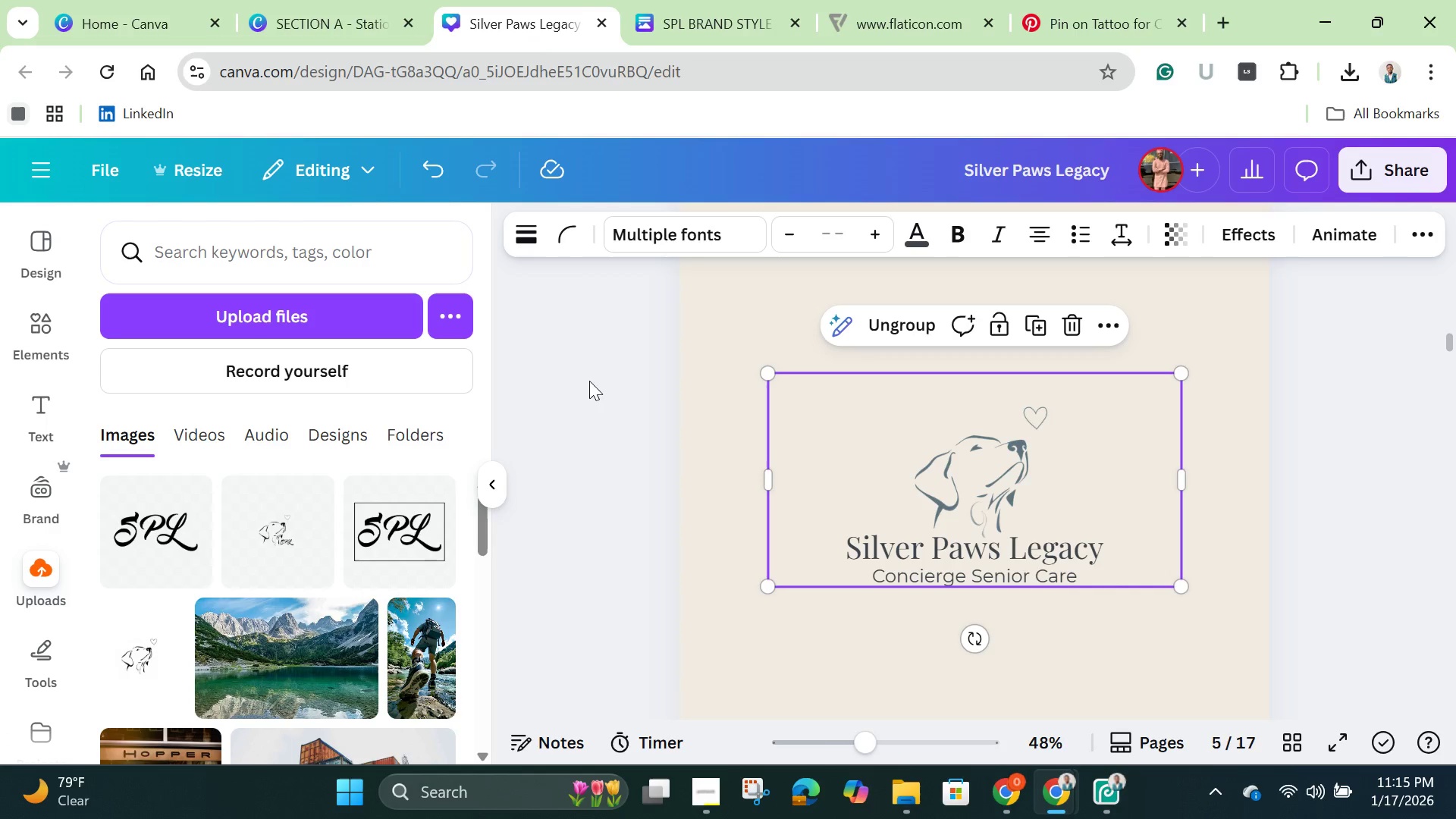 
left_click([604, 406])
 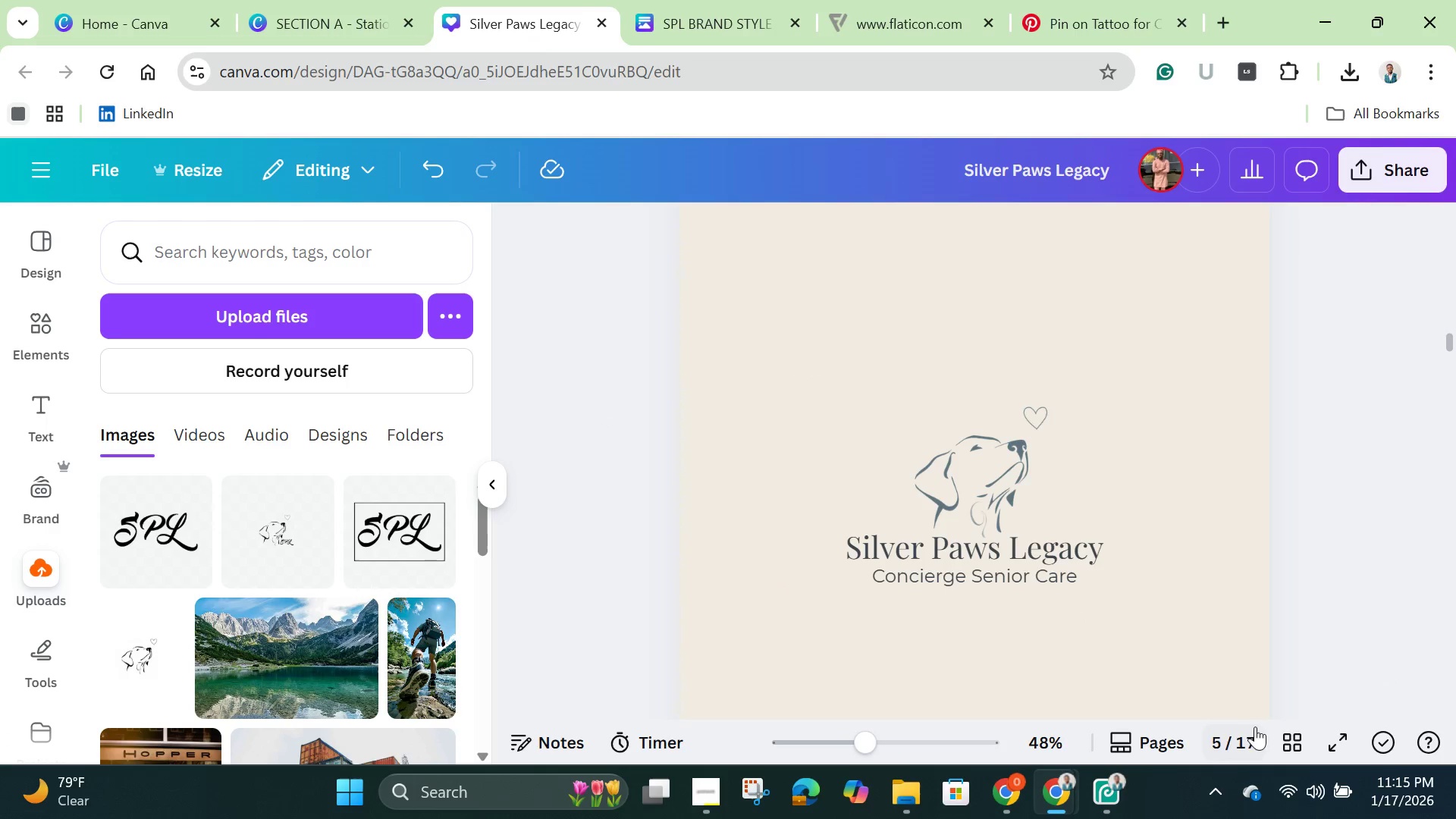 
left_click([1287, 742])
 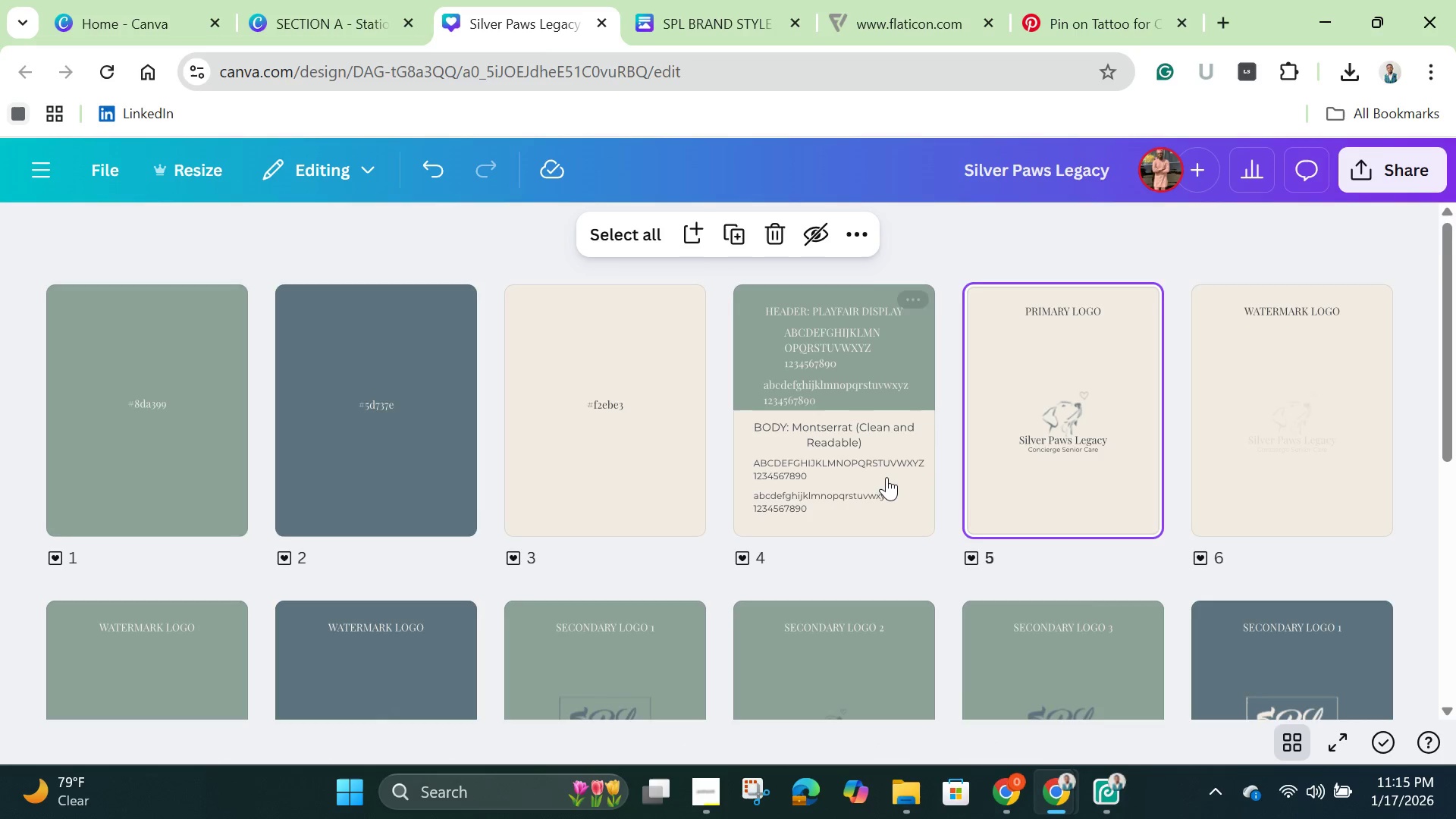 
scroll: coordinate [886, 477], scroll_direction: down, amount: 3.0
 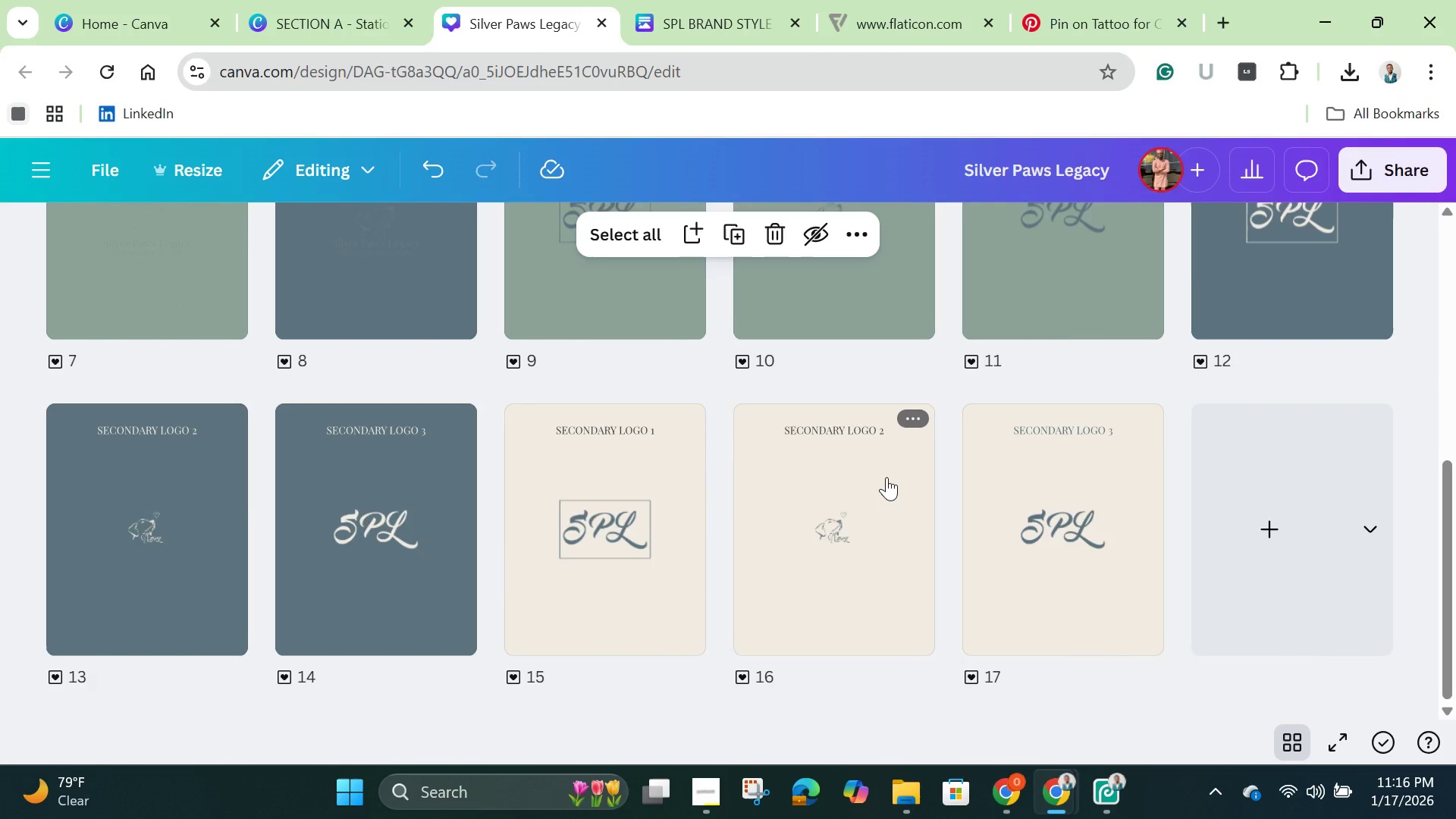 
scroll: coordinate [886, 477], scroll_direction: up, amount: 3.0
 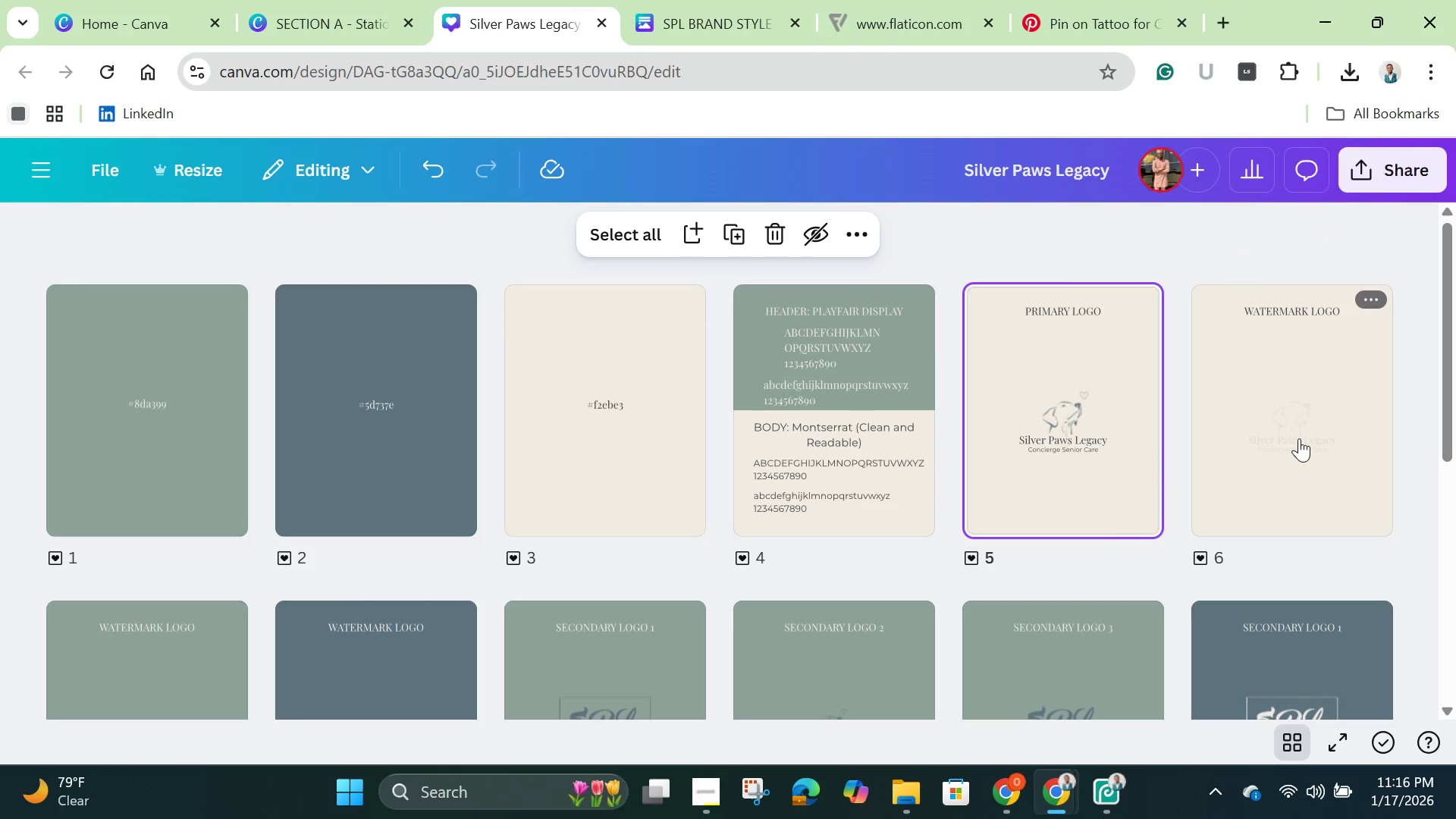 
left_click([1299, 438])
 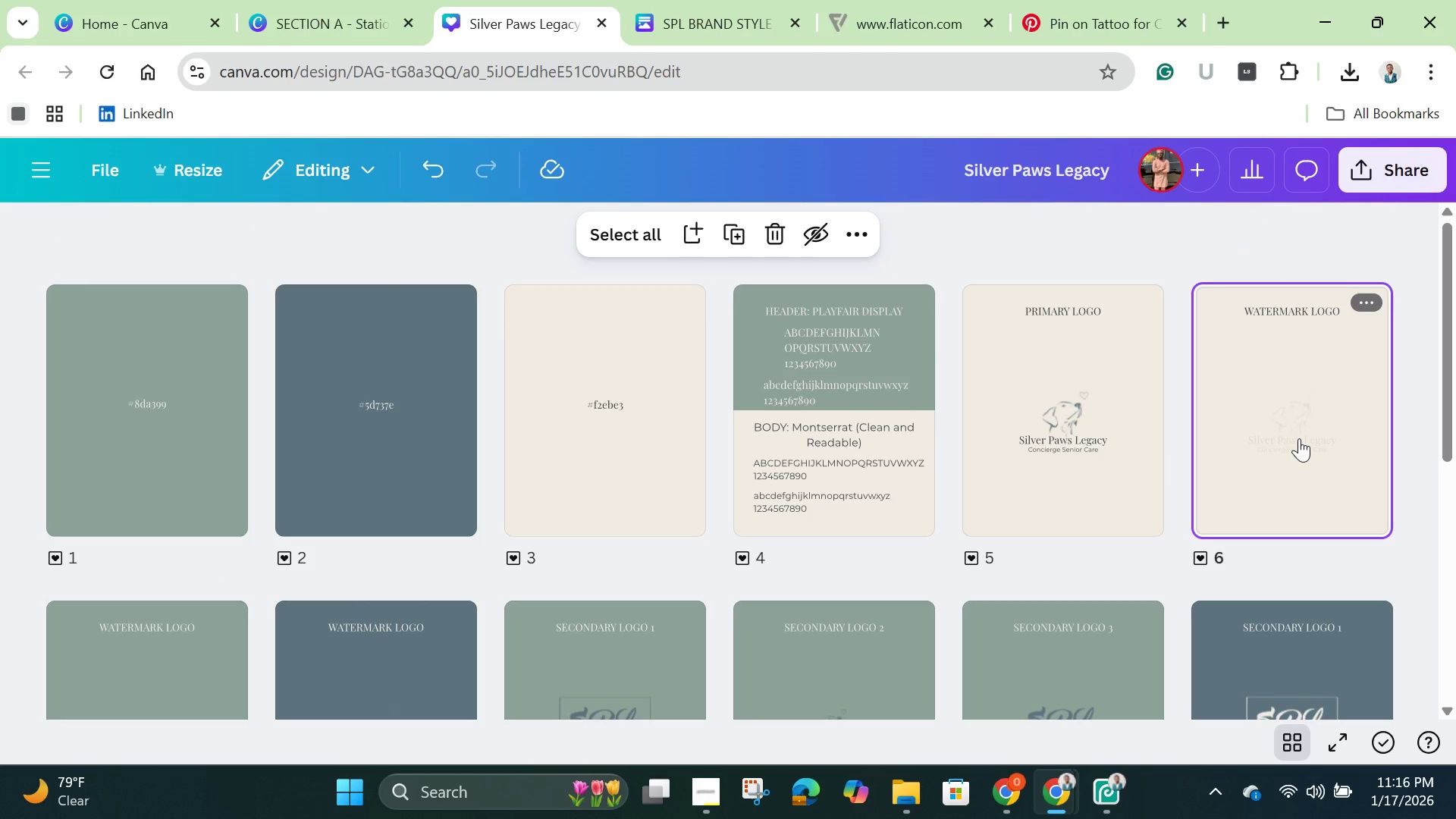 
double_click([1299, 438])
 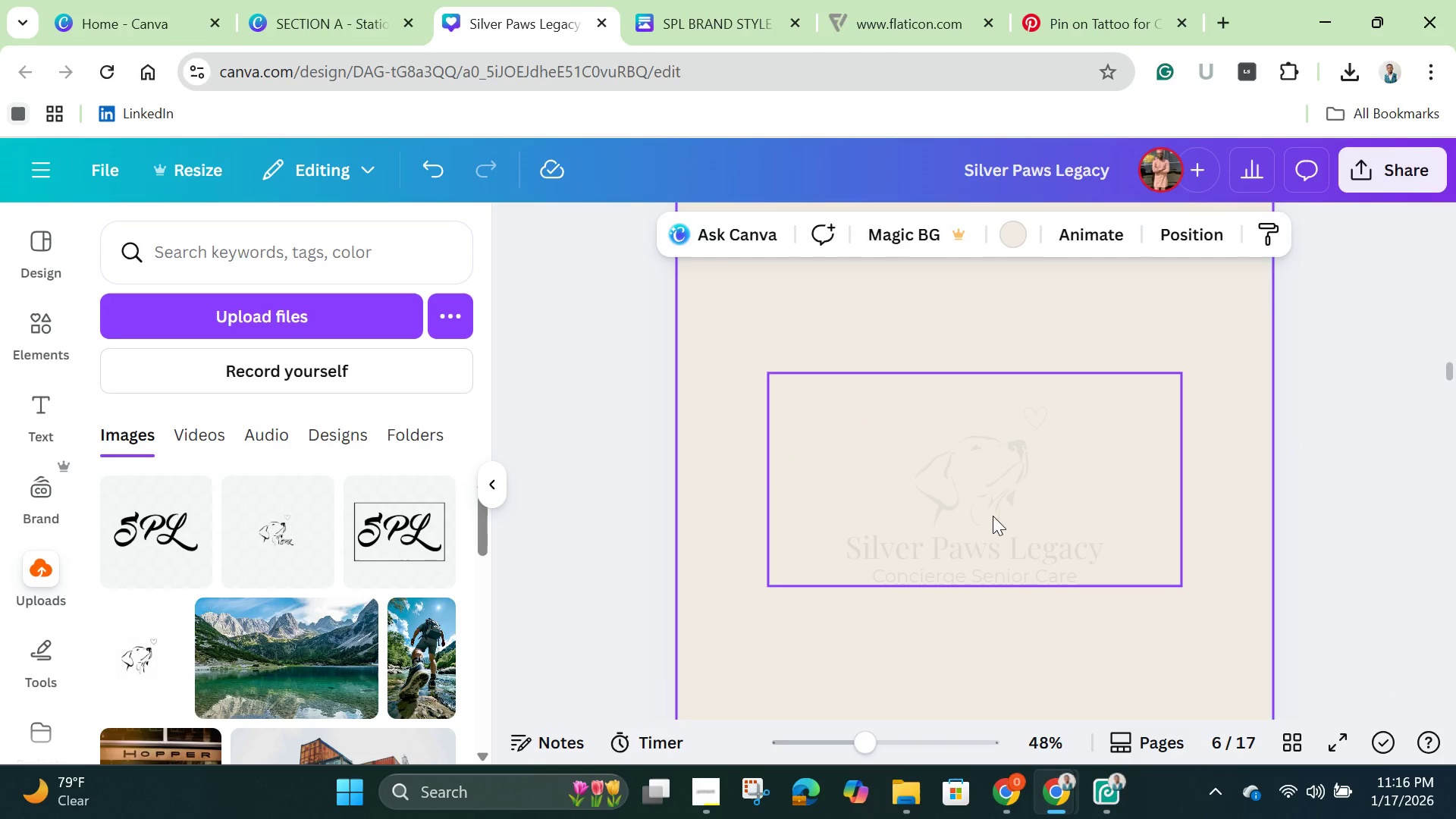 
left_click([993, 516])
 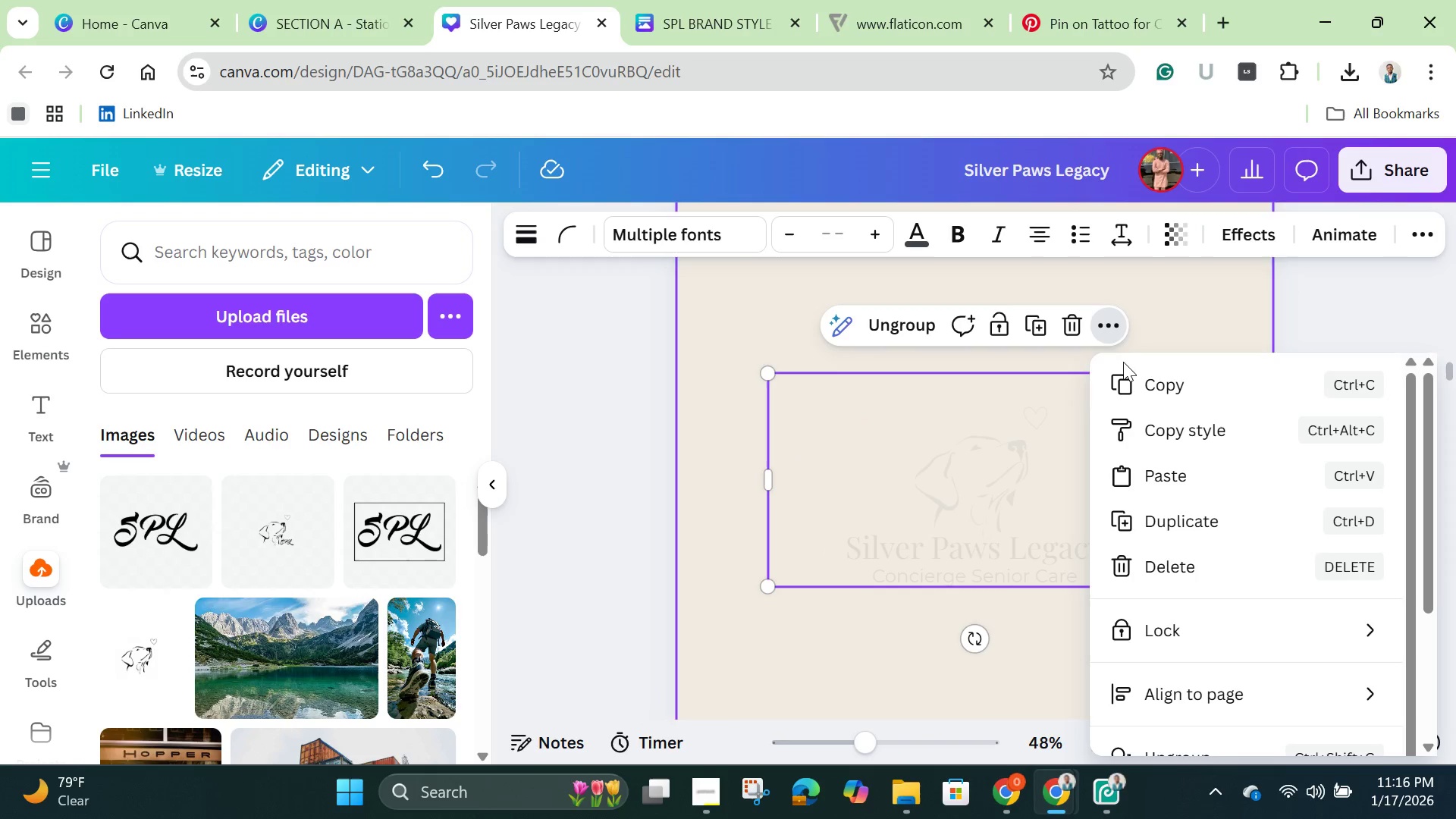 
left_click([1164, 387])
 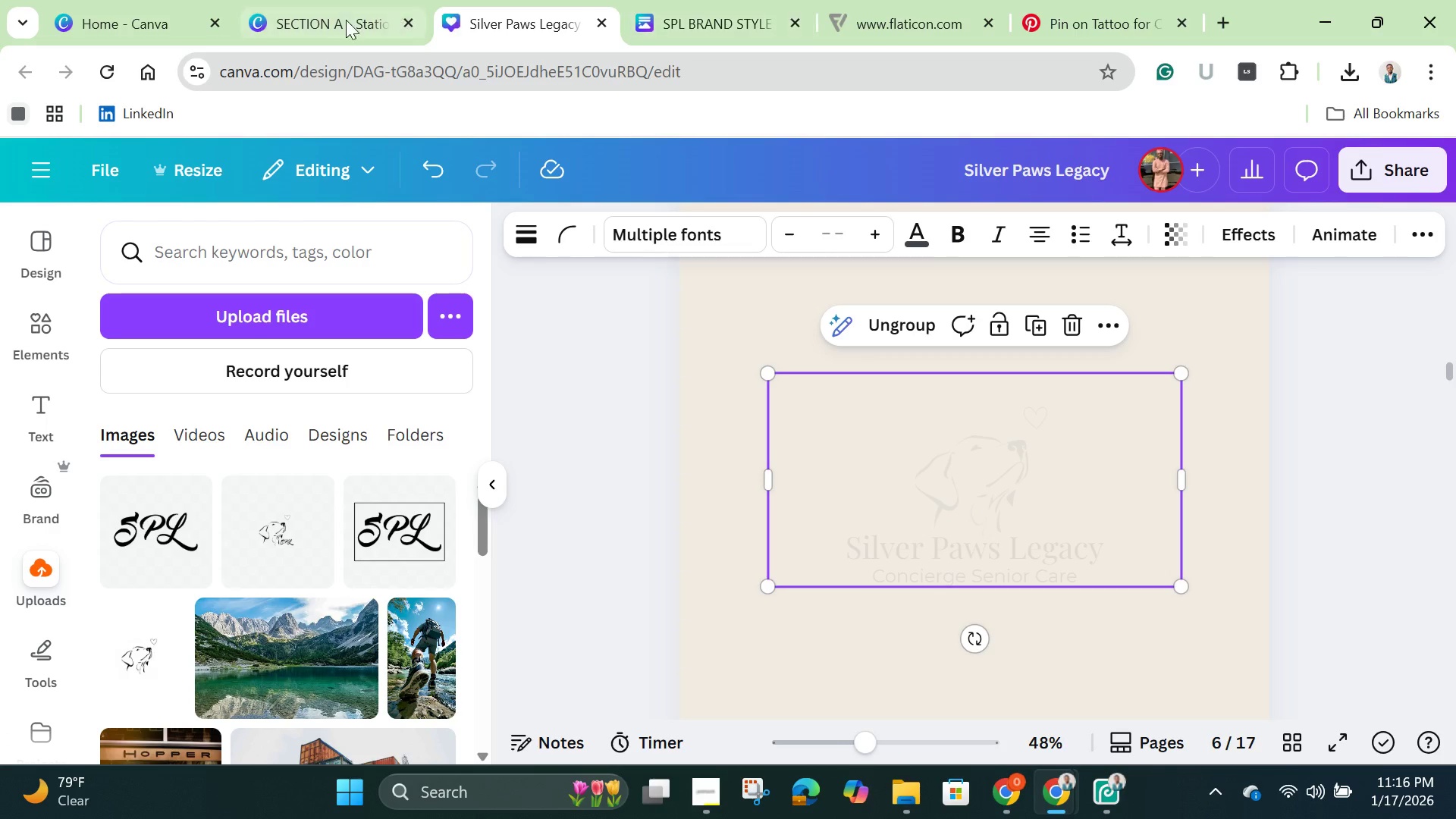 
left_click([343, 20])
 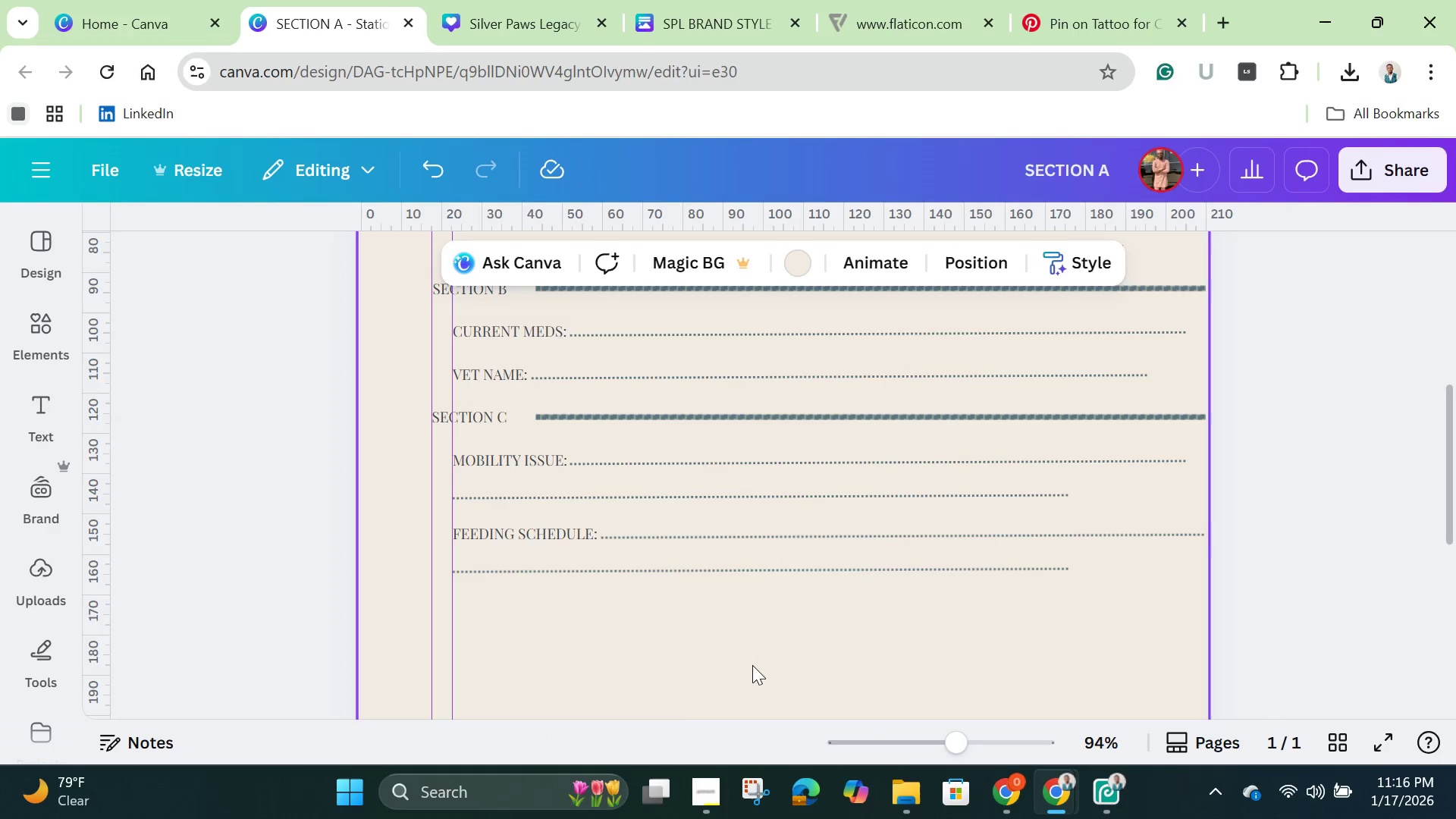 
left_click([752, 665])
 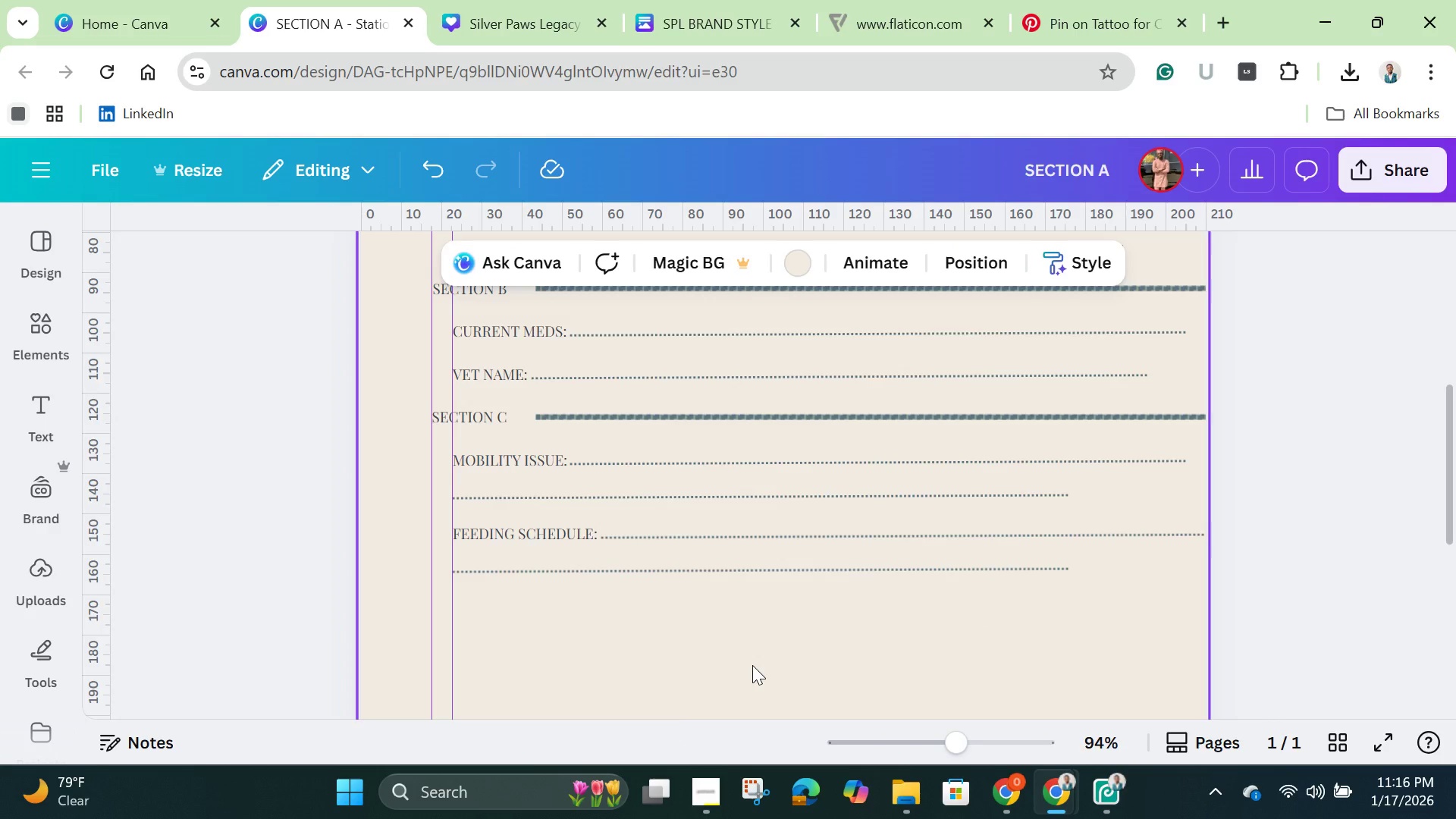 
key(Control+V)
 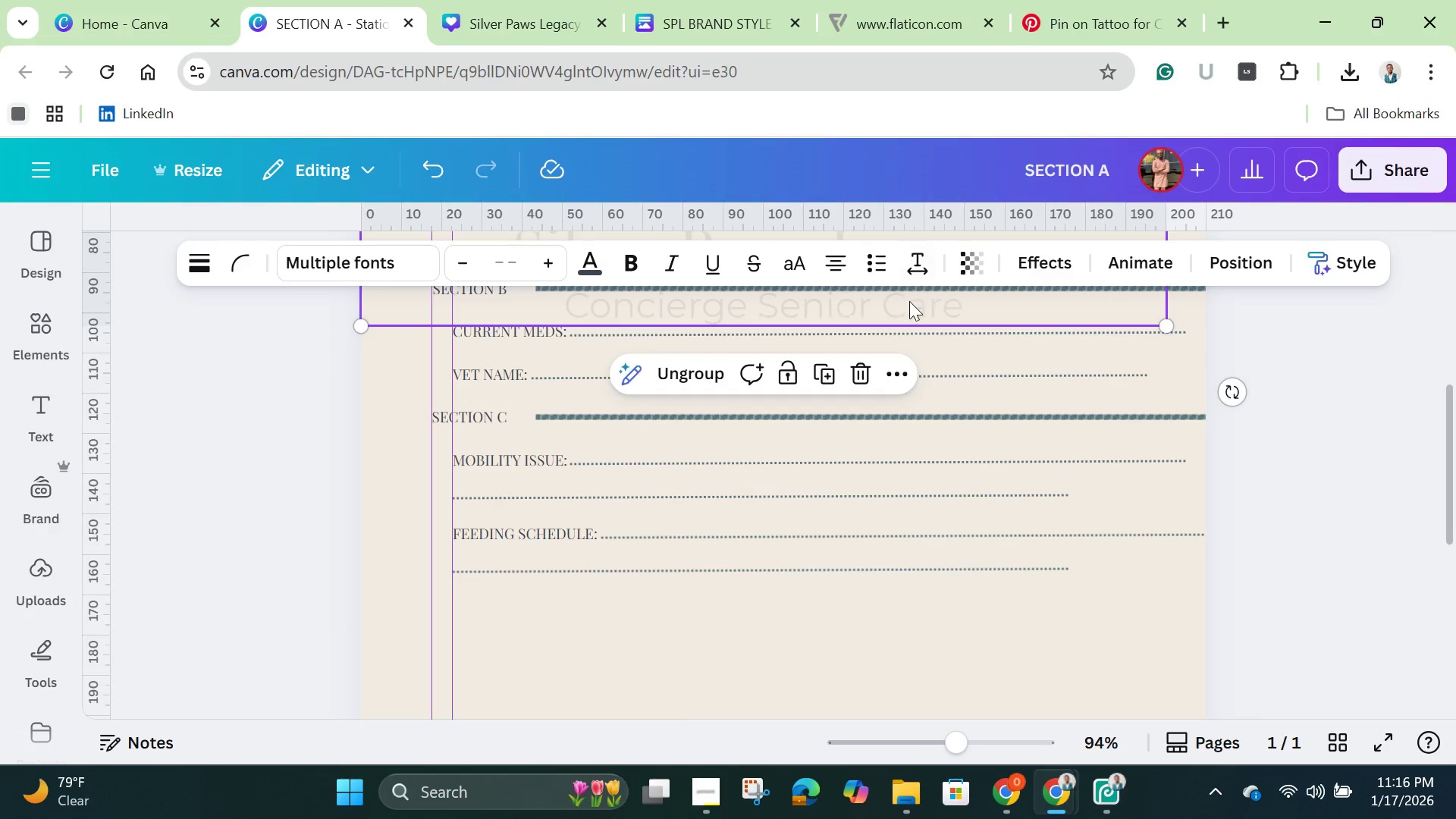 
left_click_drag(start_coordinate=[922, 303], to_coordinate=[952, 770])
 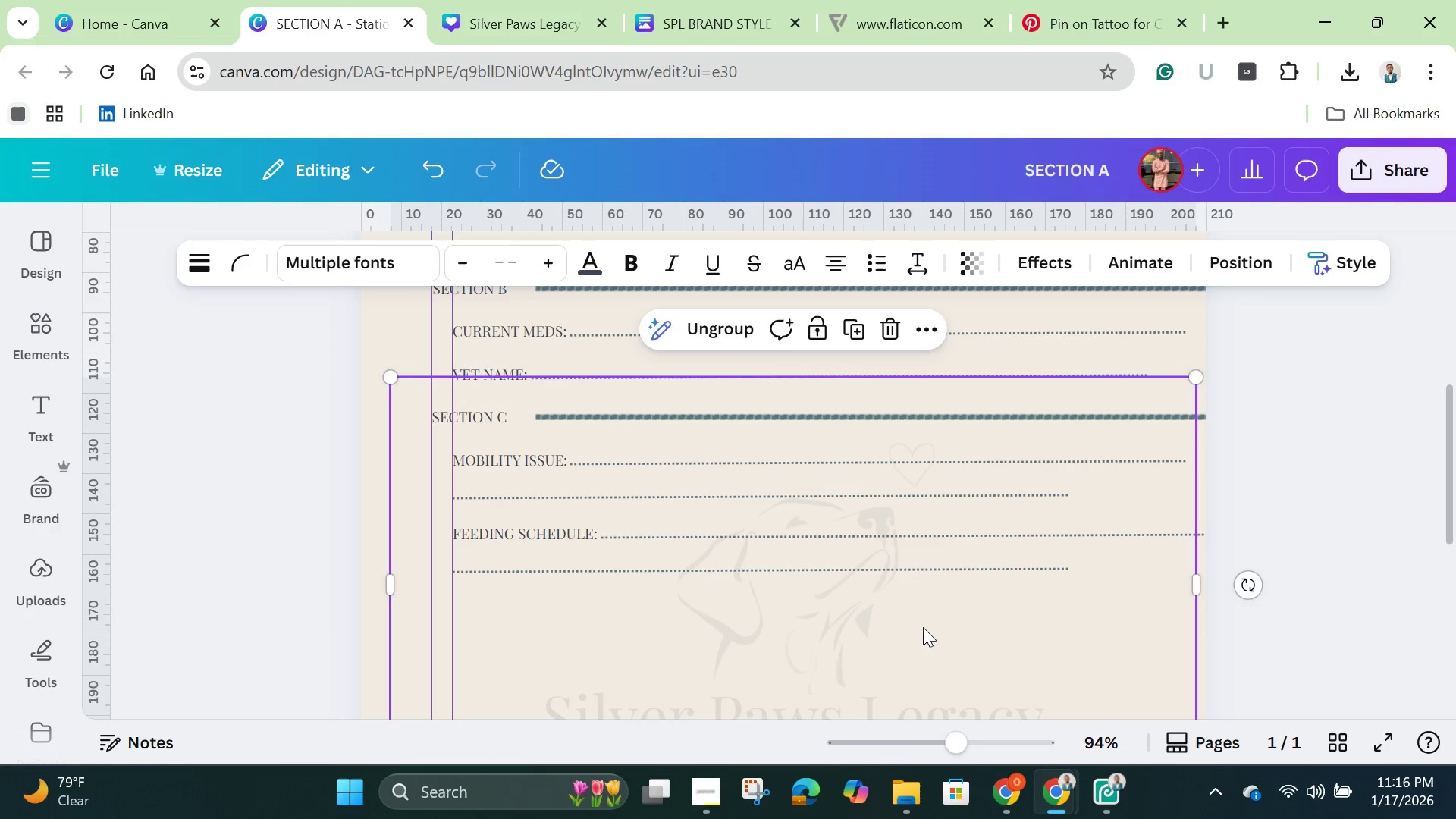 
left_click_drag(start_coordinate=[919, 629], to_coordinate=[905, 584])
 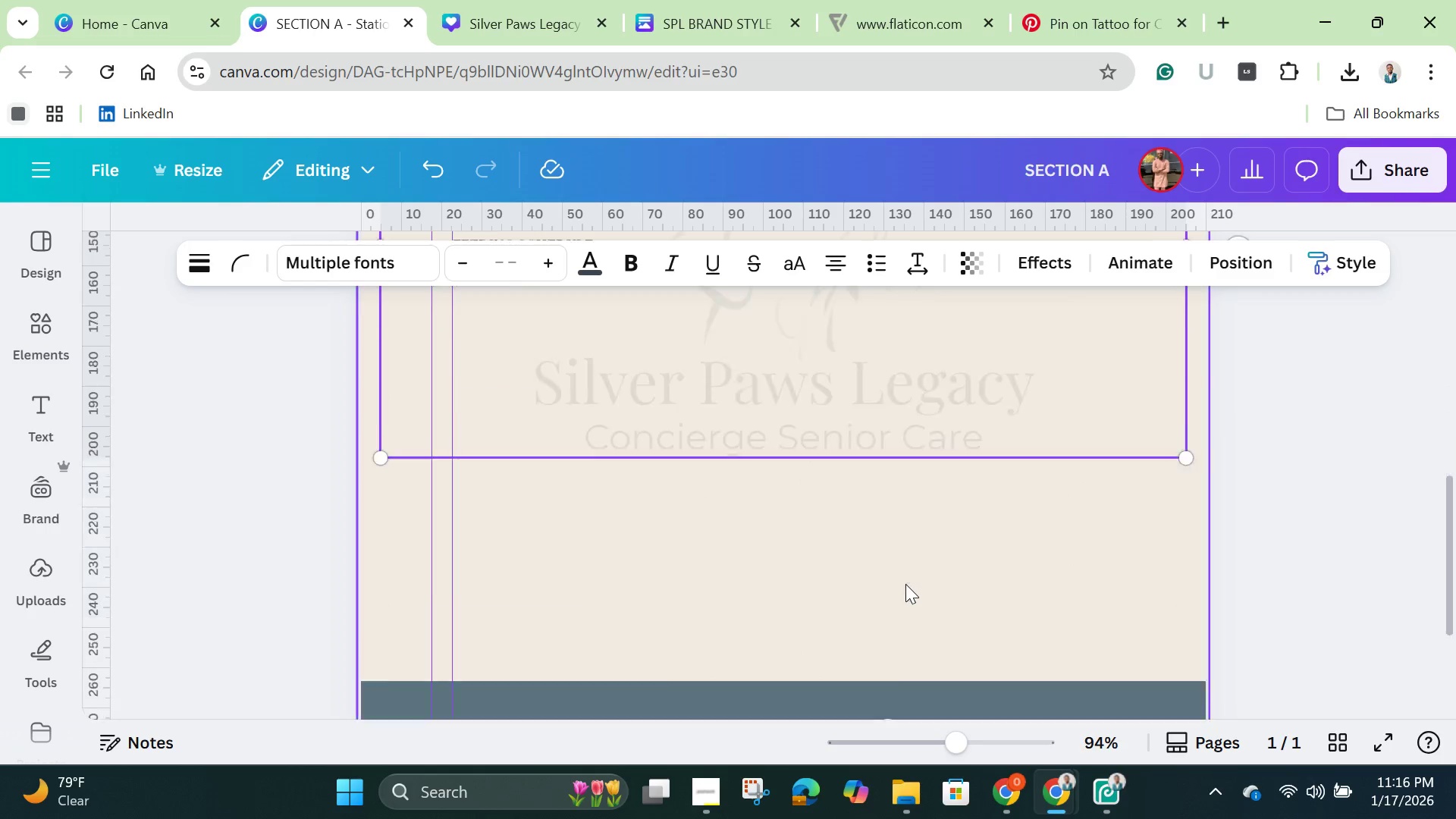 
scroll: coordinate [905, 584], scroll_direction: down, amount: 2.0
 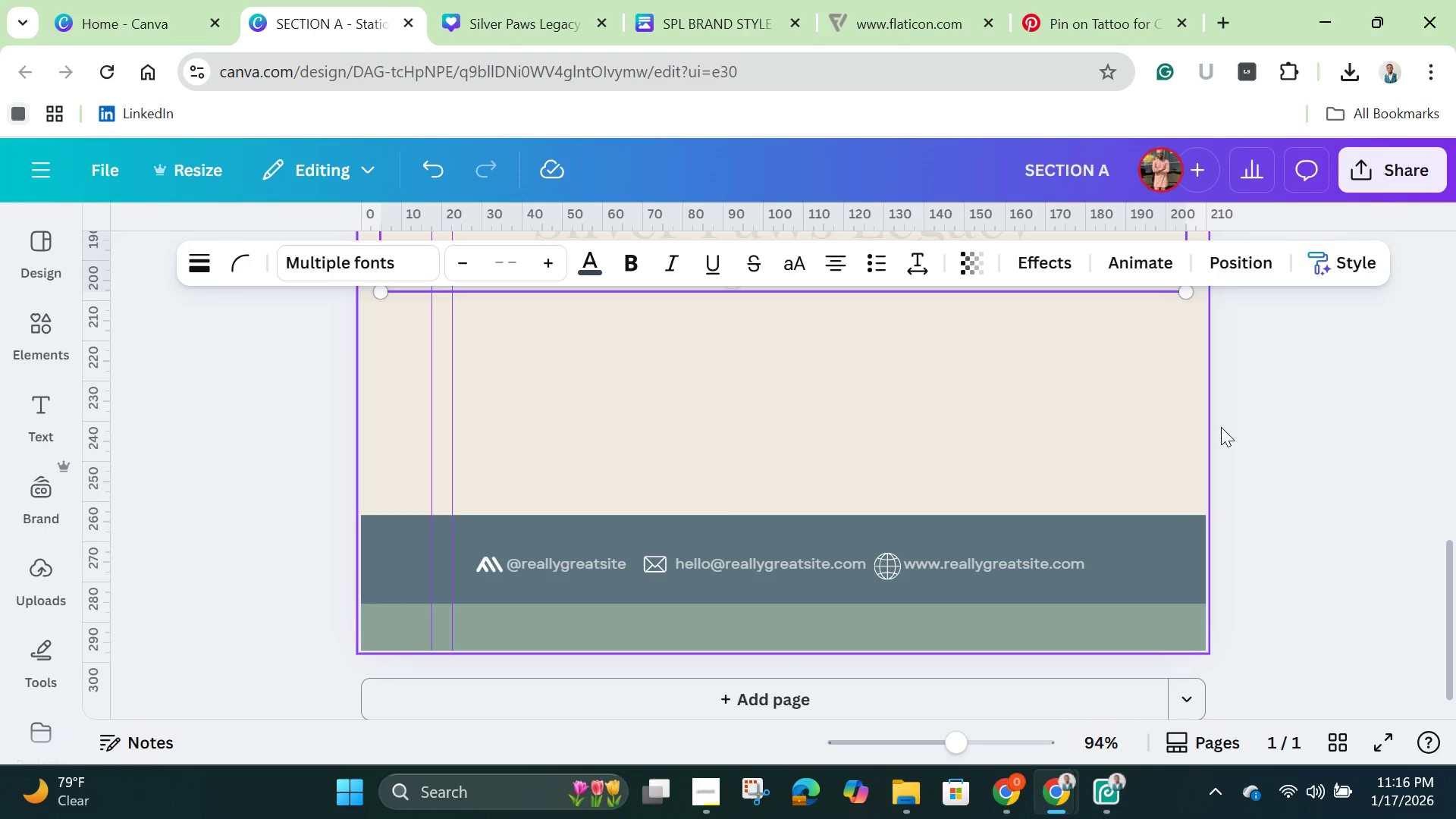 
left_click([1246, 427])
 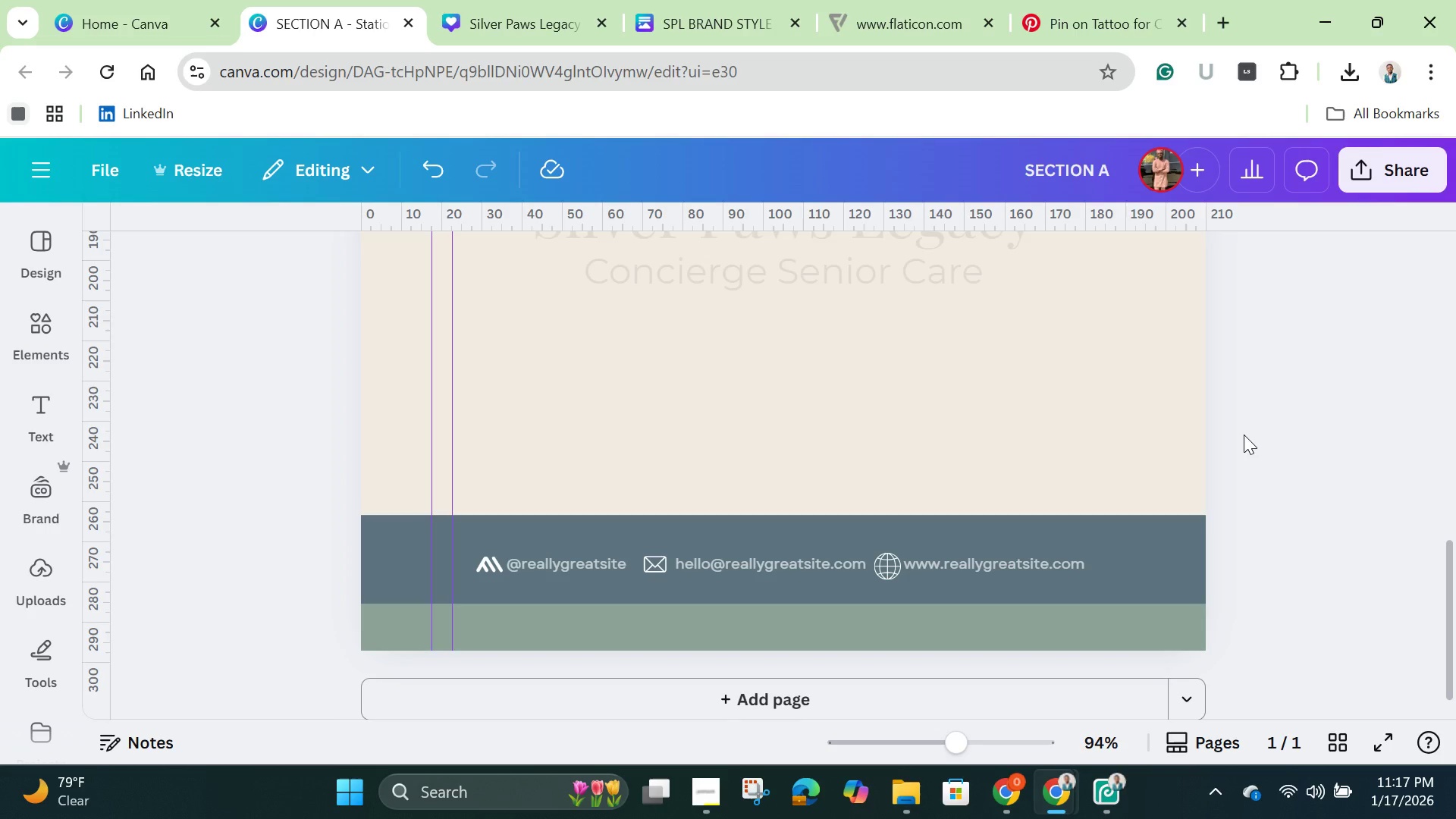 
wait(68.69)
 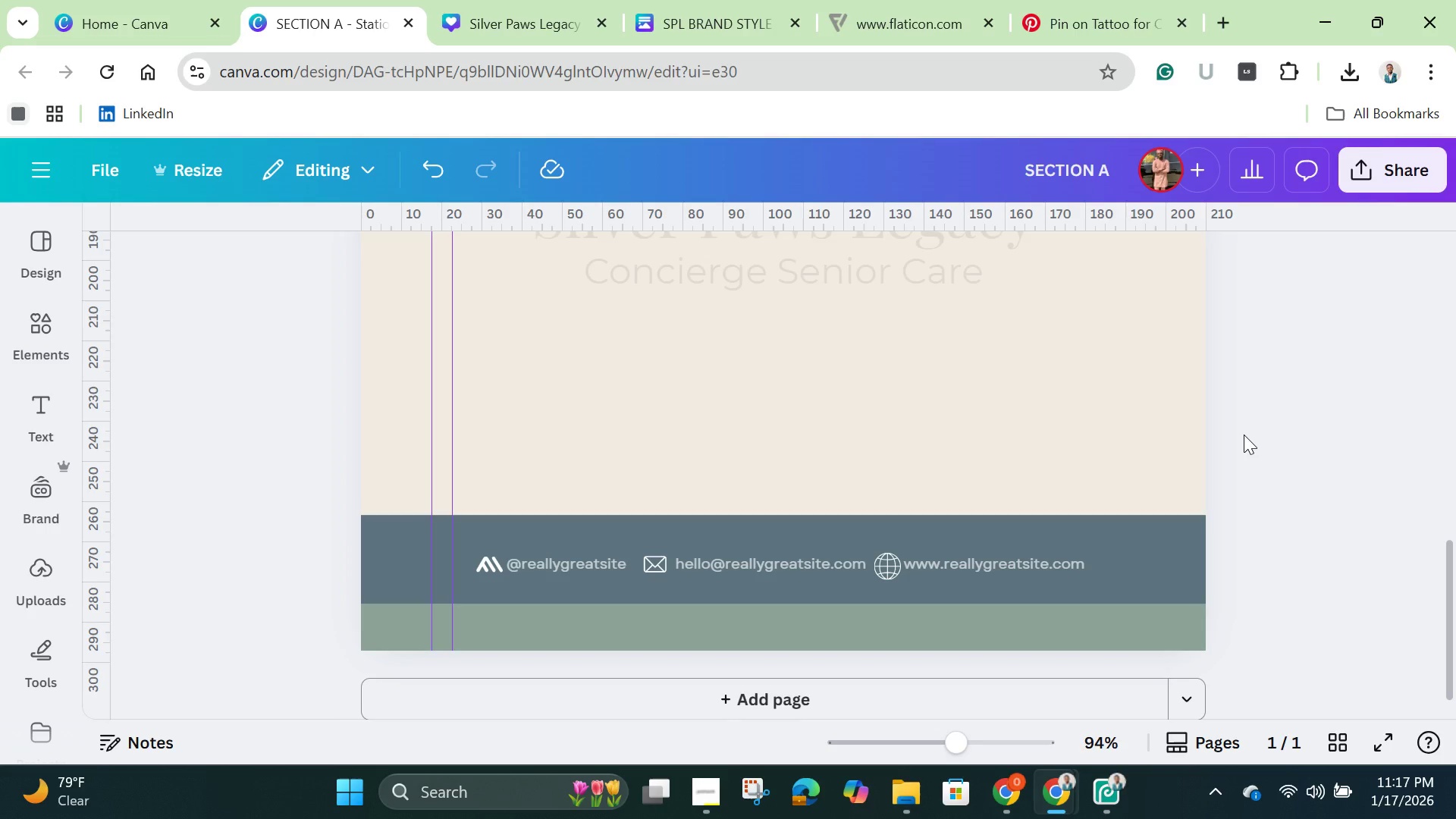 
scroll: coordinate [1233, 367], scroll_direction: up, amount: 2.0
 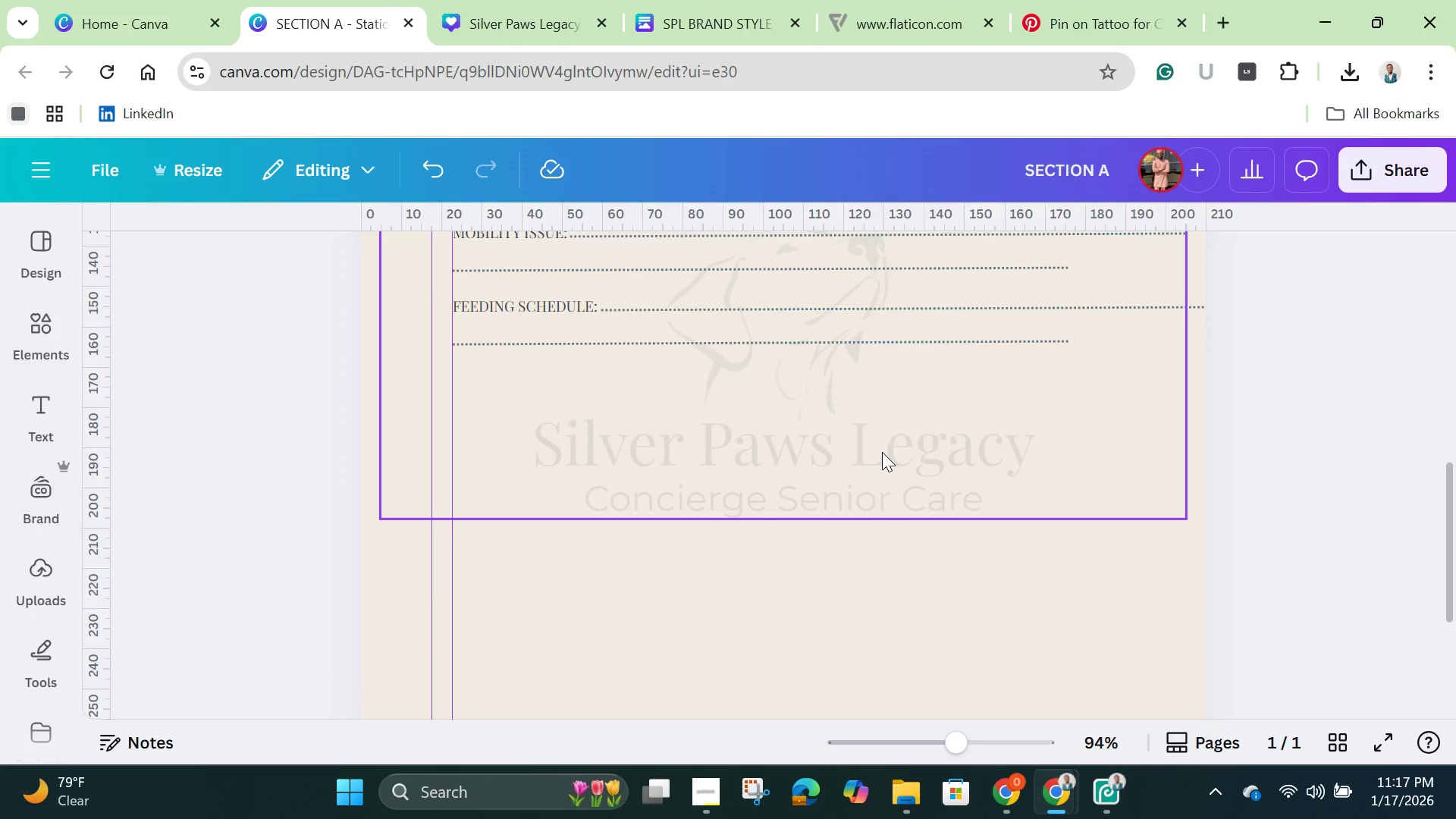 
left_click([882, 452])
 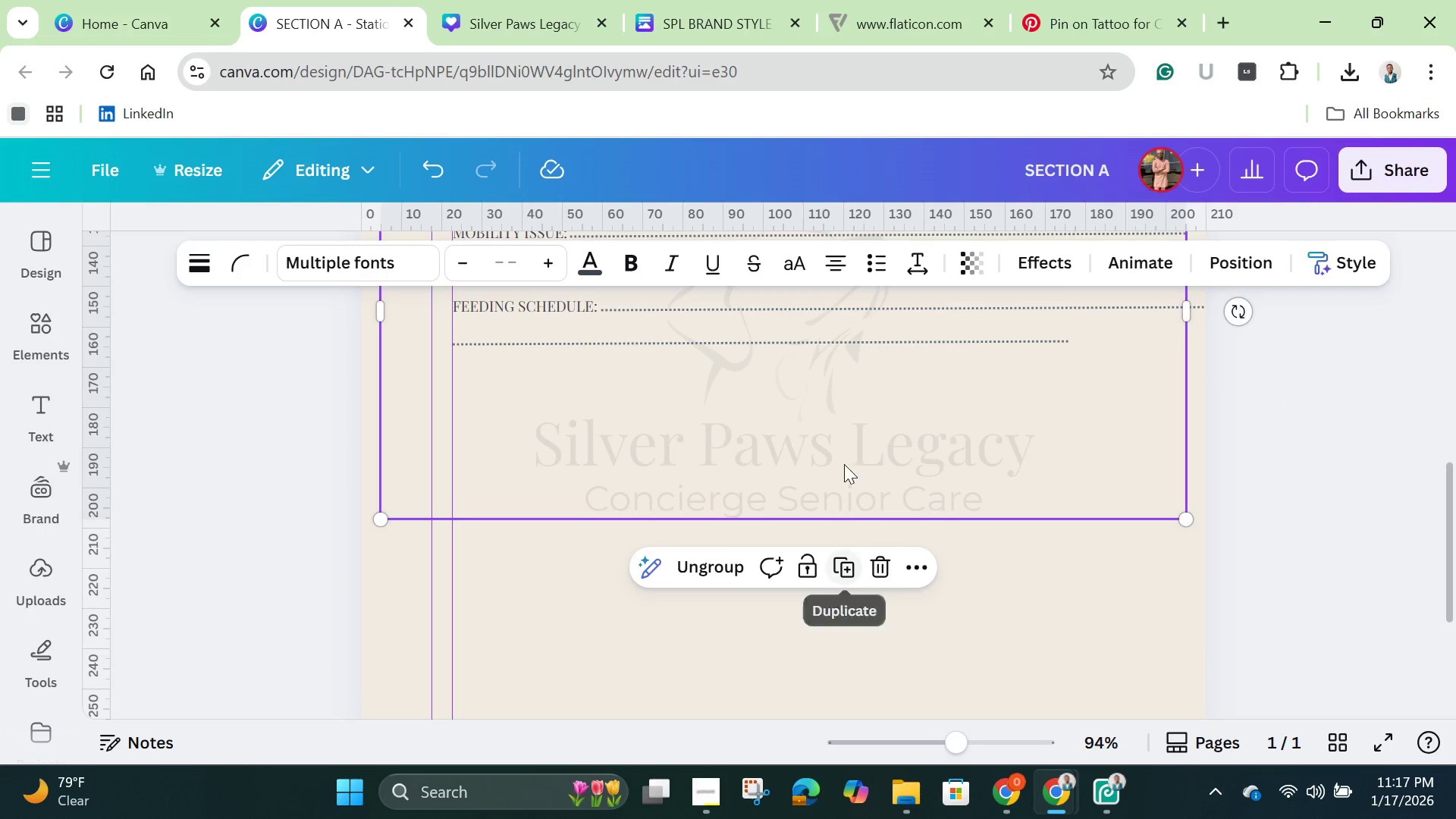 
left_click_drag(start_coordinate=[844, 449], to_coordinate=[834, 686])
 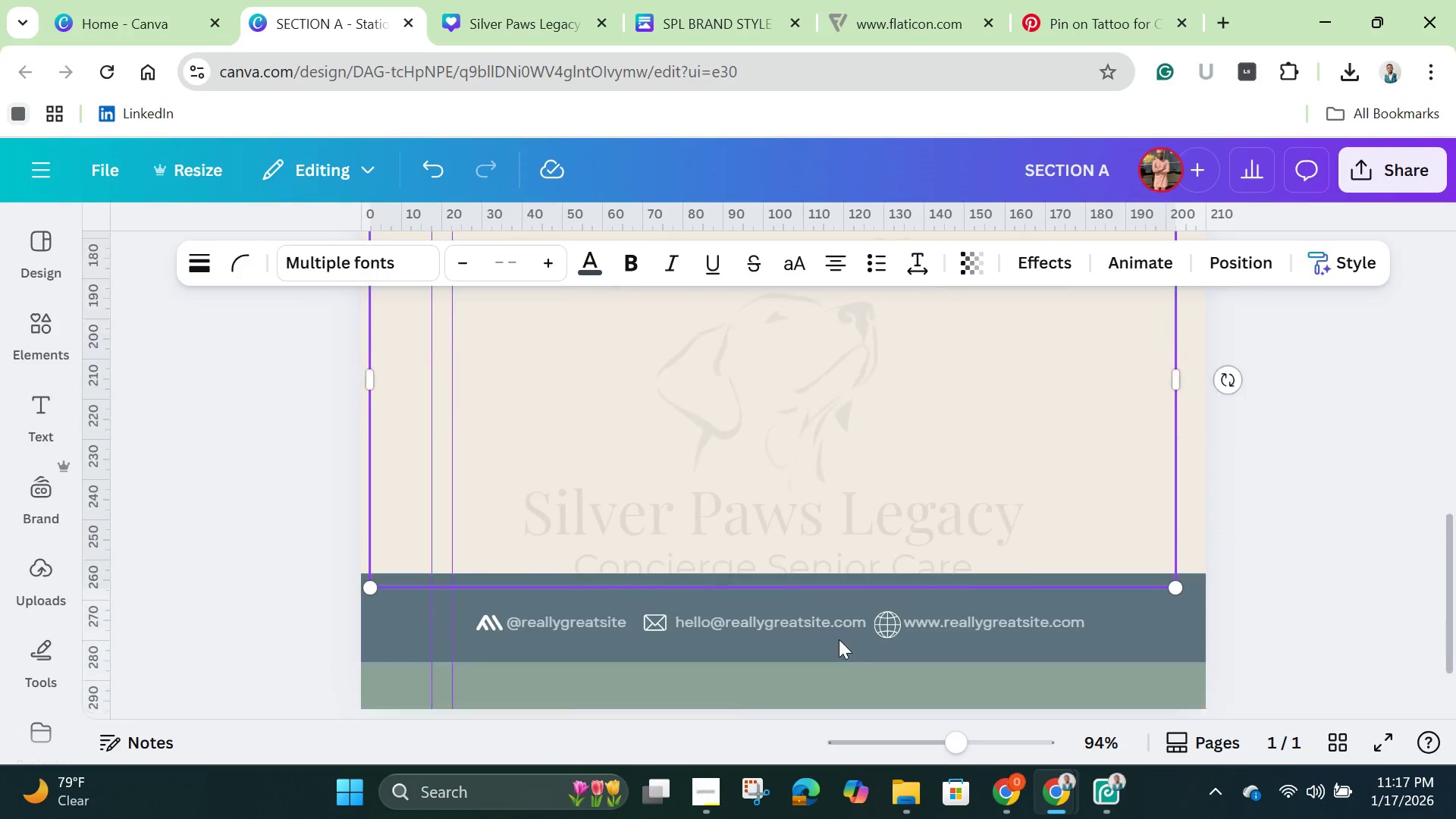 
scroll: coordinate [839, 639], scroll_direction: down, amount: 1.0
 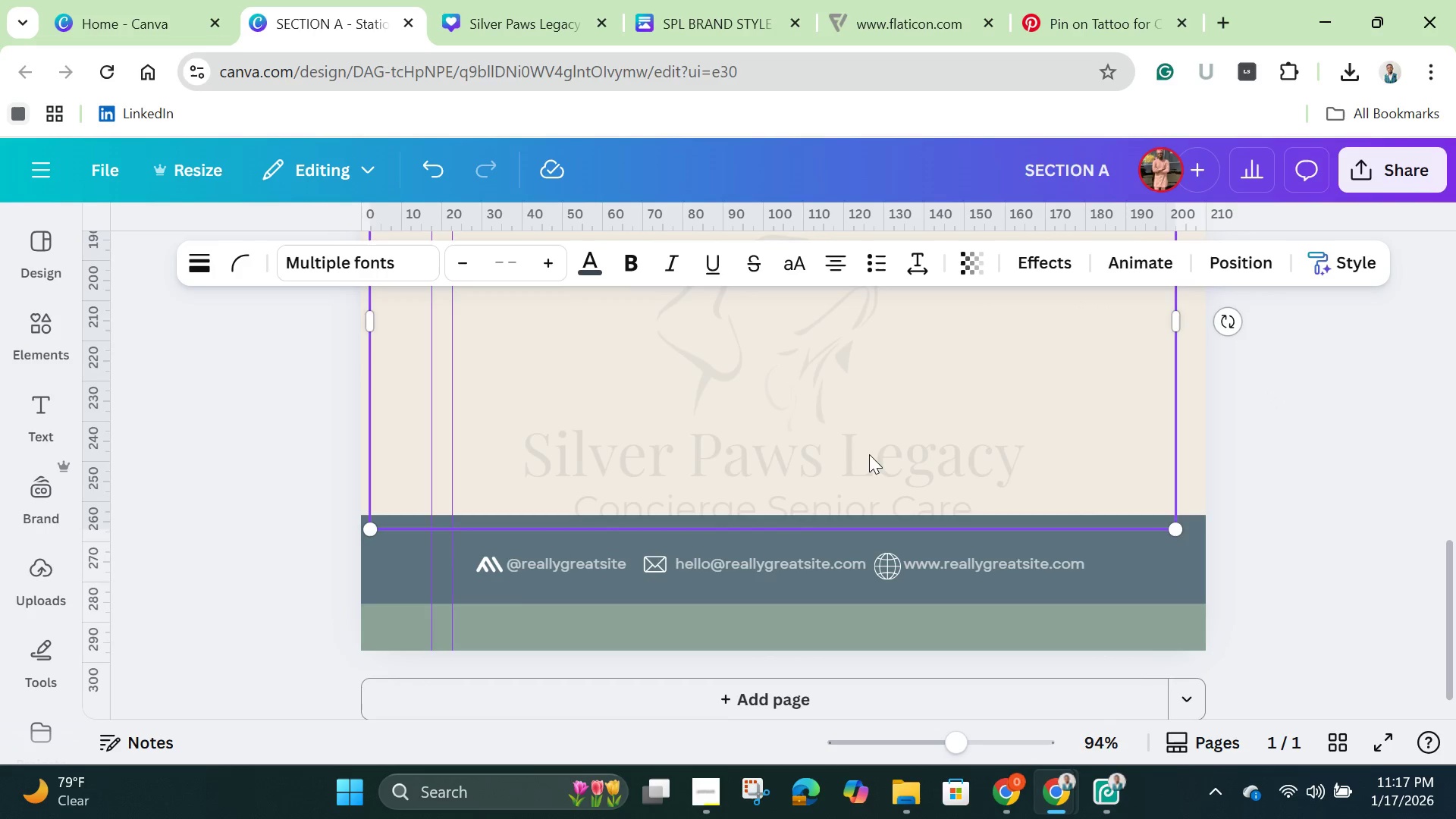 
left_click_drag(start_coordinate=[869, 453], to_coordinate=[871, 421])
 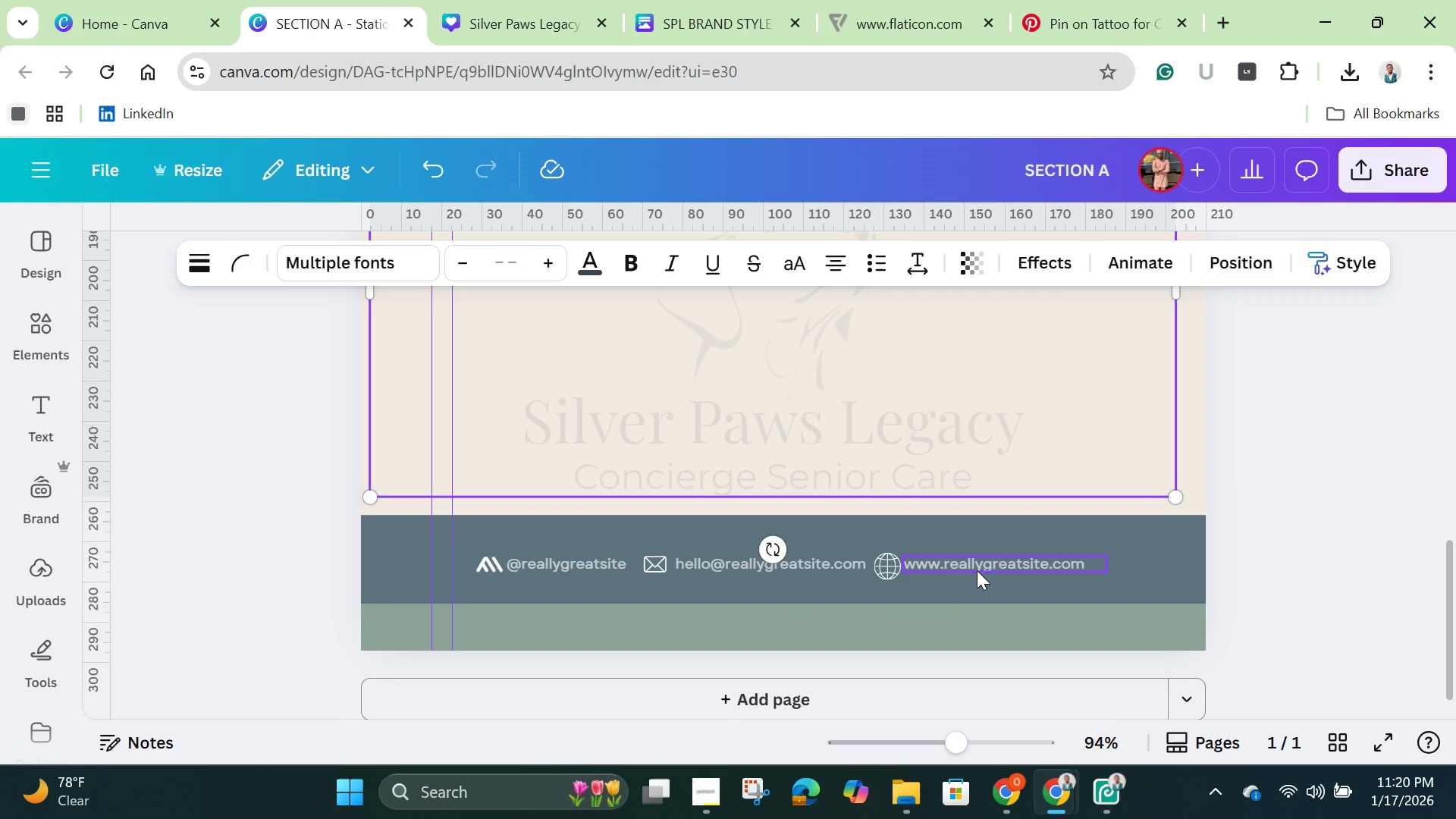 
wait(196.64)
 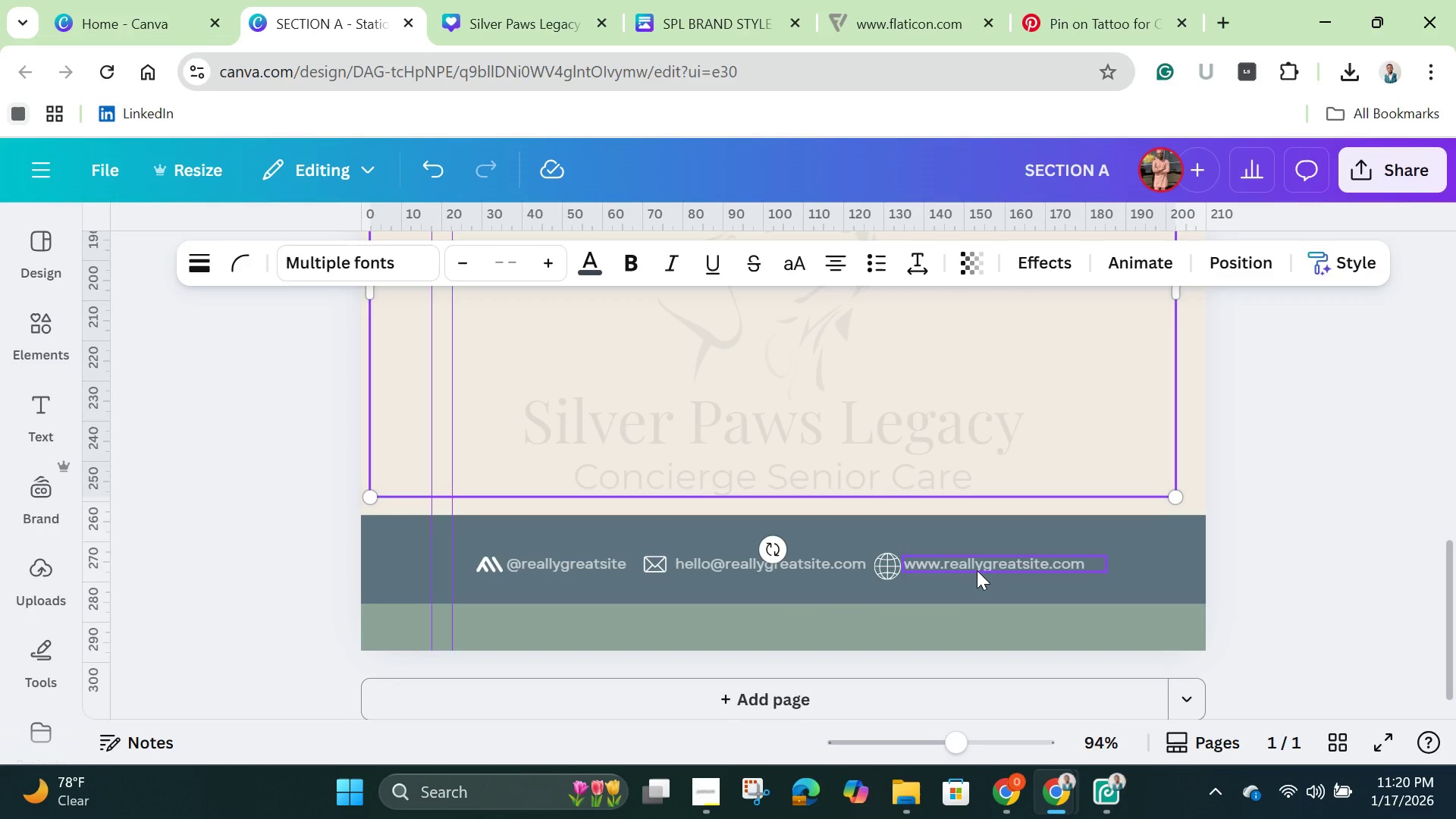 
left_click([583, 566])
 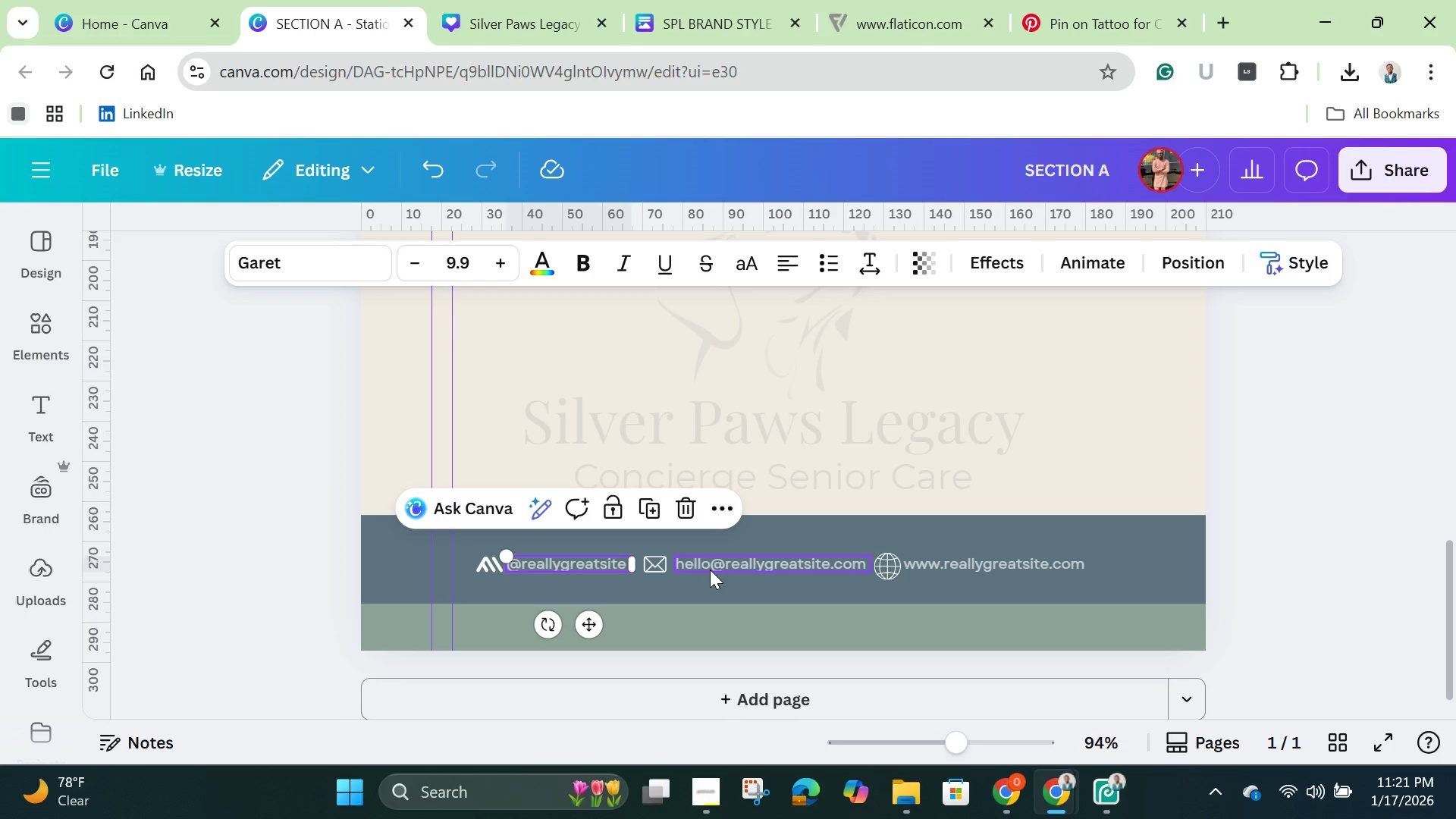 
double_click([722, 566])
 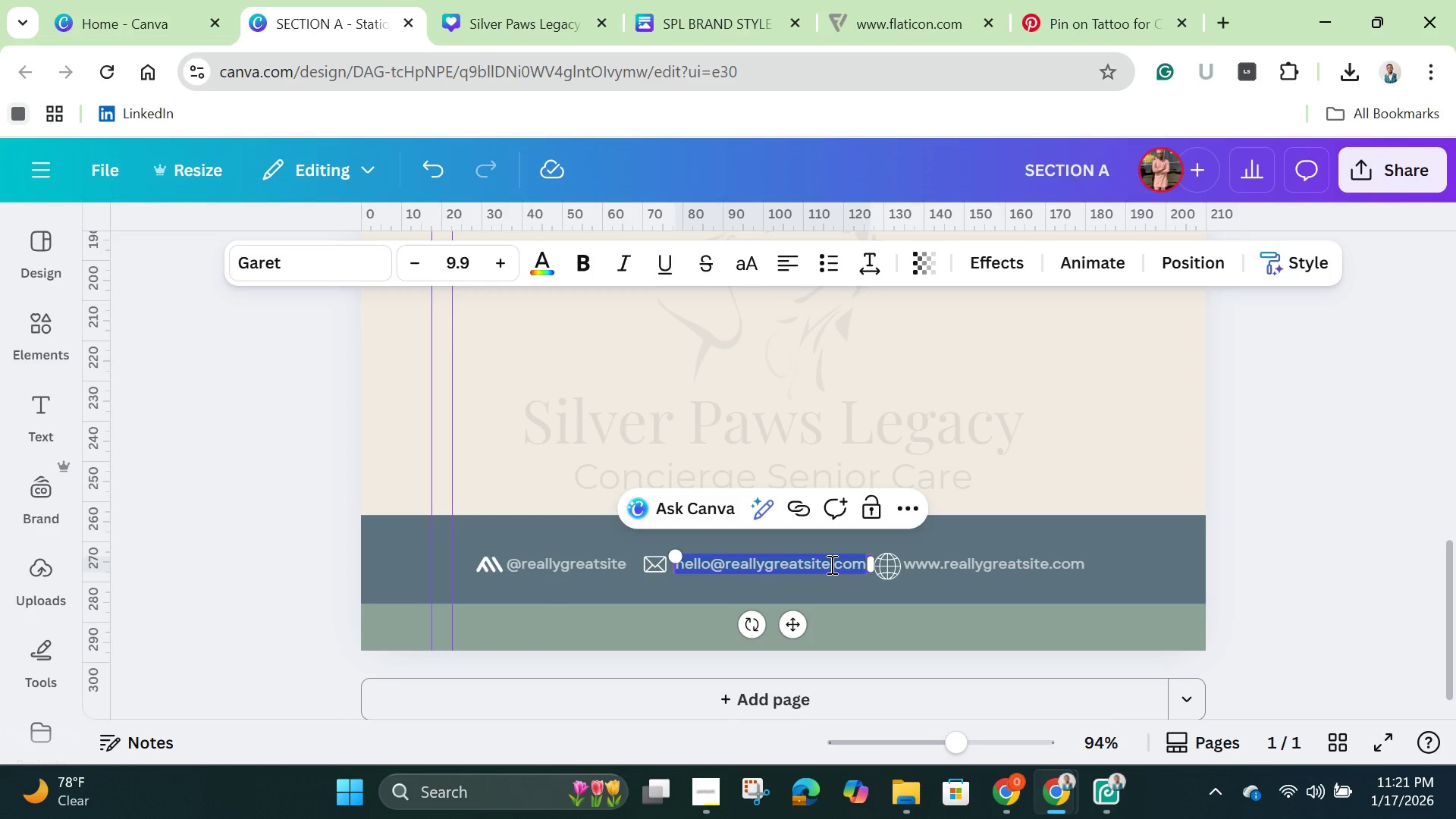 
left_click([830, 564])
 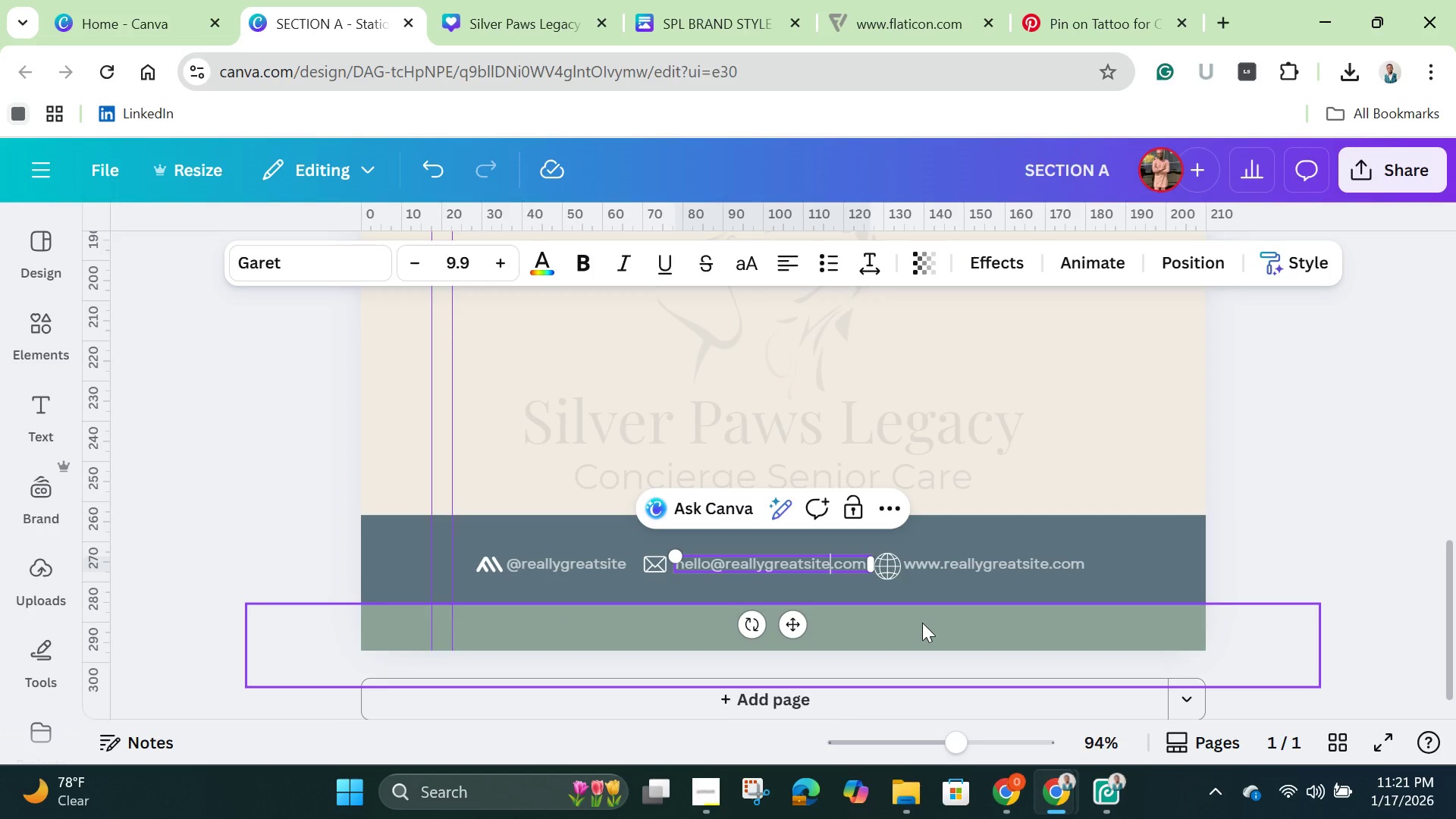 
key(Backspace)
key(Backspace)
key(Backspace)
key(Backspace)
key(Backspace)
key(Backspace)
key(Backspace)
key(Backspace)
key(Backspace)
key(Backspace)
key(Backspace)
key(Backspace)
key(Backspace)
key(Backspace)
key(Backspace)
type(silver)
key(Backspace)
key(Backspace)
key(Backspace)
key(Backspace)
key(Backspace)
key(Backspace)
type(SILVERPEWS)
key(Backspace)
key(Backspace)
key(Backspace)
type(AWS)
 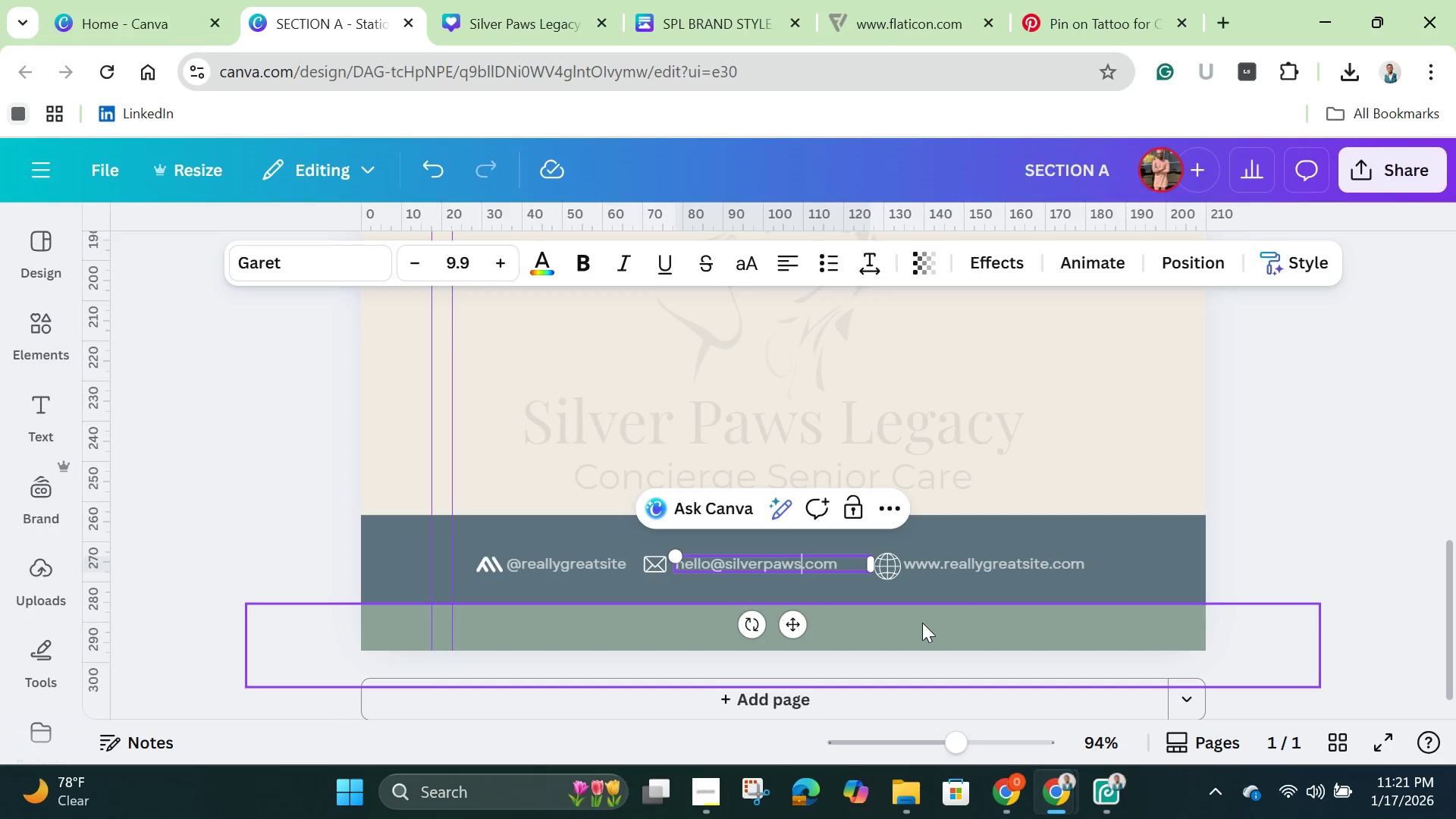 
type(LEGACY)
 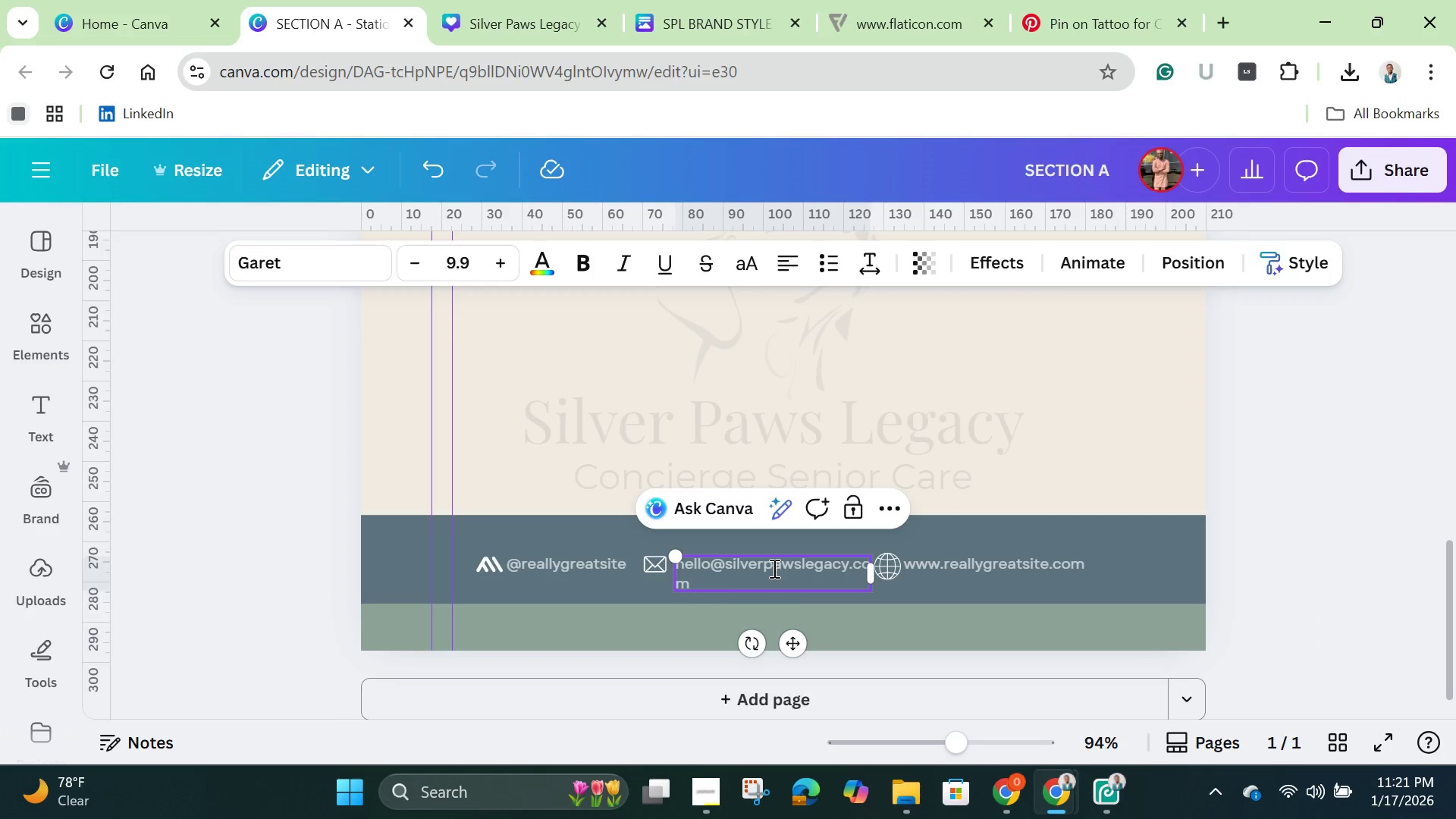 
wait(6.41)
 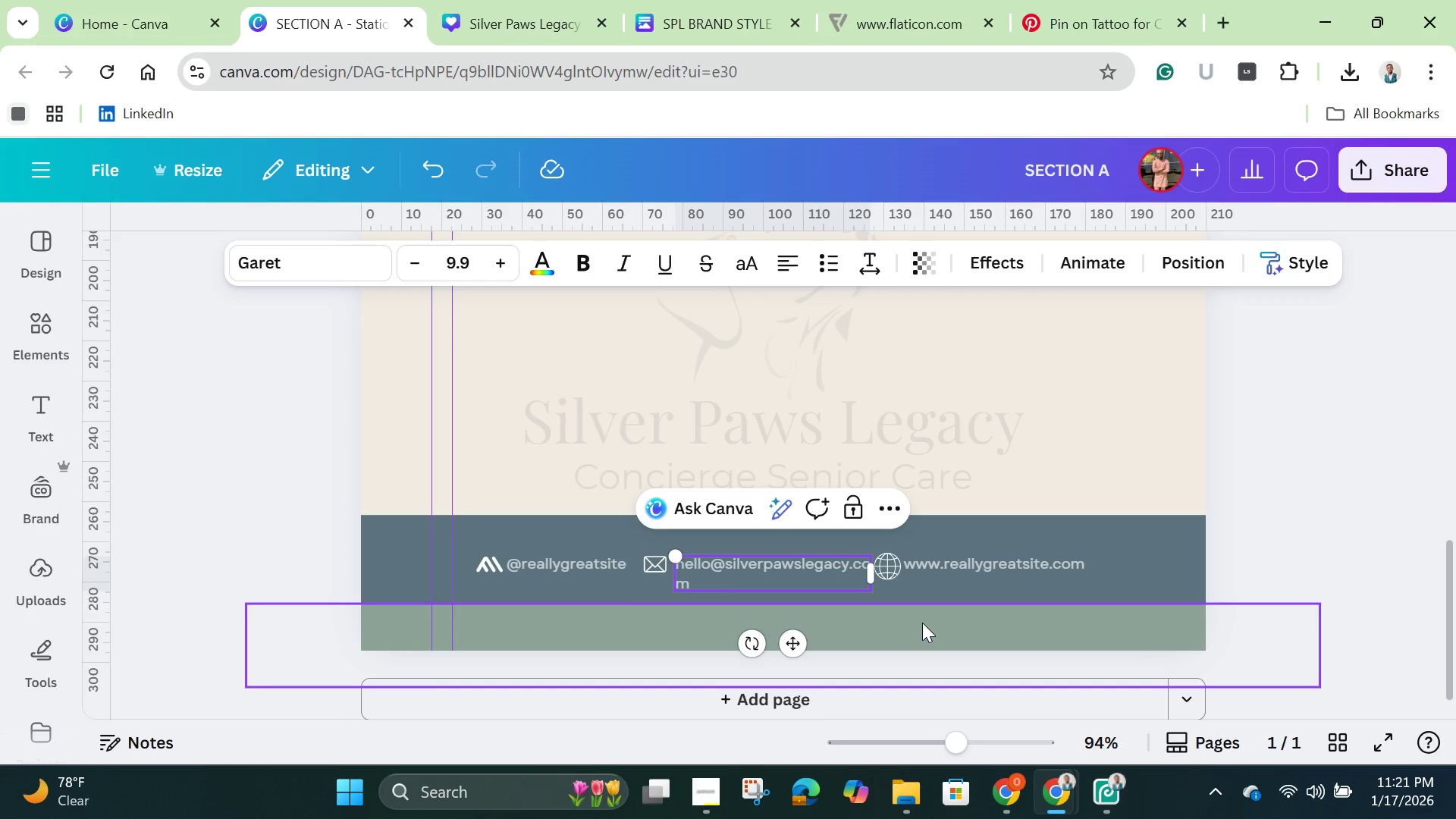 
left_click_drag(start_coordinate=[723, 570], to_coordinate=[848, 571])
 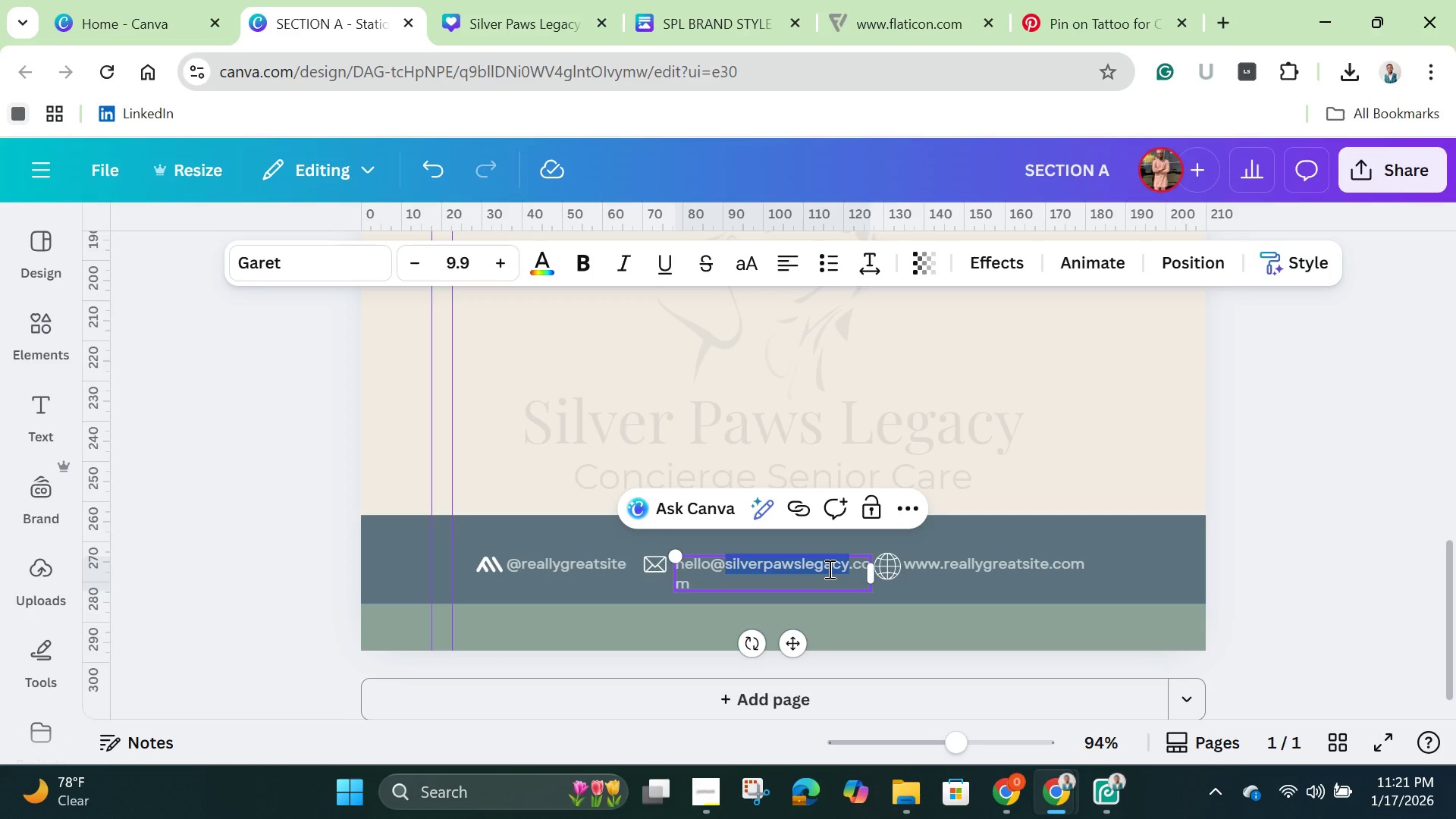 
right_click([828, 569])
 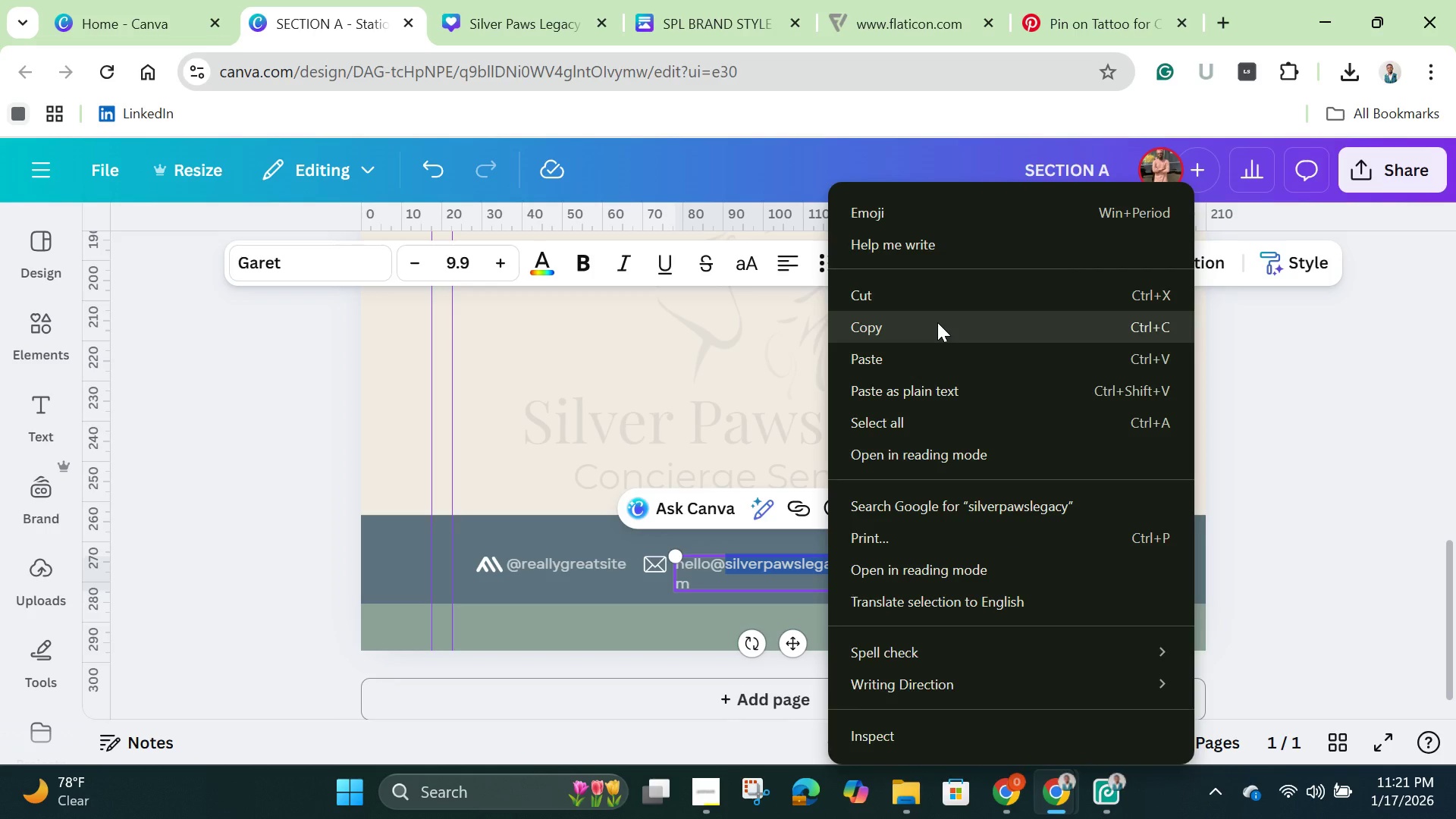 
left_click([937, 322])
 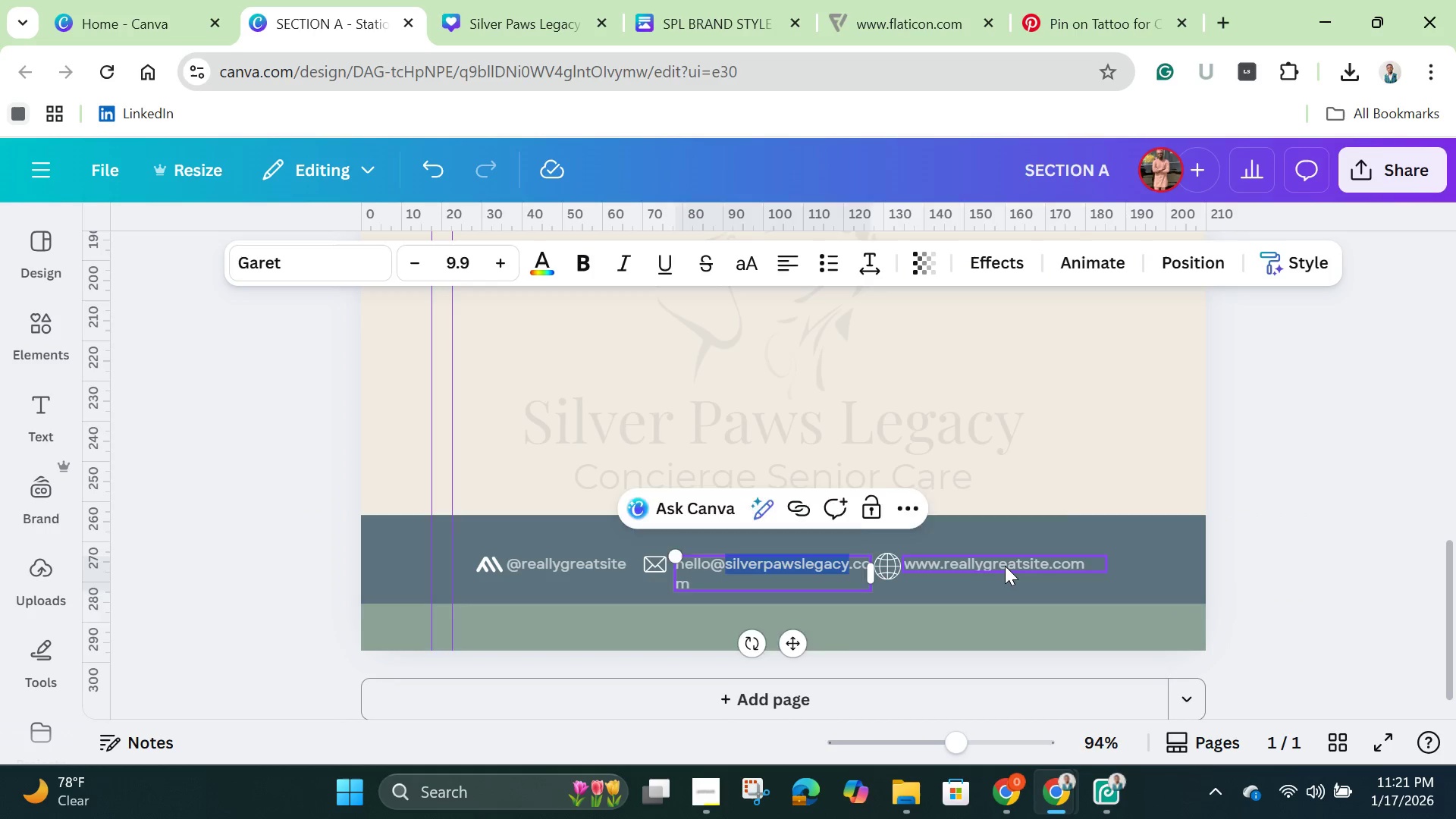 
left_click([1005, 566])
 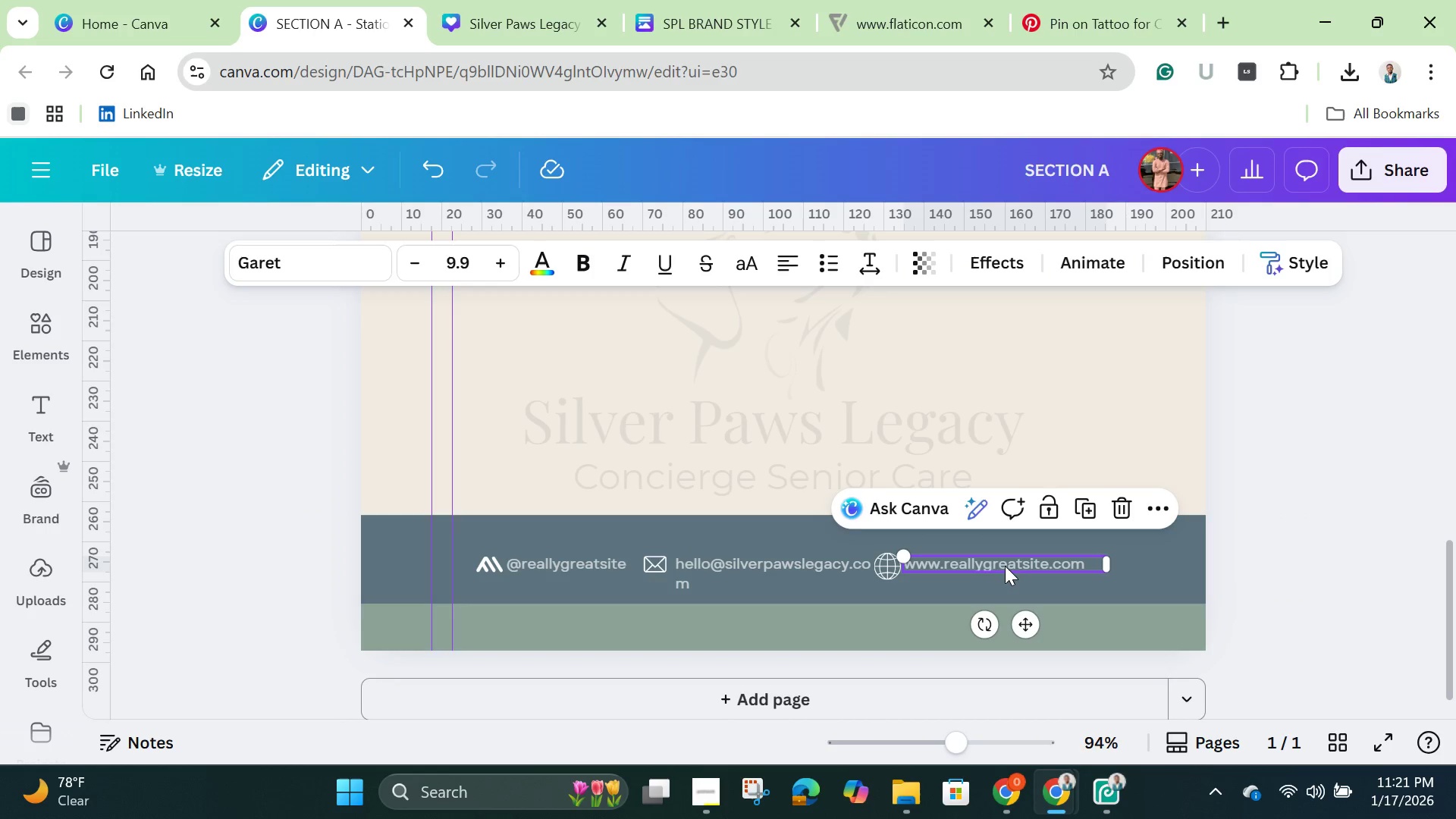 
left_click([1005, 566])
 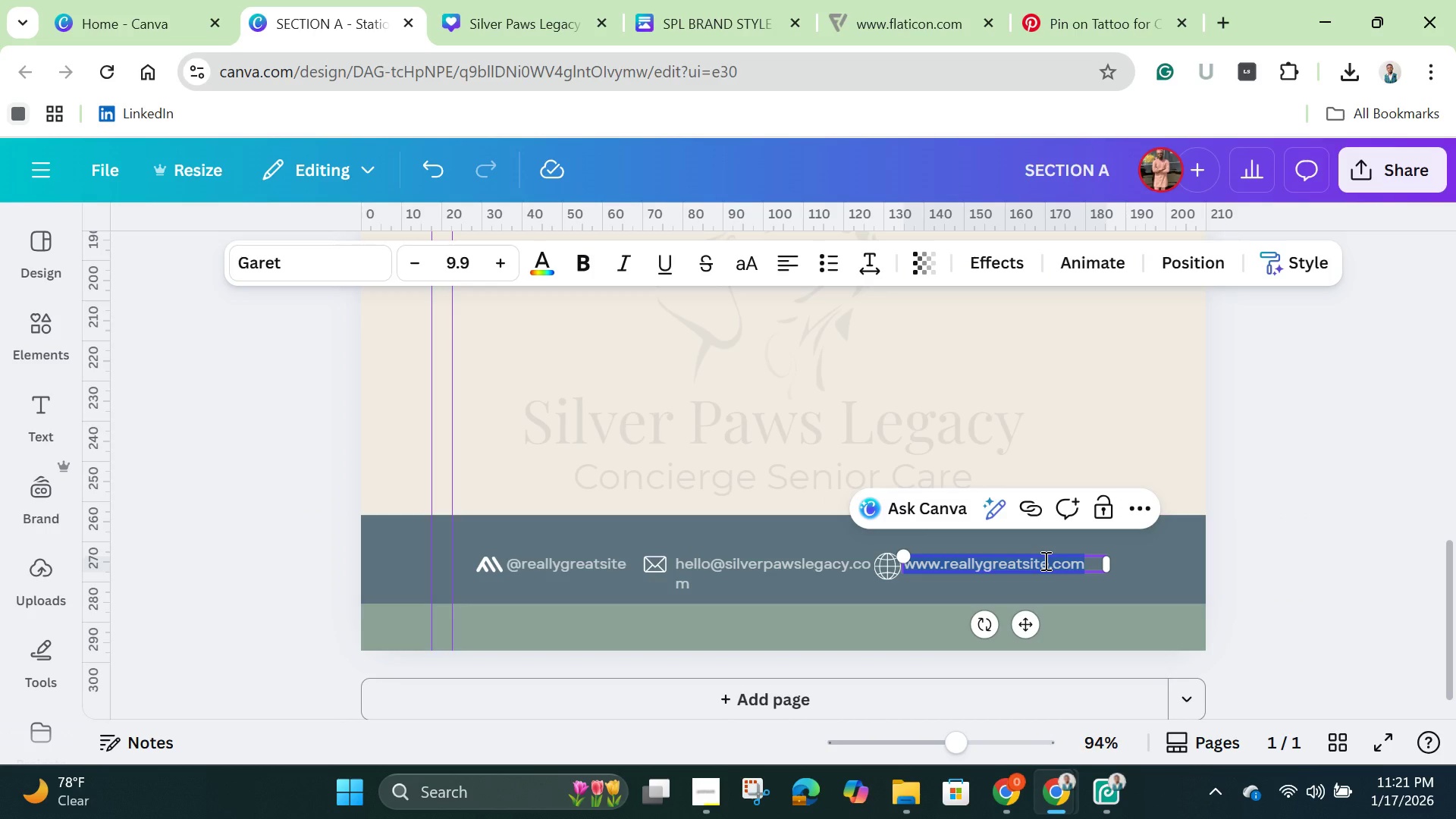 
left_click([1044, 560])
 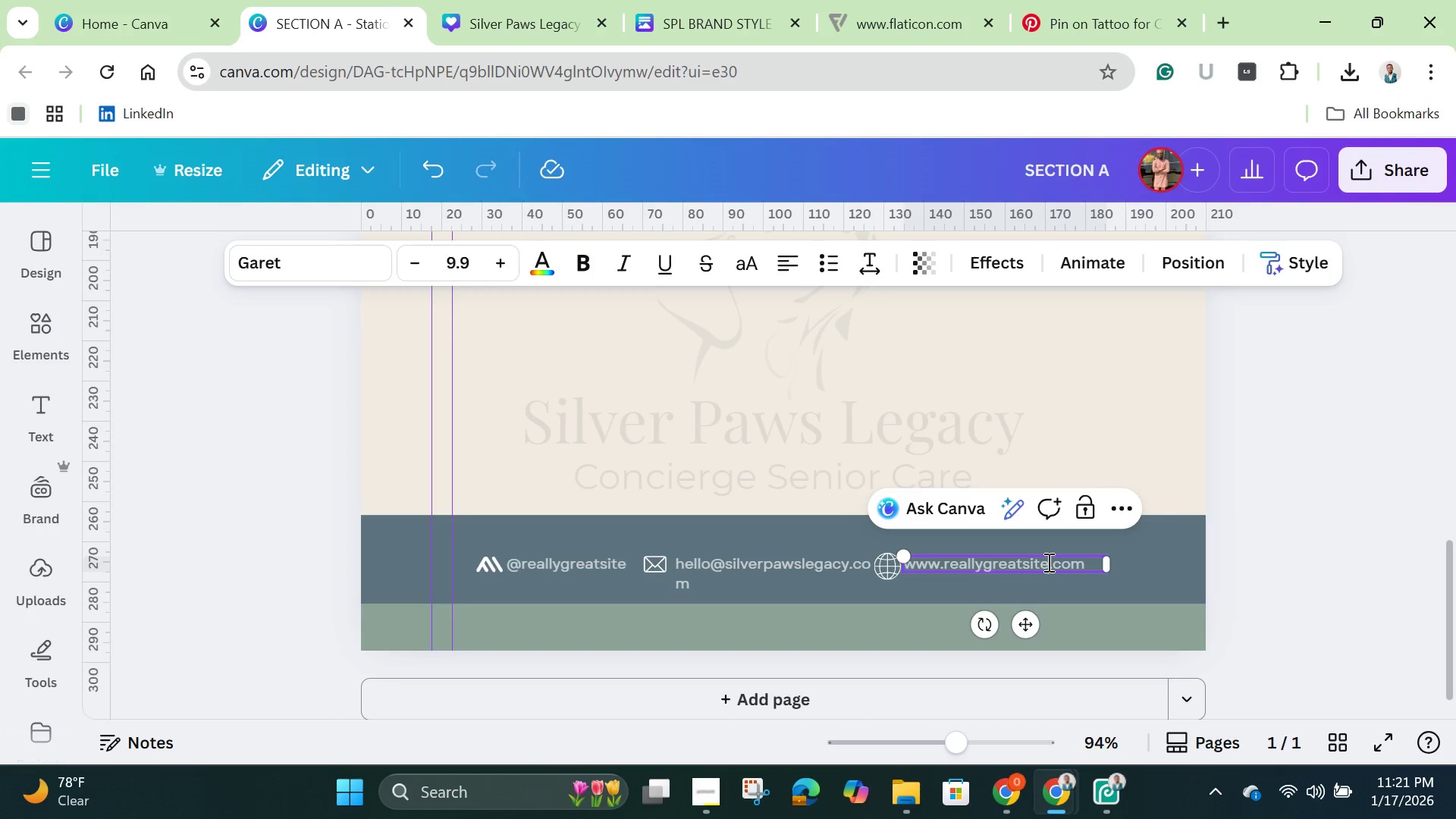 
left_click_drag(start_coordinate=[1047, 562], to_coordinate=[946, 556])
 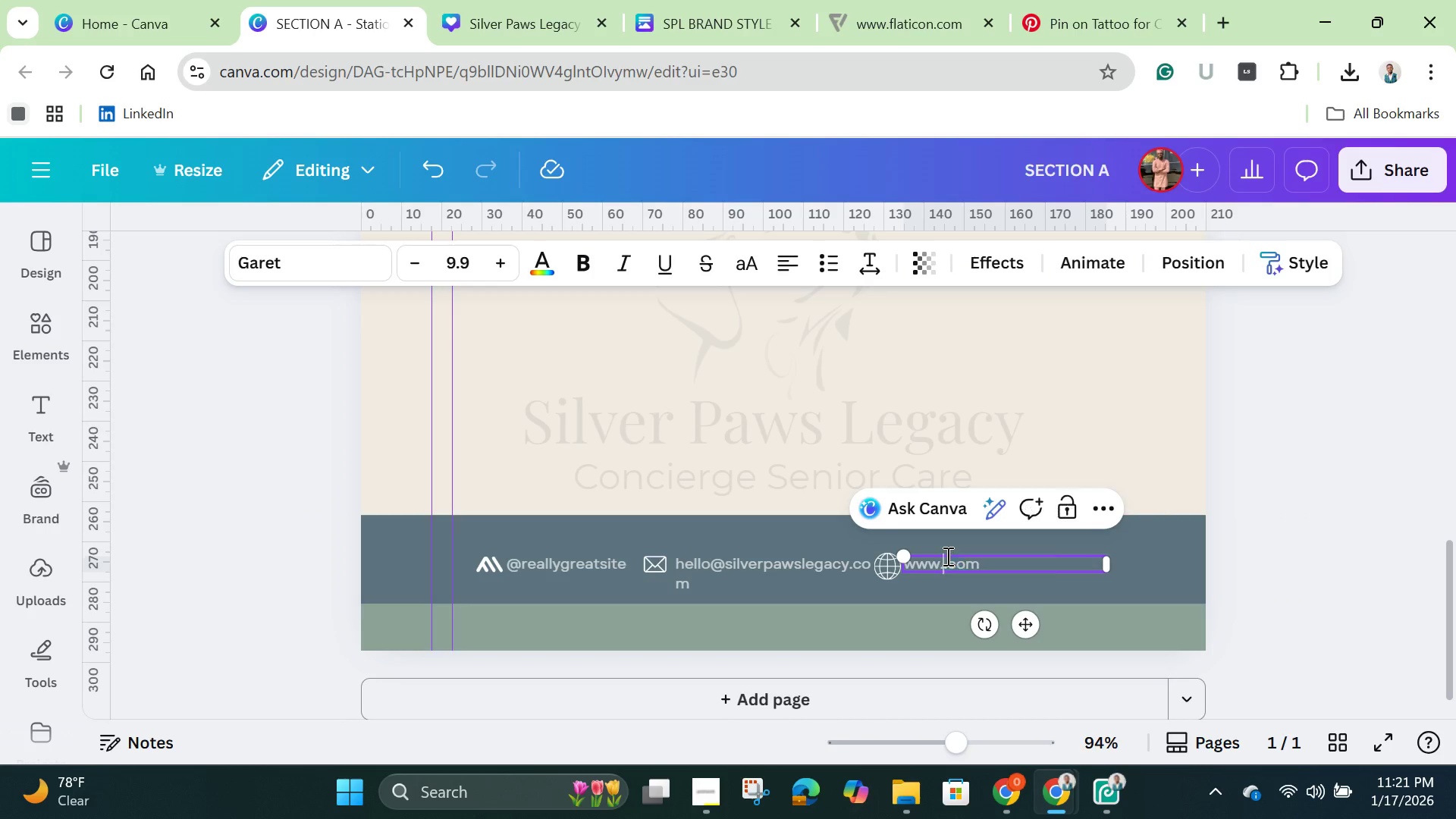 
key(Backspace)
 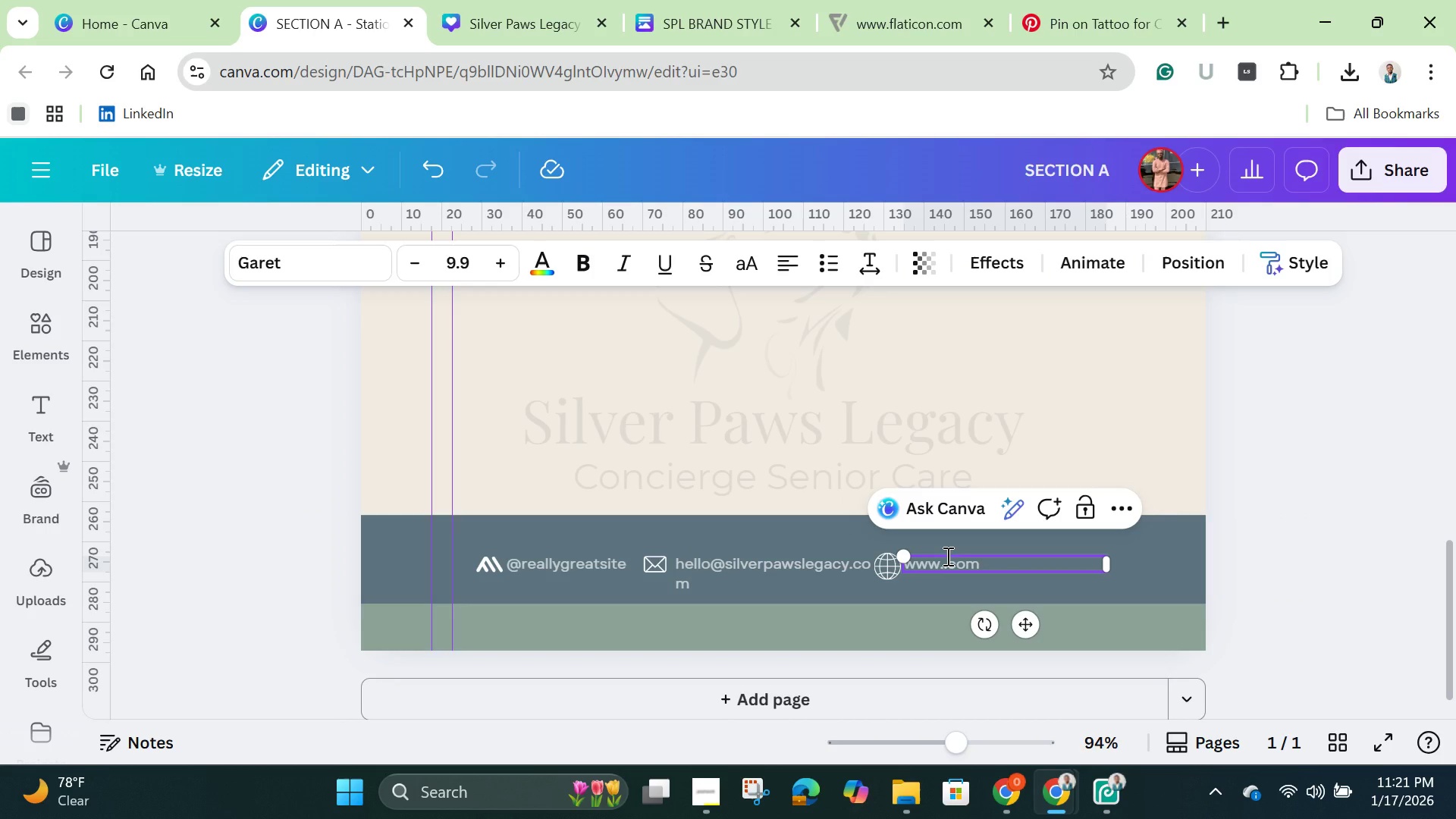 
key(Control+V)
 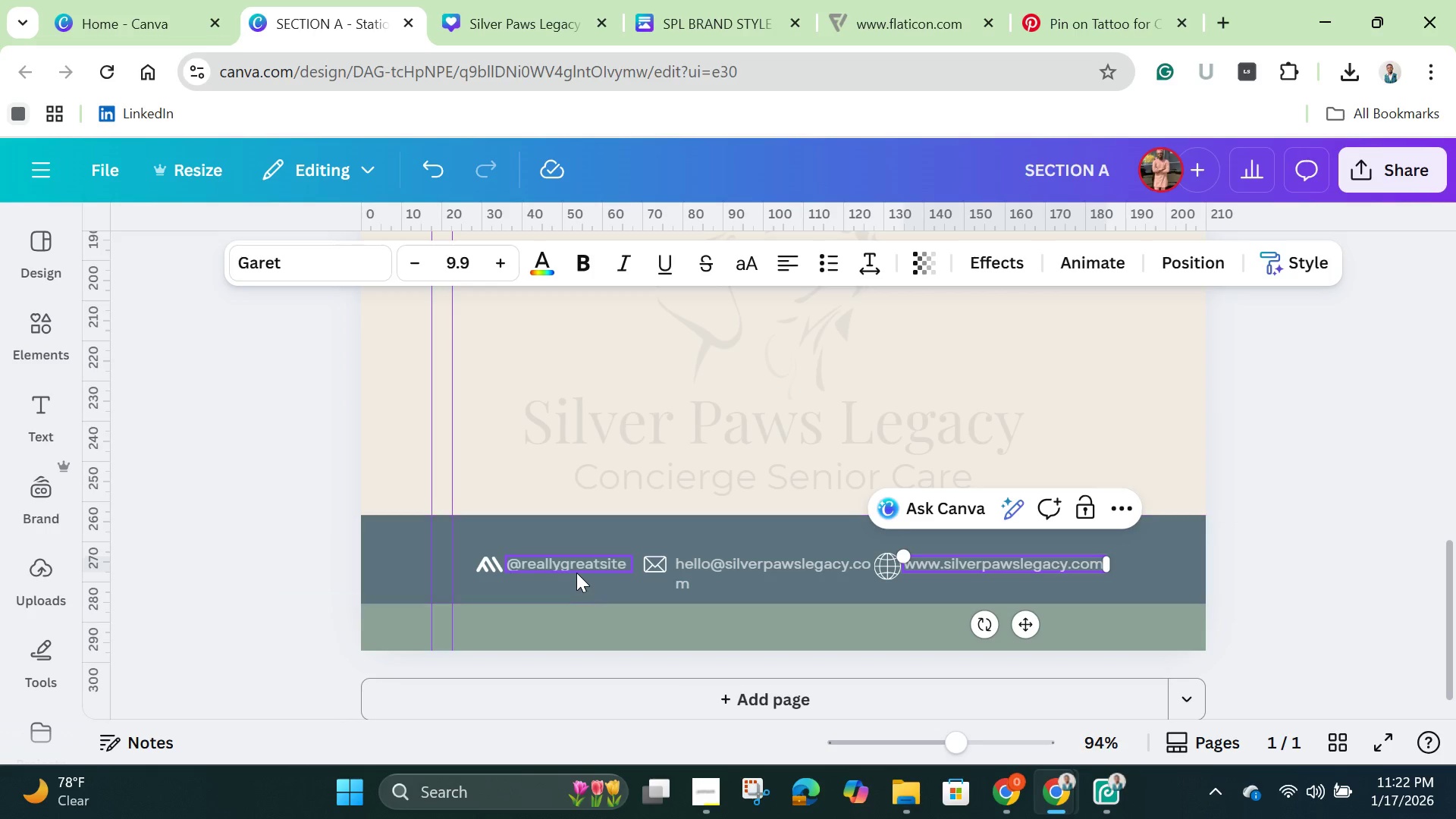 
left_click([576, 571])
 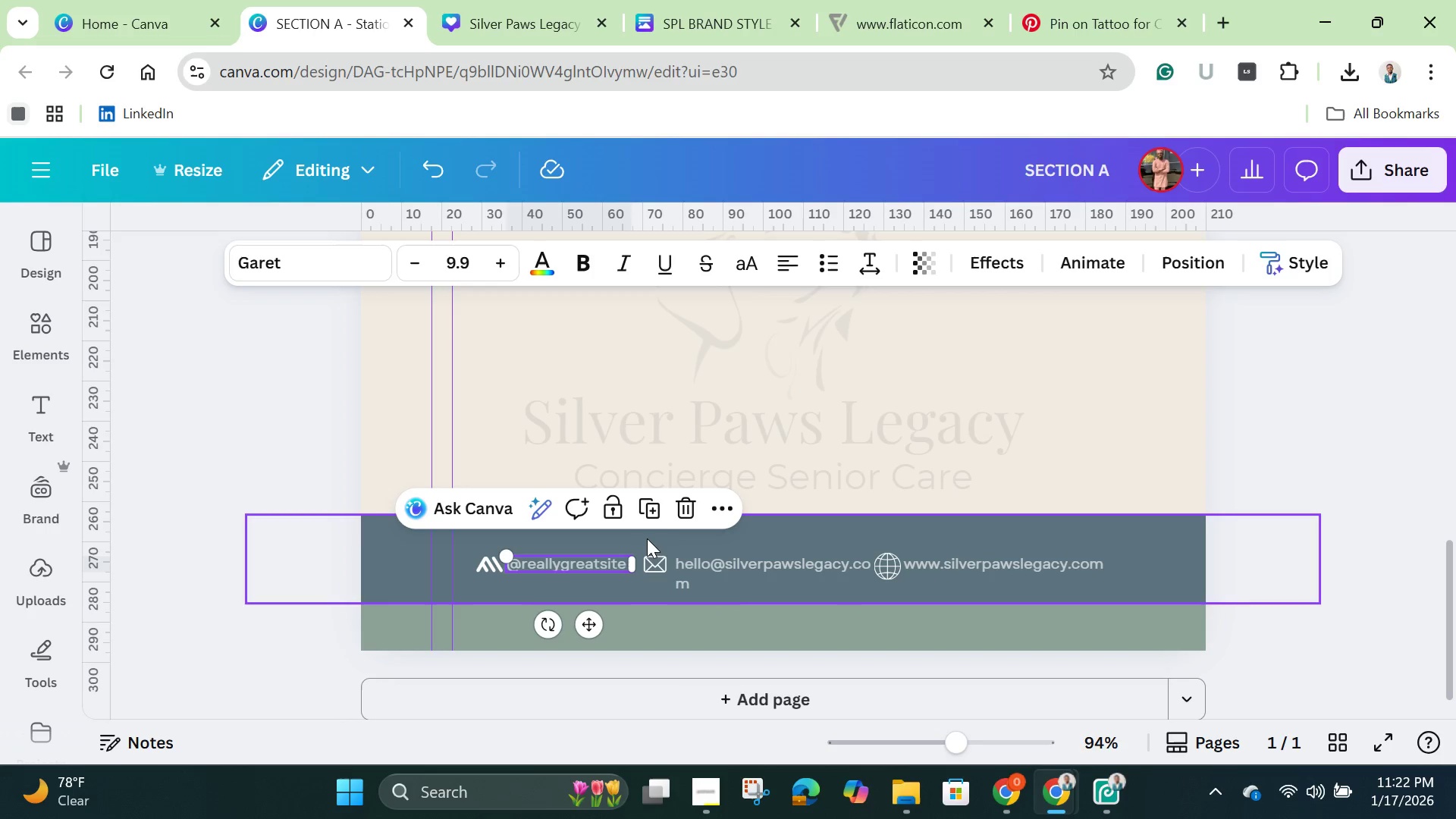 
left_click([688, 513])
 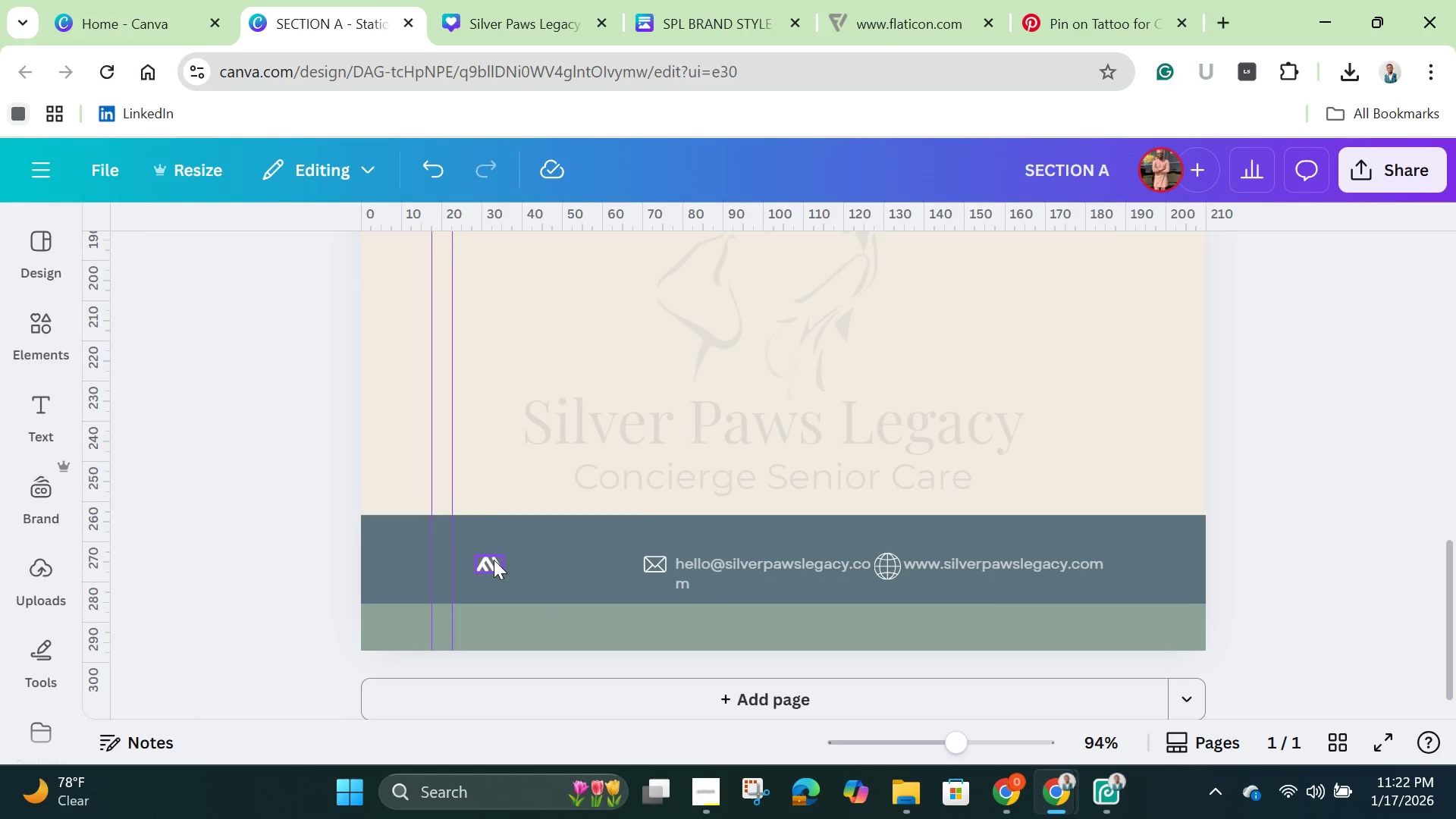 
left_click([494, 560])
 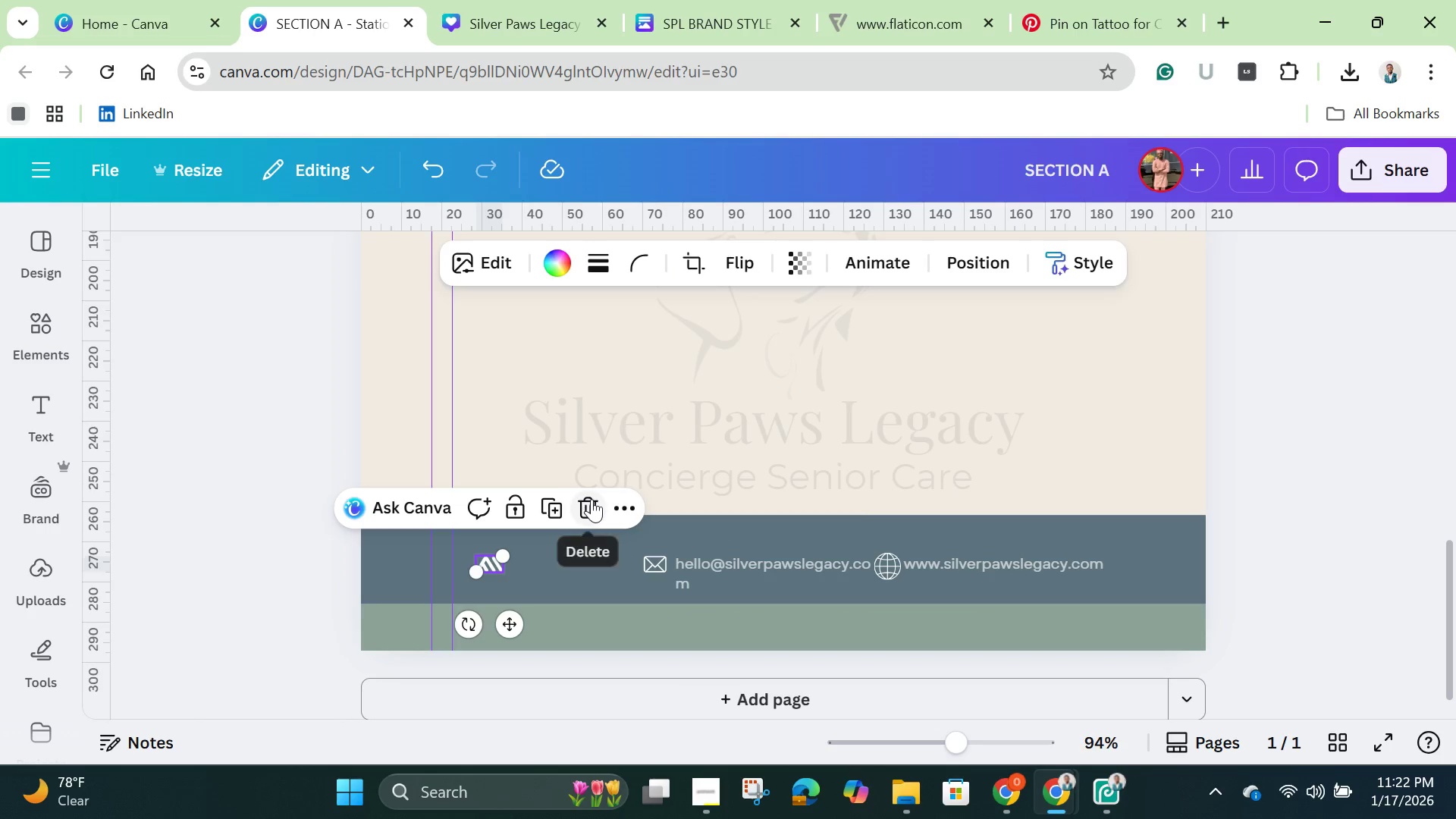 
left_click([592, 499])
 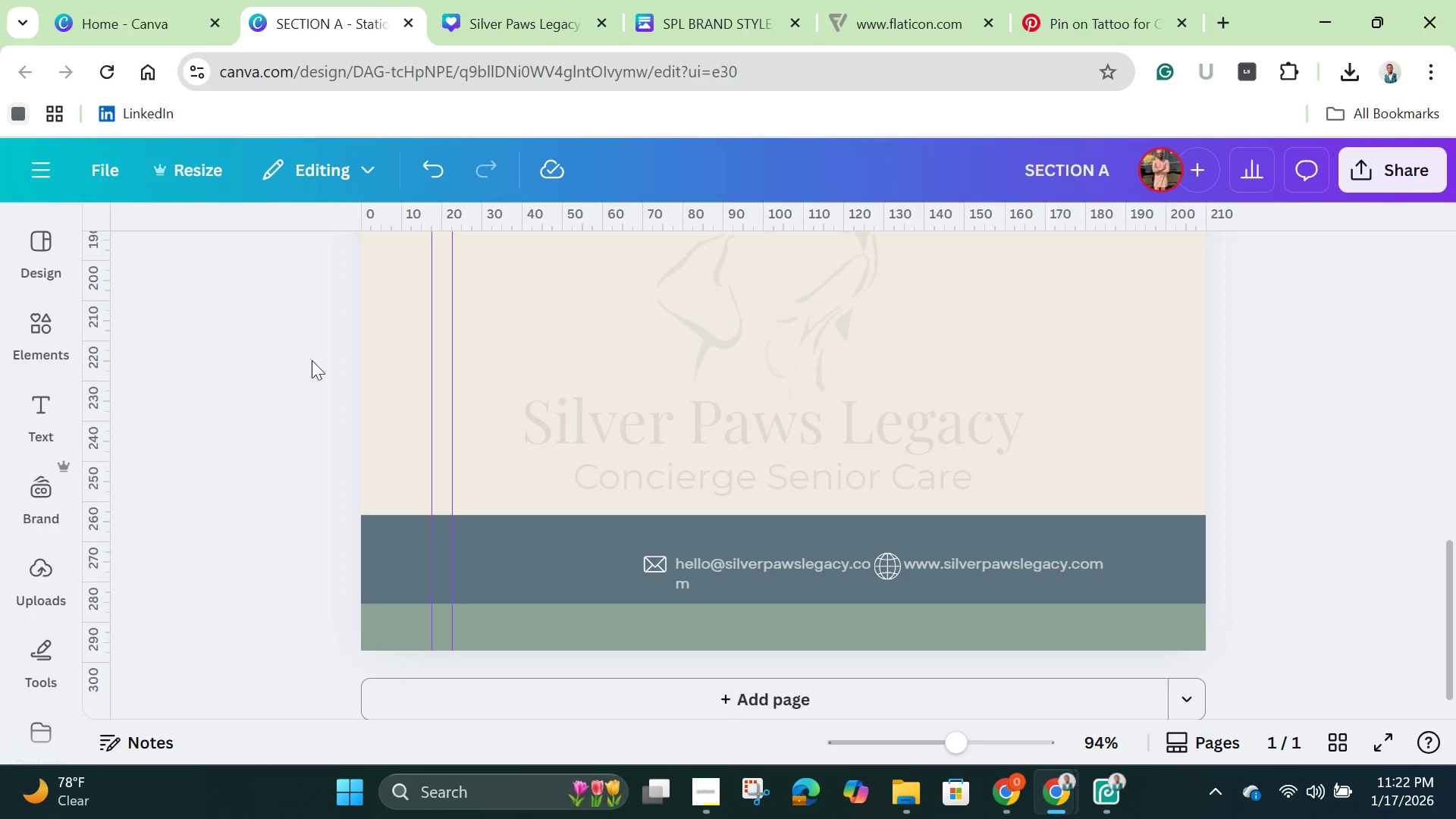 
wait(5.67)
 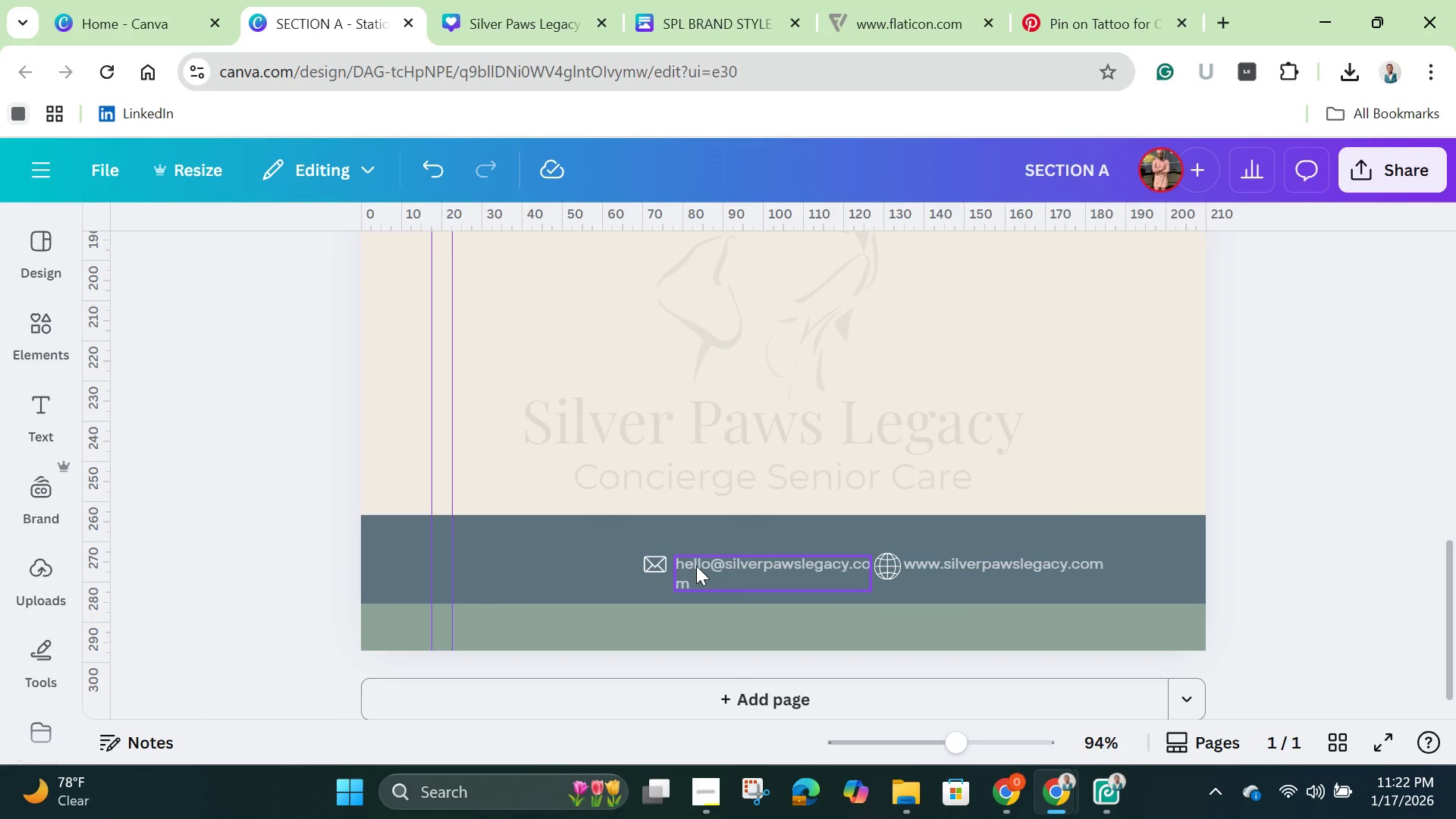 
left_click([36, 334])
 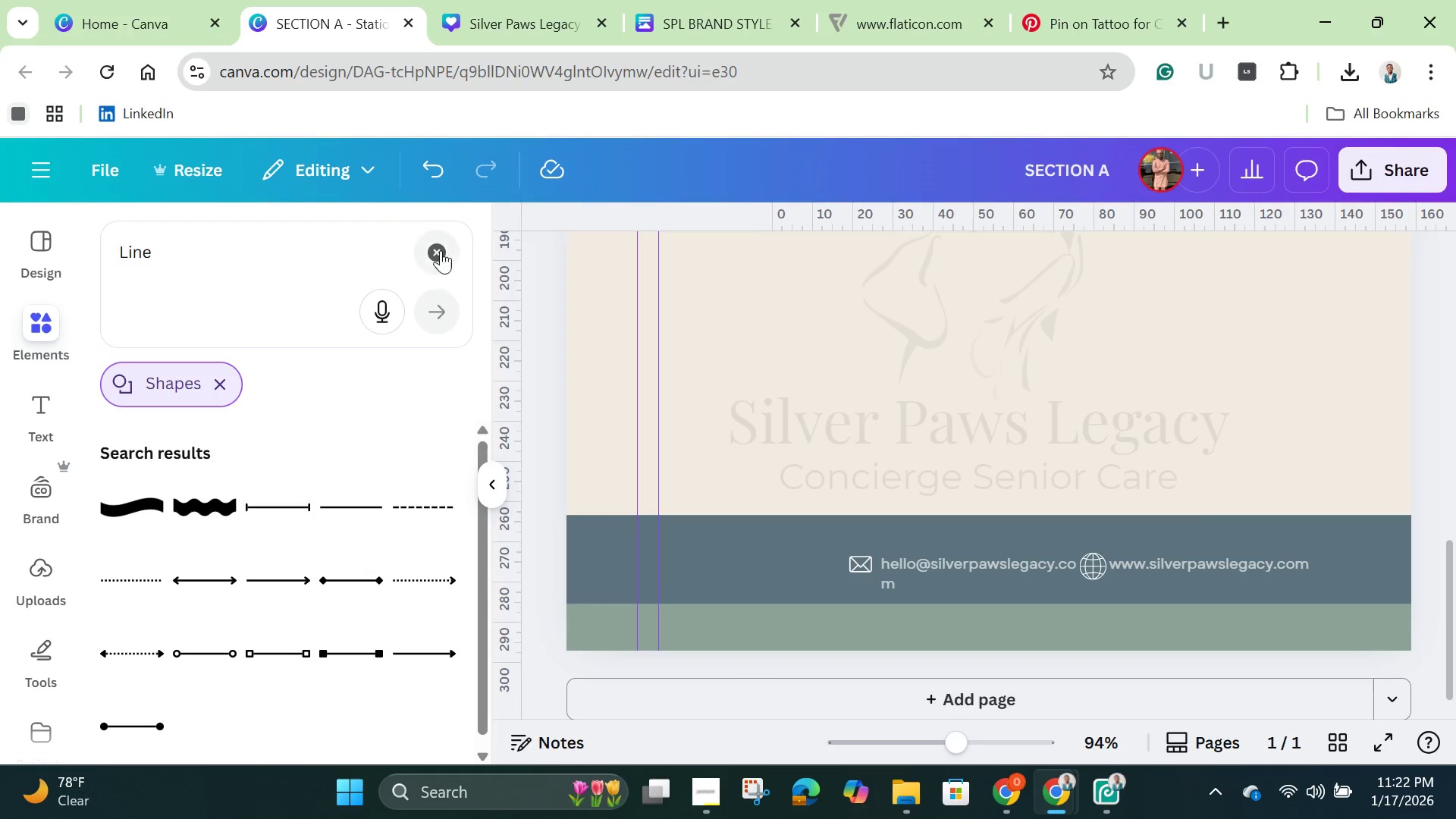 
left_click([446, 242])
 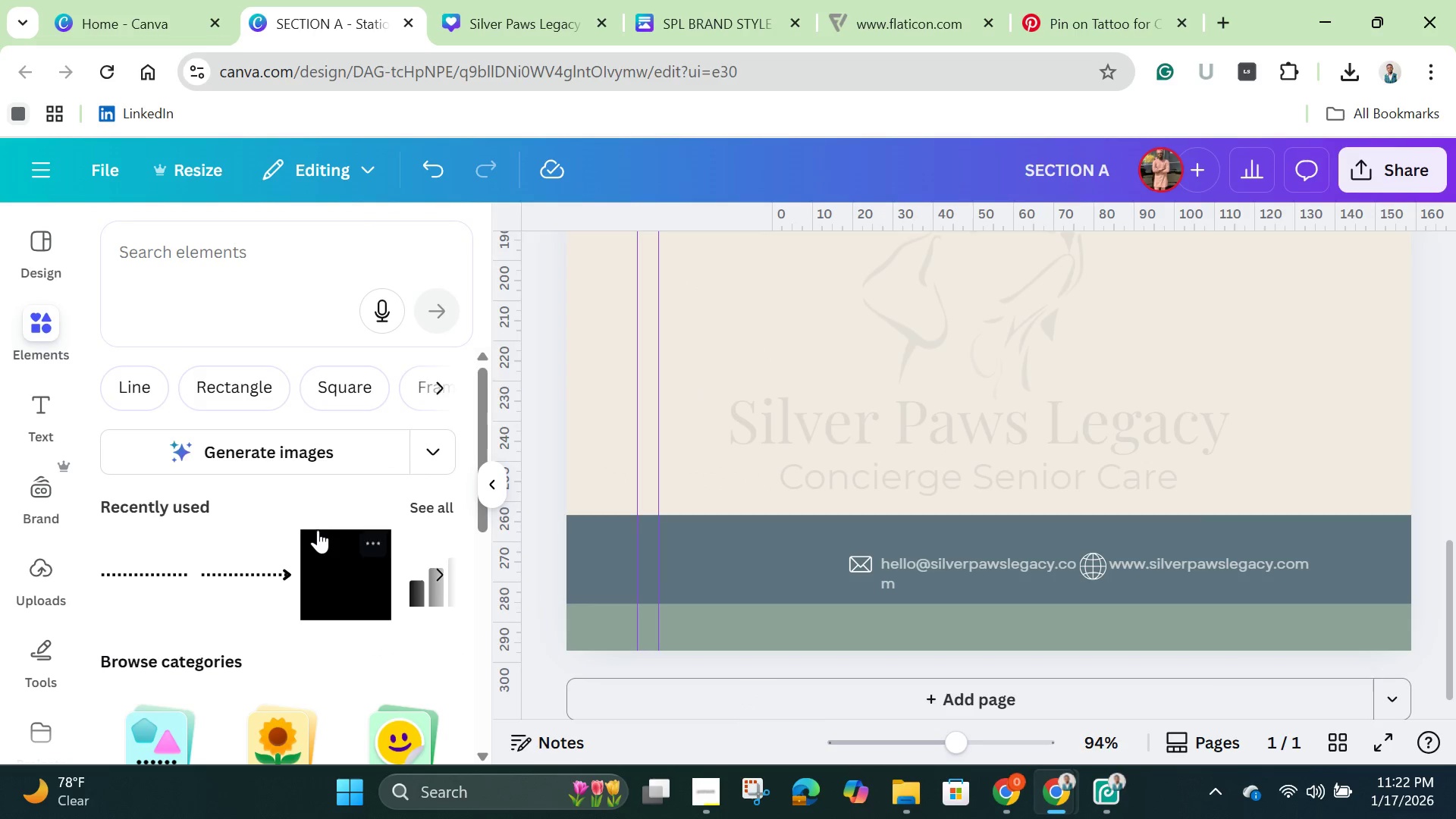 
scroll: coordinate [325, 536], scroll_direction: down, amount: 3.0
 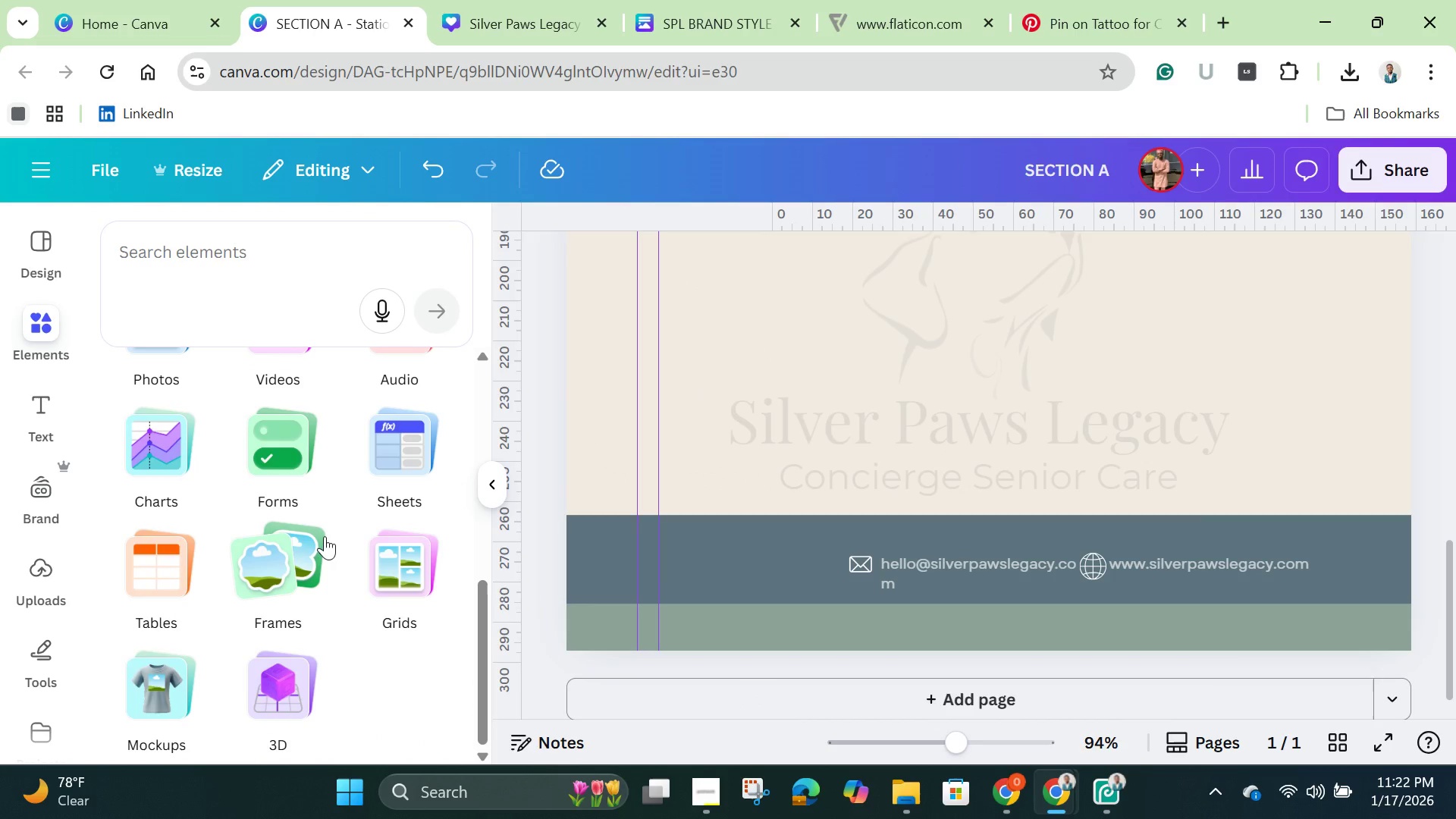 
scroll: coordinate [325, 536], scroll_direction: up, amount: 3.0
 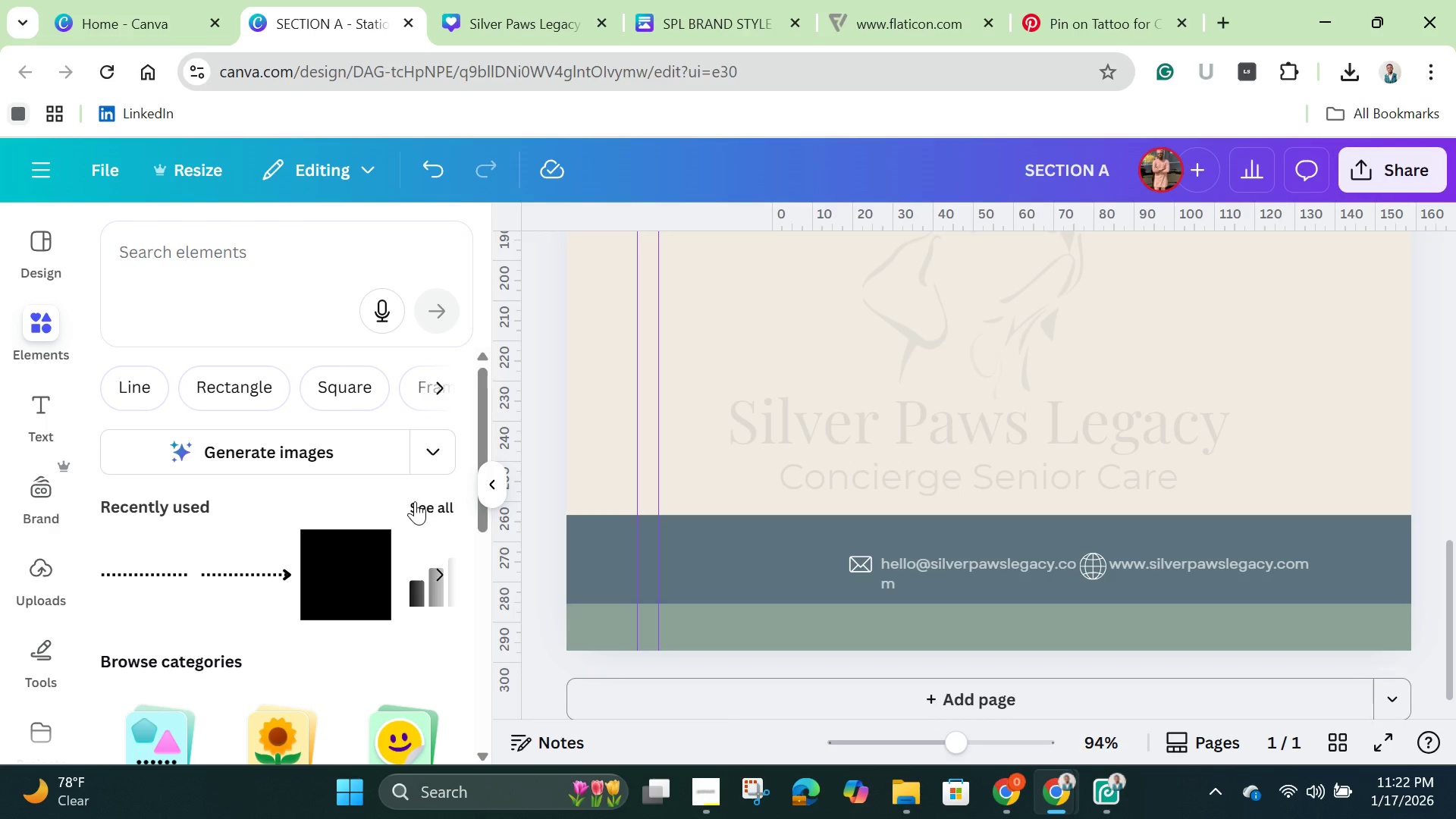 
left_click([416, 503])
 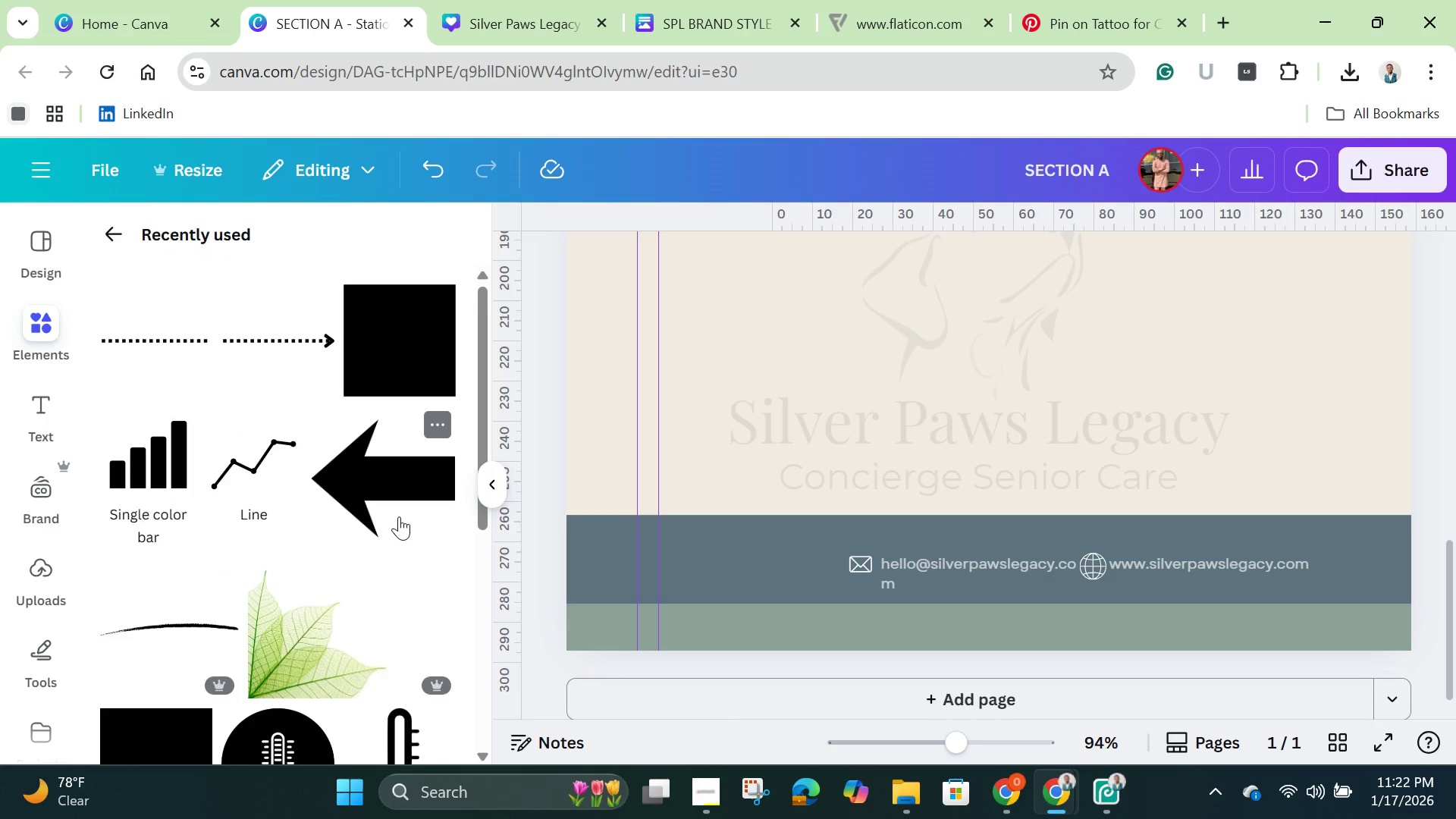 
scroll: coordinate [388, 526], scroll_direction: down, amount: 4.0
 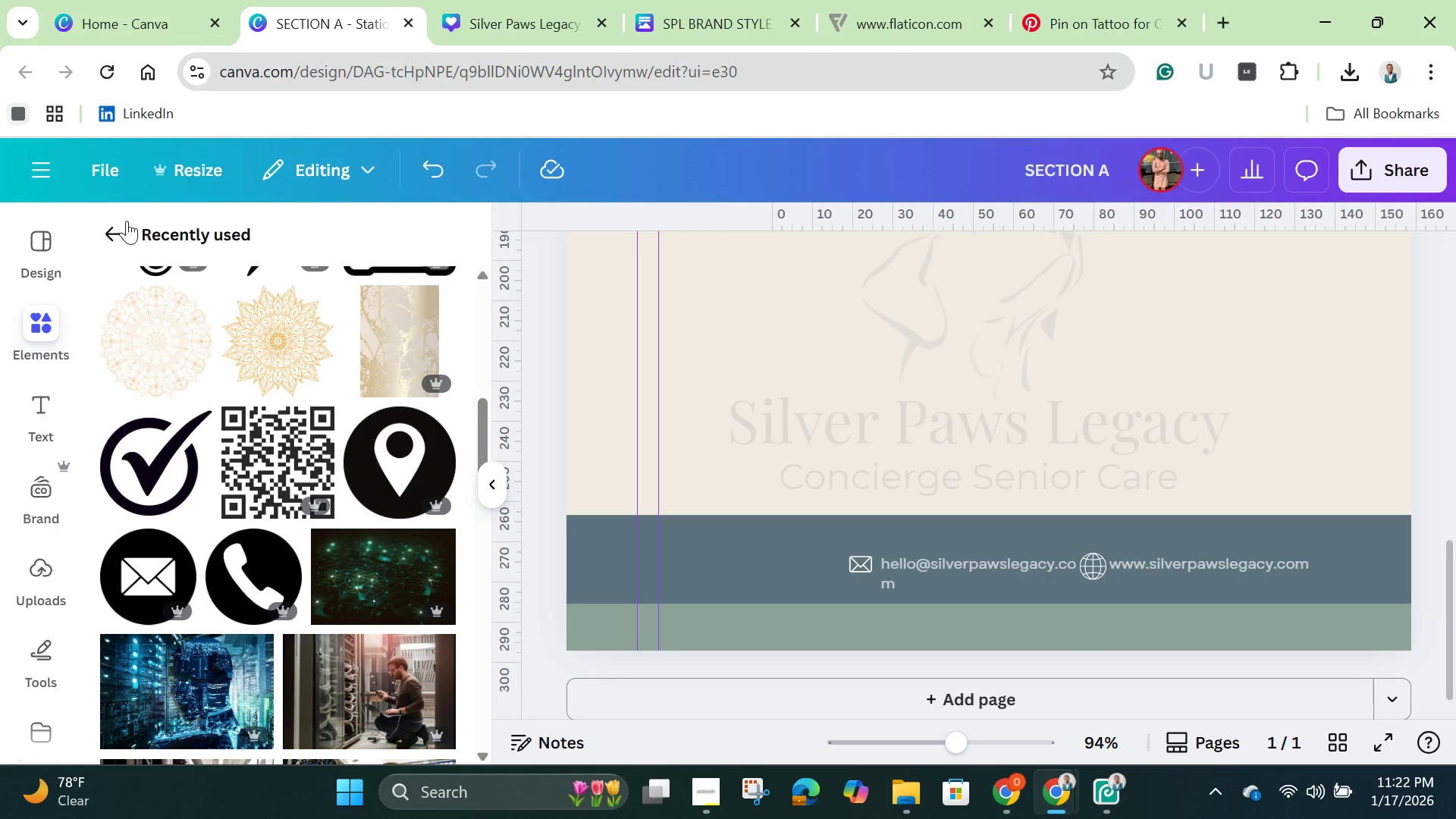 
left_click([39, 328])
 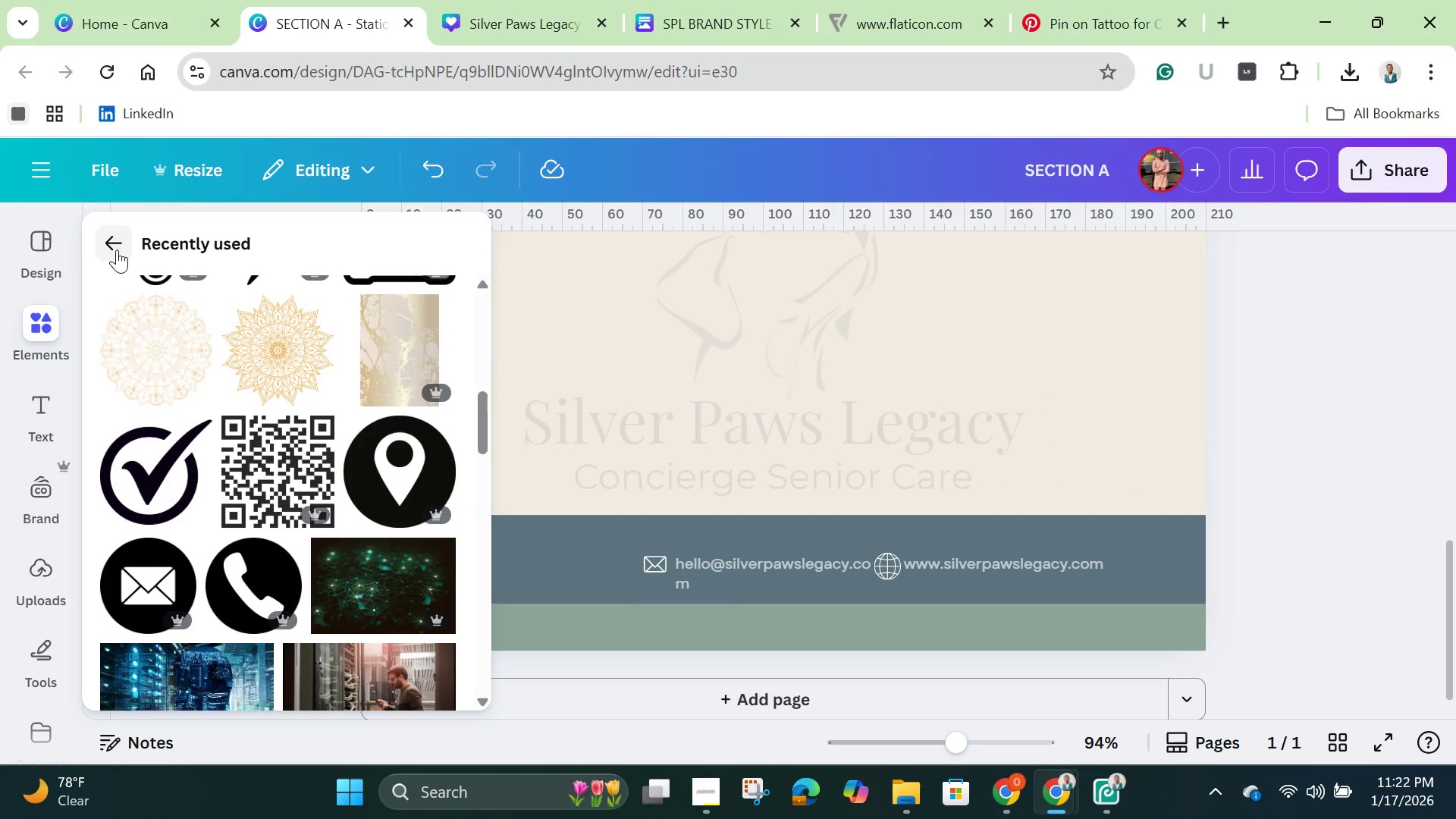 
left_click([116, 248])
 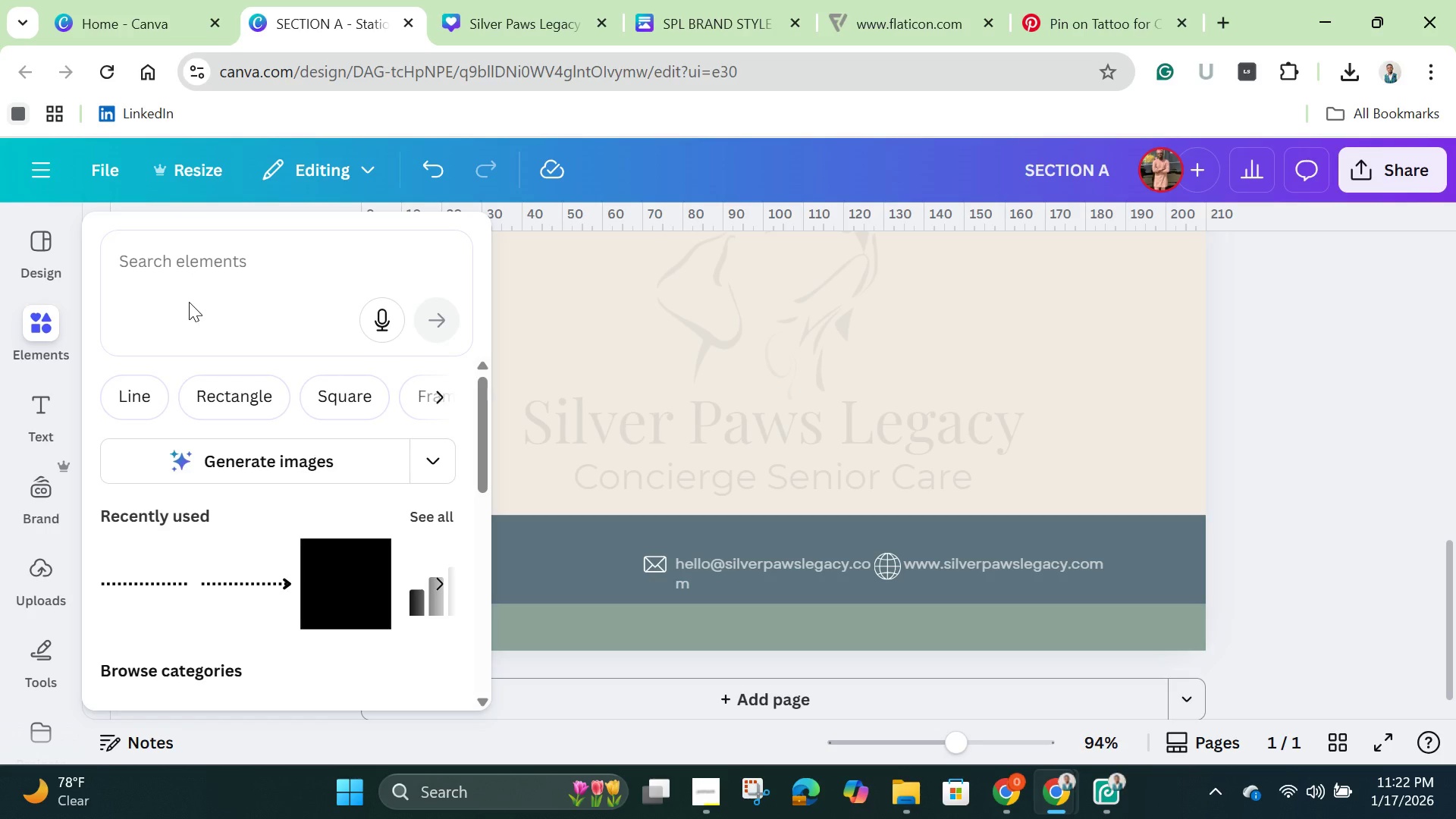 
left_click([189, 302])
 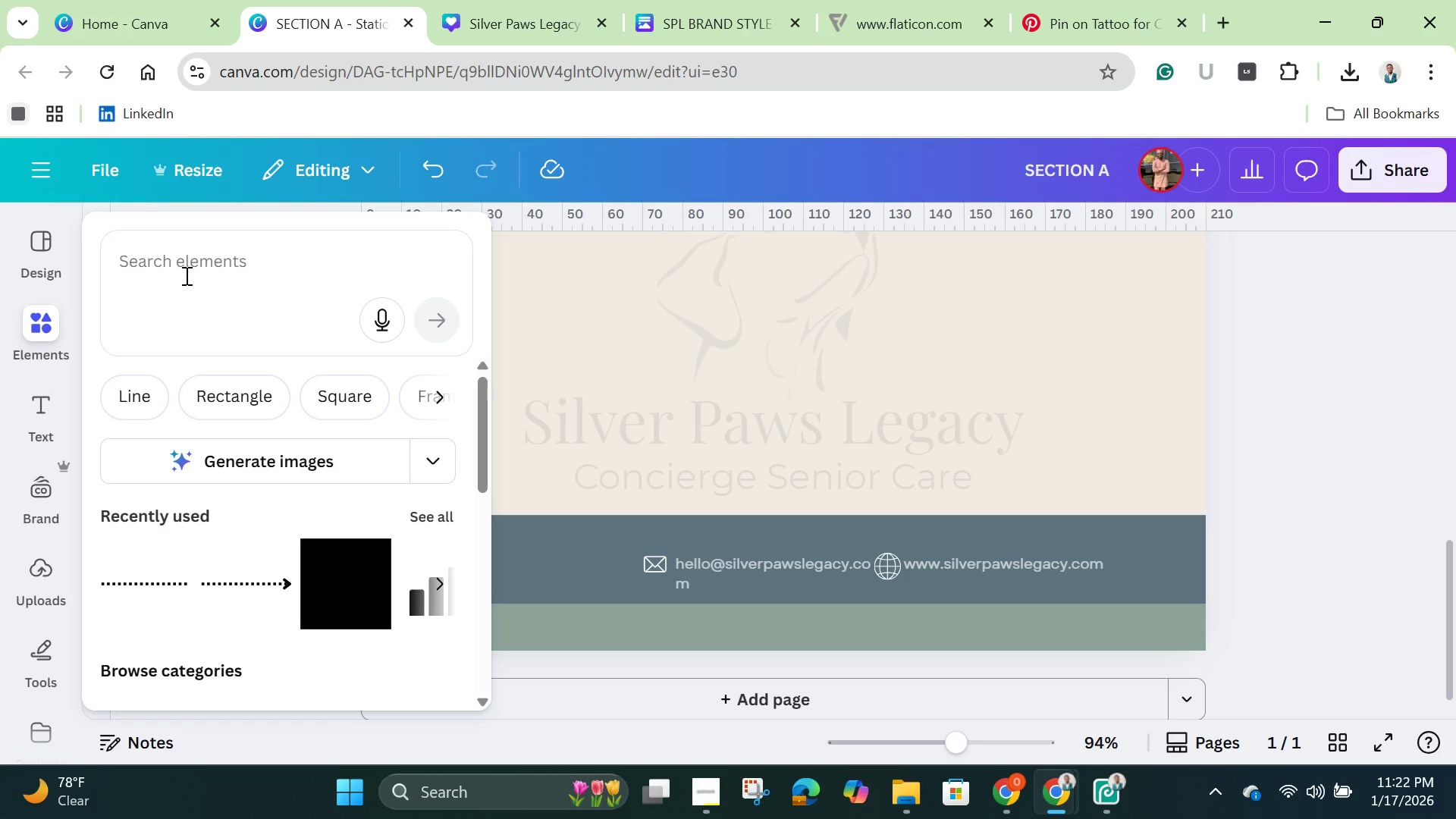 
left_click([185, 275])
 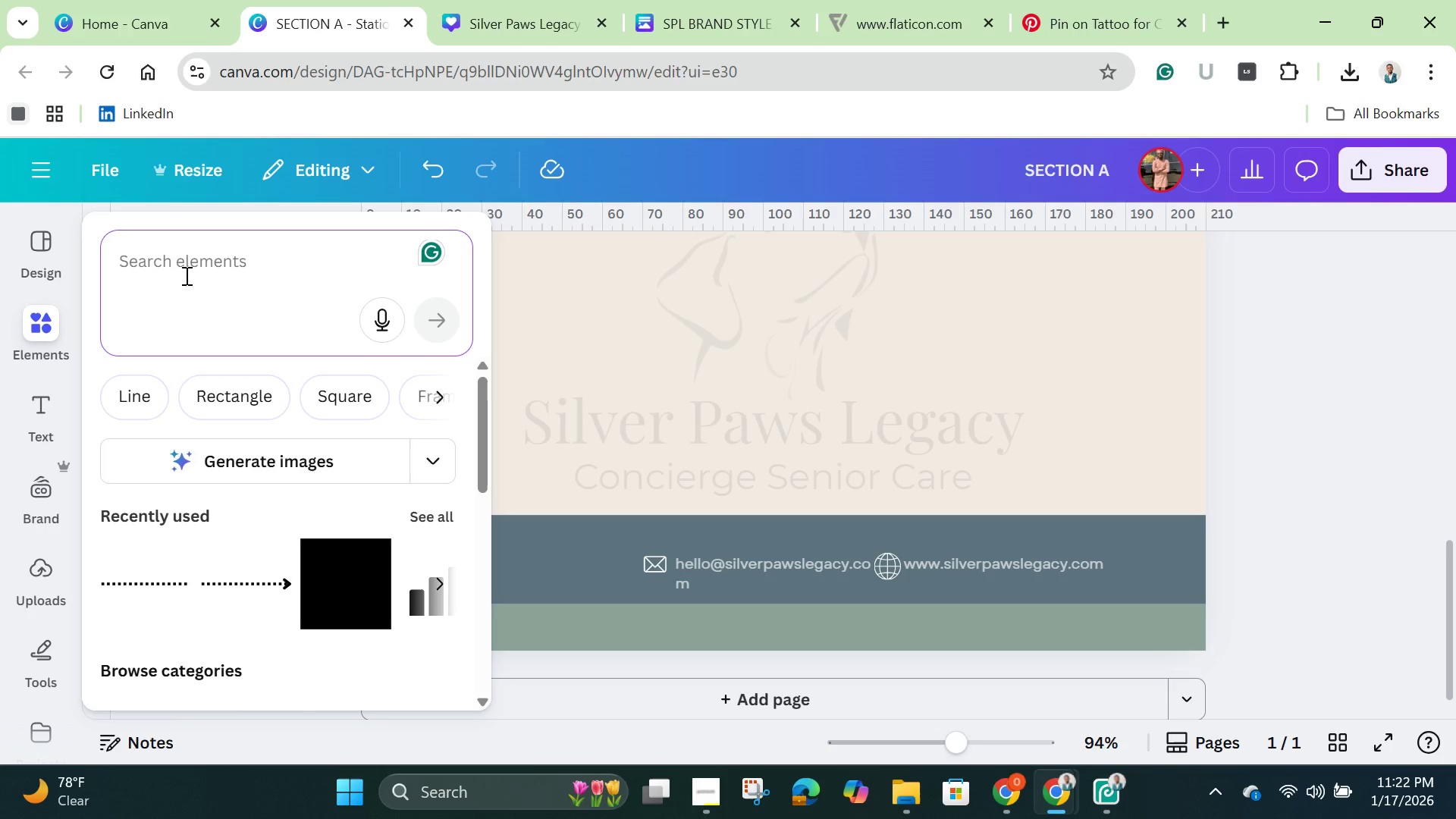 
type(PHOBE ICON)
 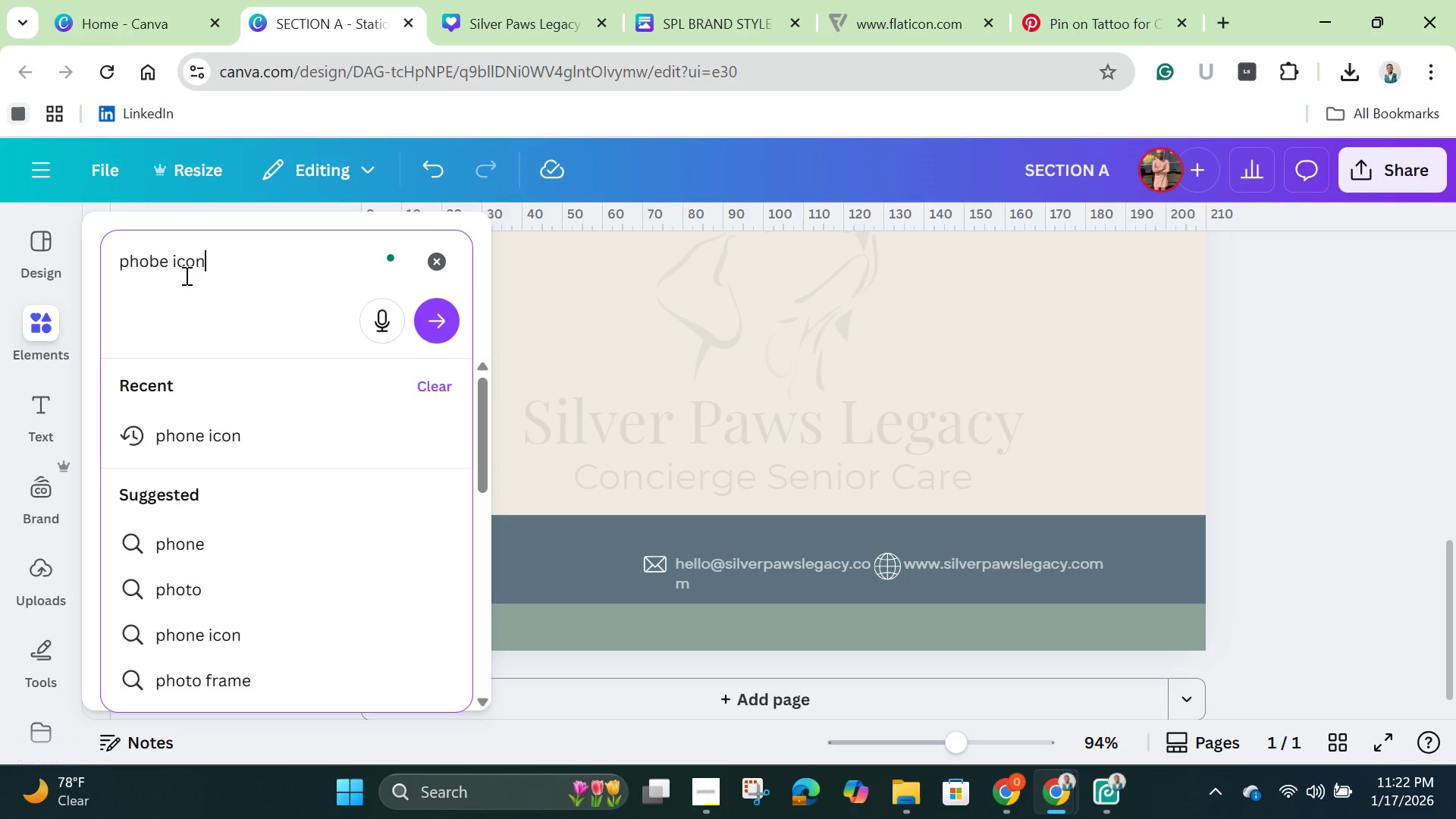 
key(Enter)
 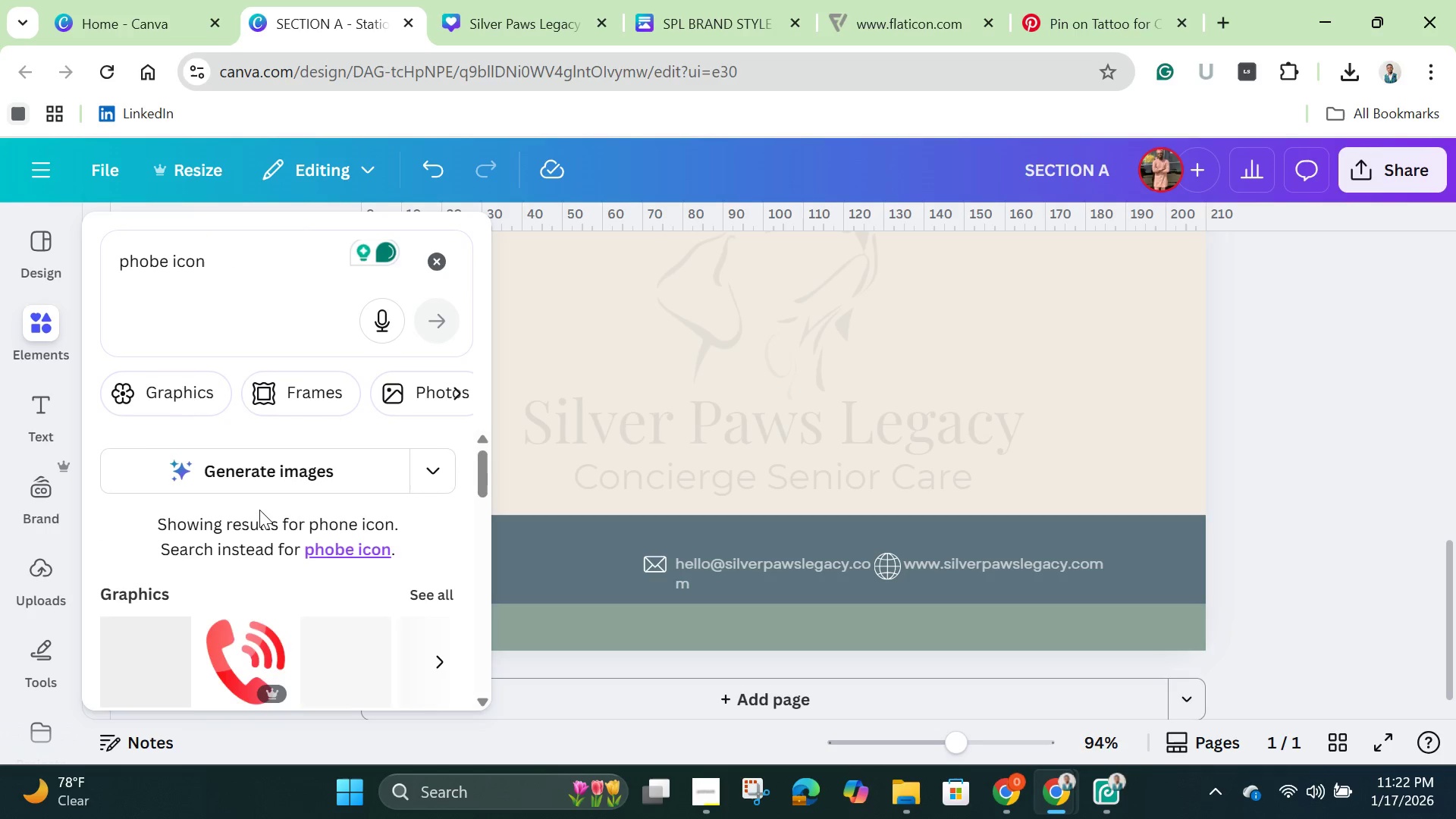 
scroll: coordinate [260, 514], scroll_direction: down, amount: 2.0
 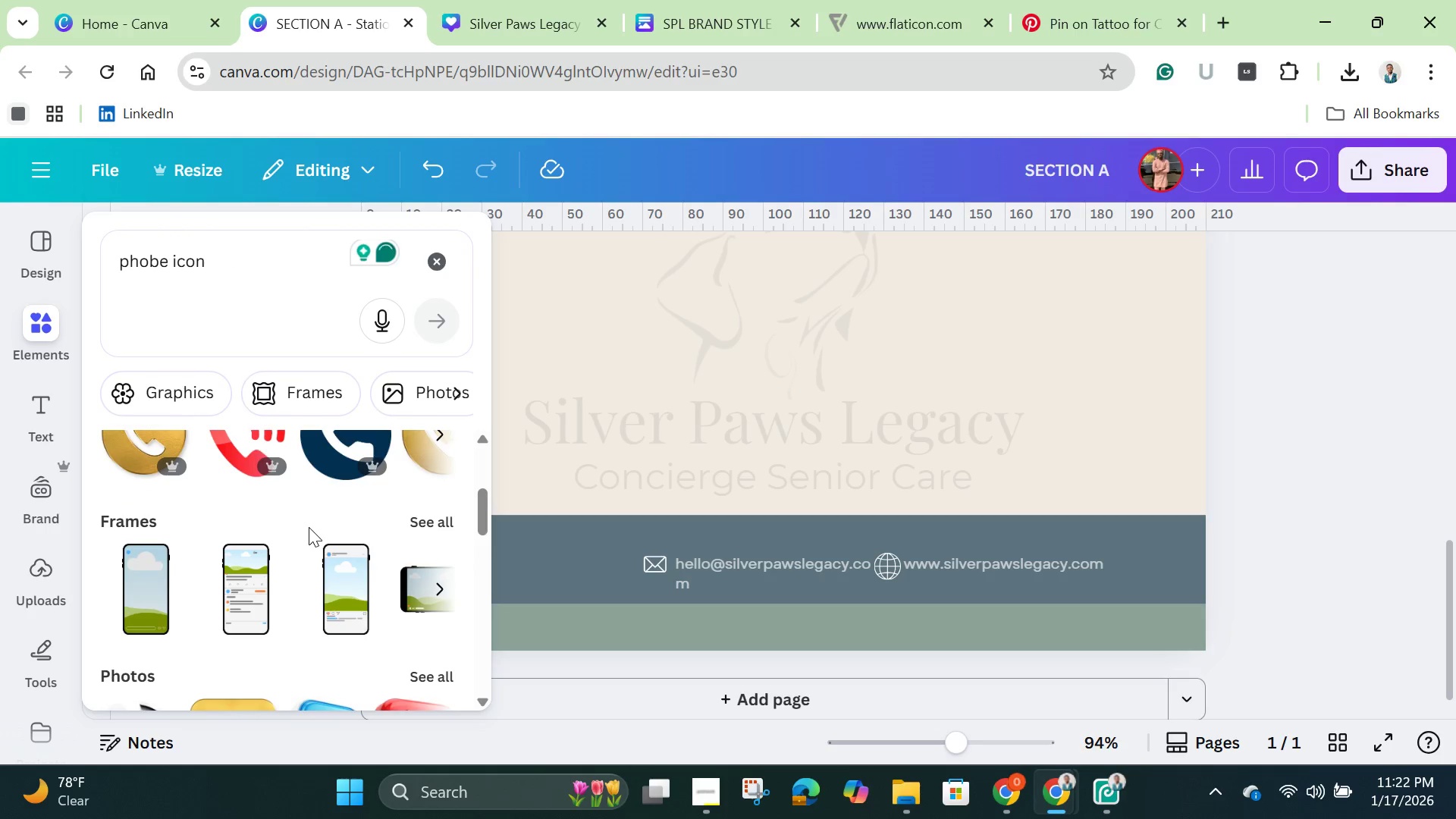 
scroll: coordinate [309, 527], scroll_direction: up, amount: 2.0
 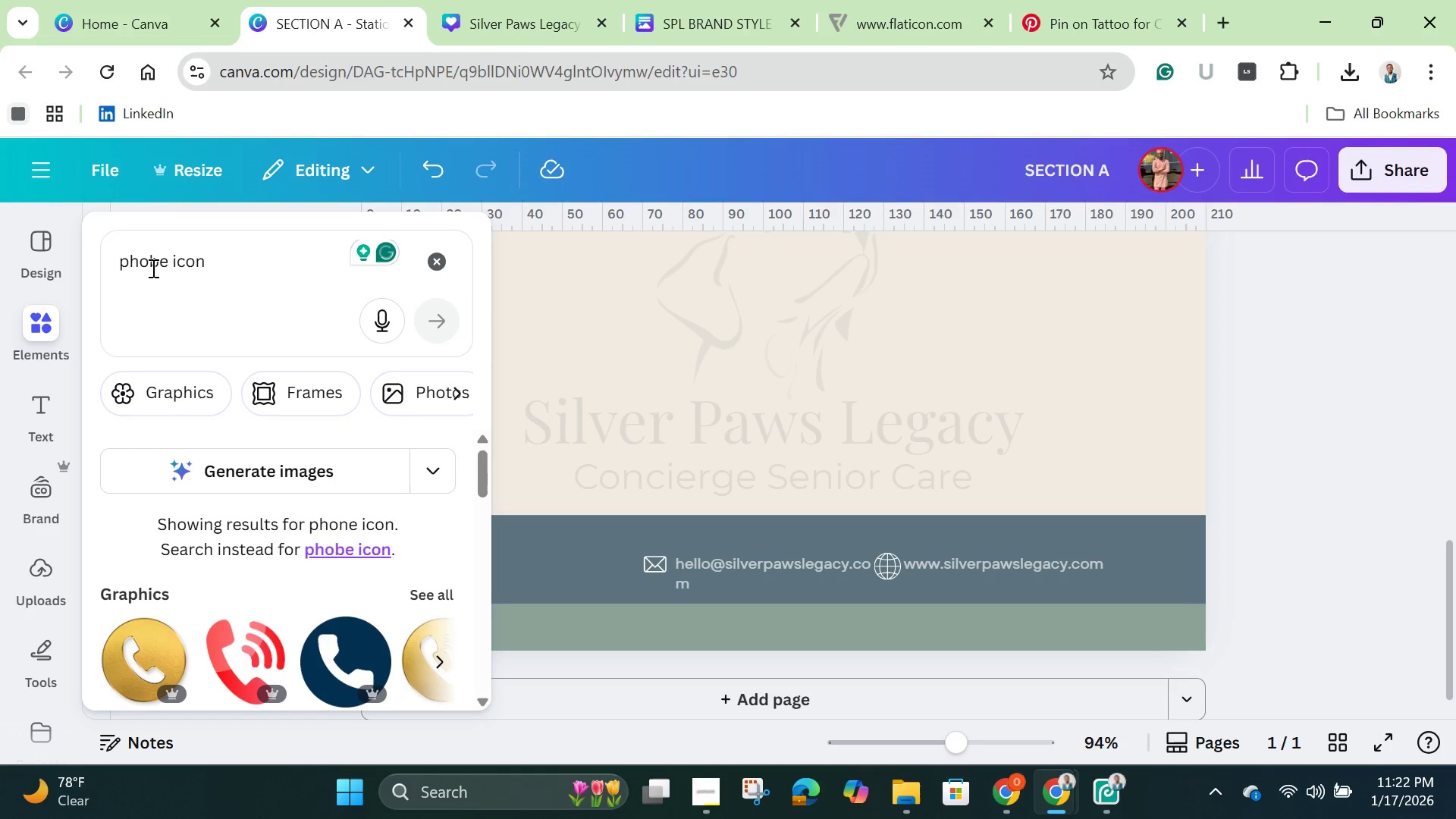 
left_click([156, 268])
 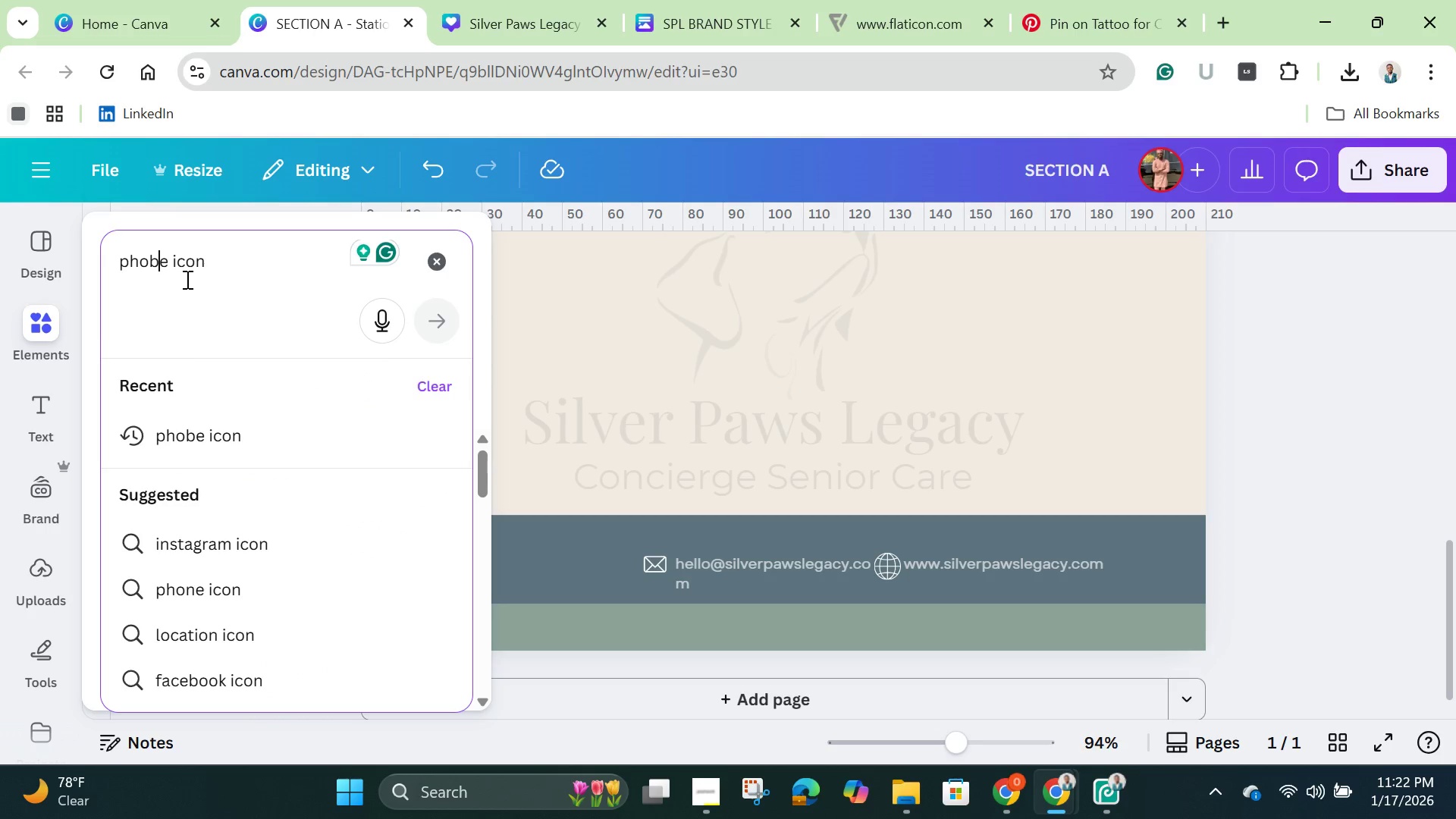 
key(Backspace)
 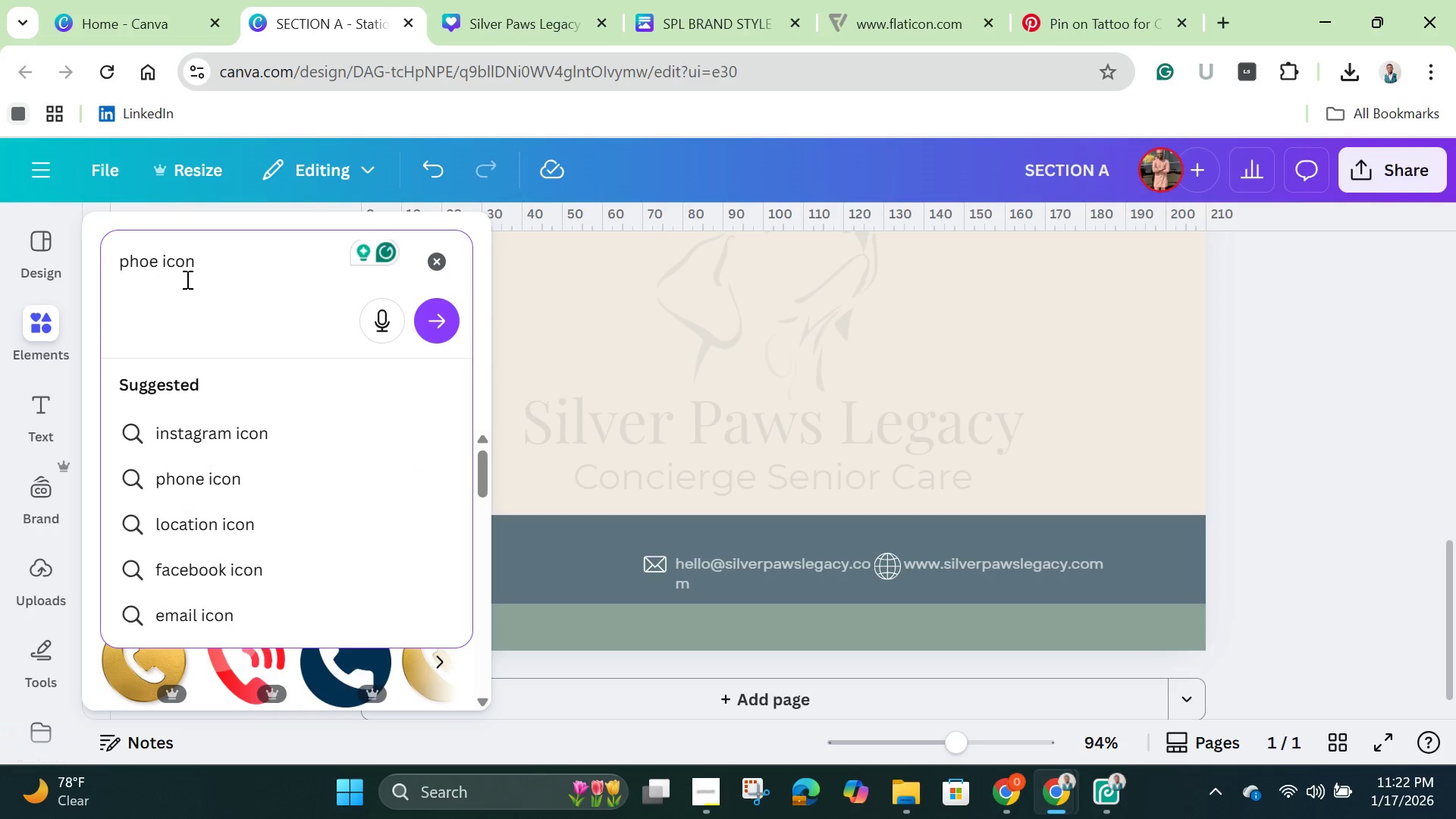 
key(N)
 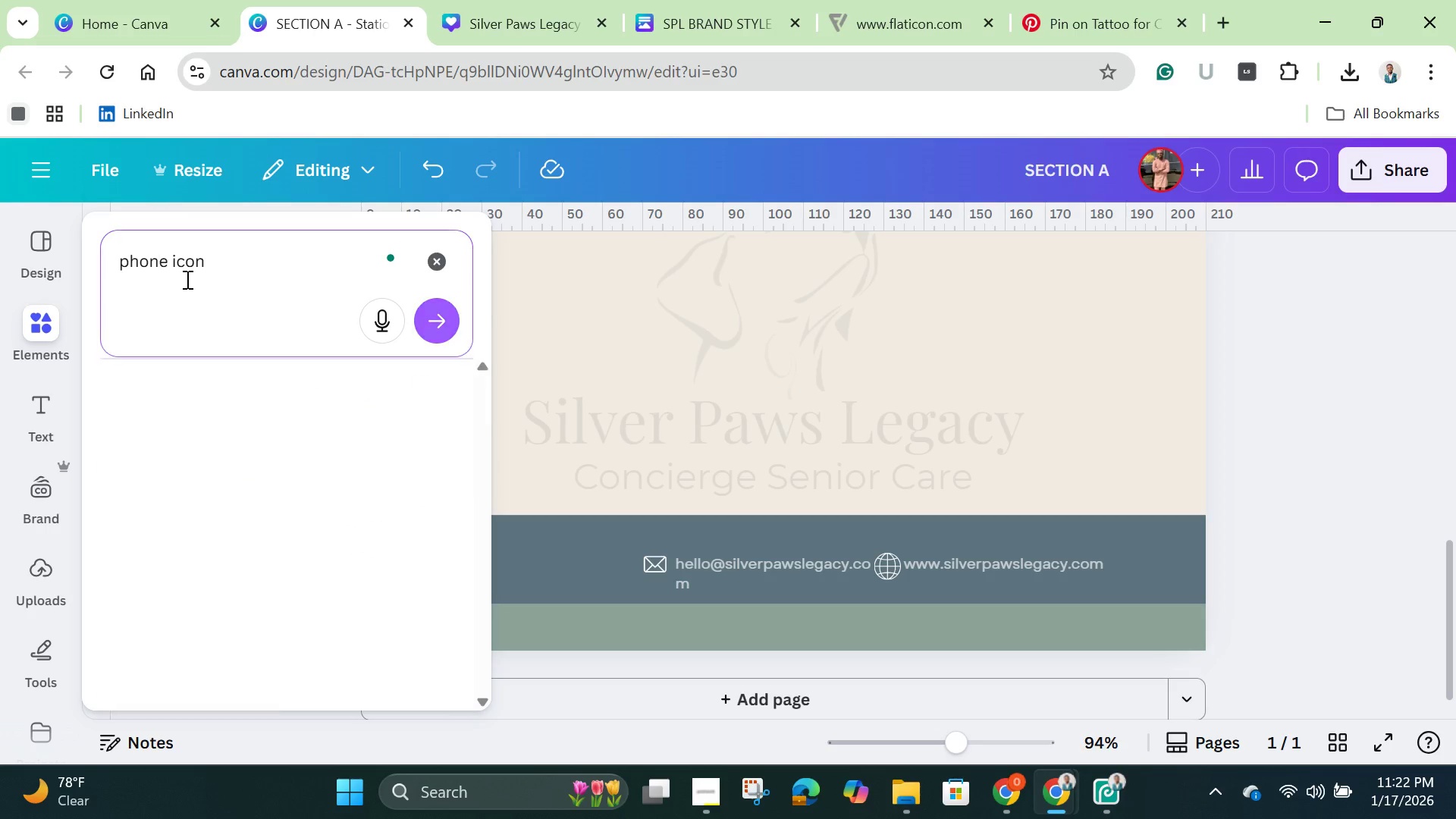 
key(Enter)
 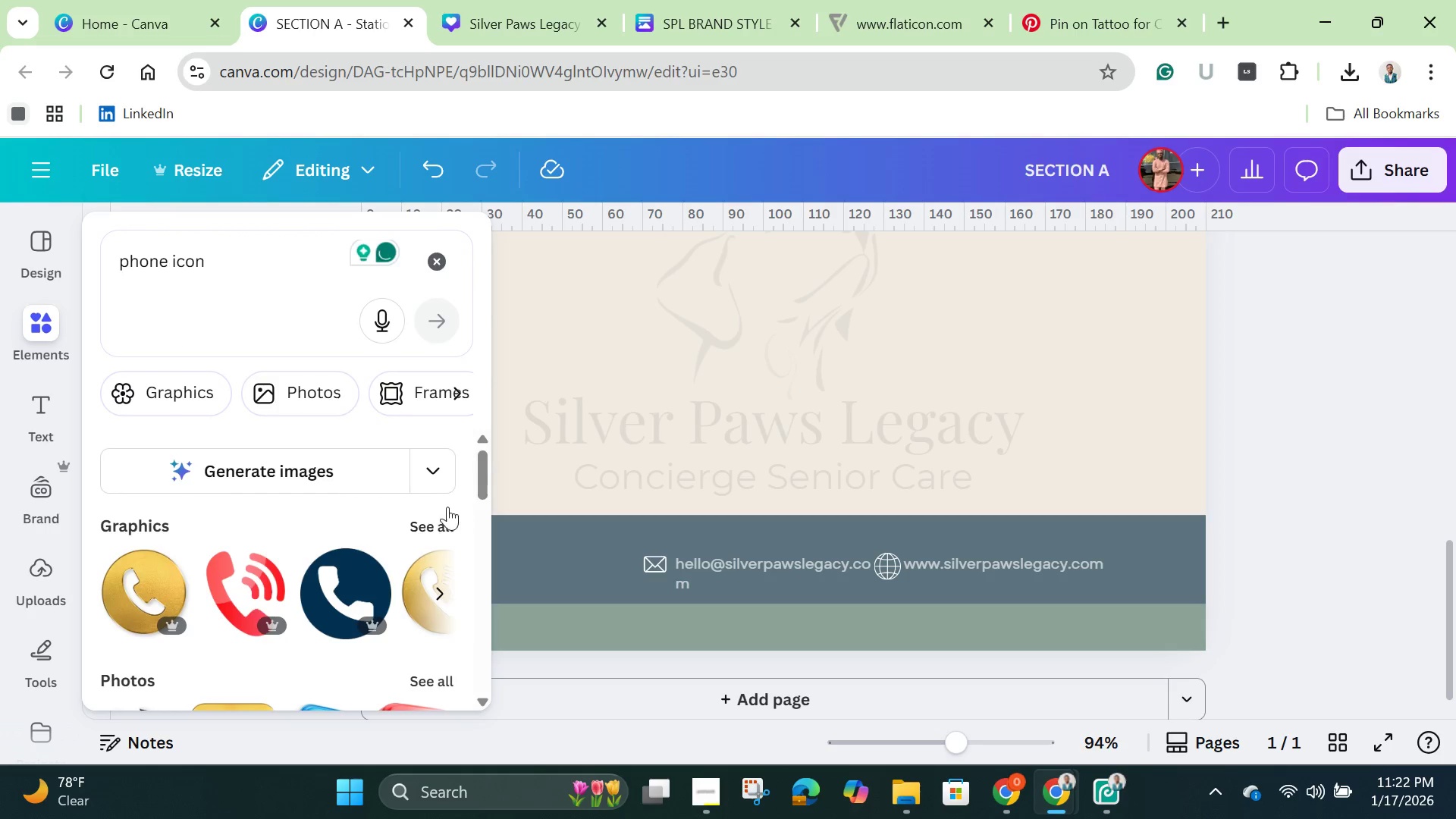 
left_click([438, 510])
 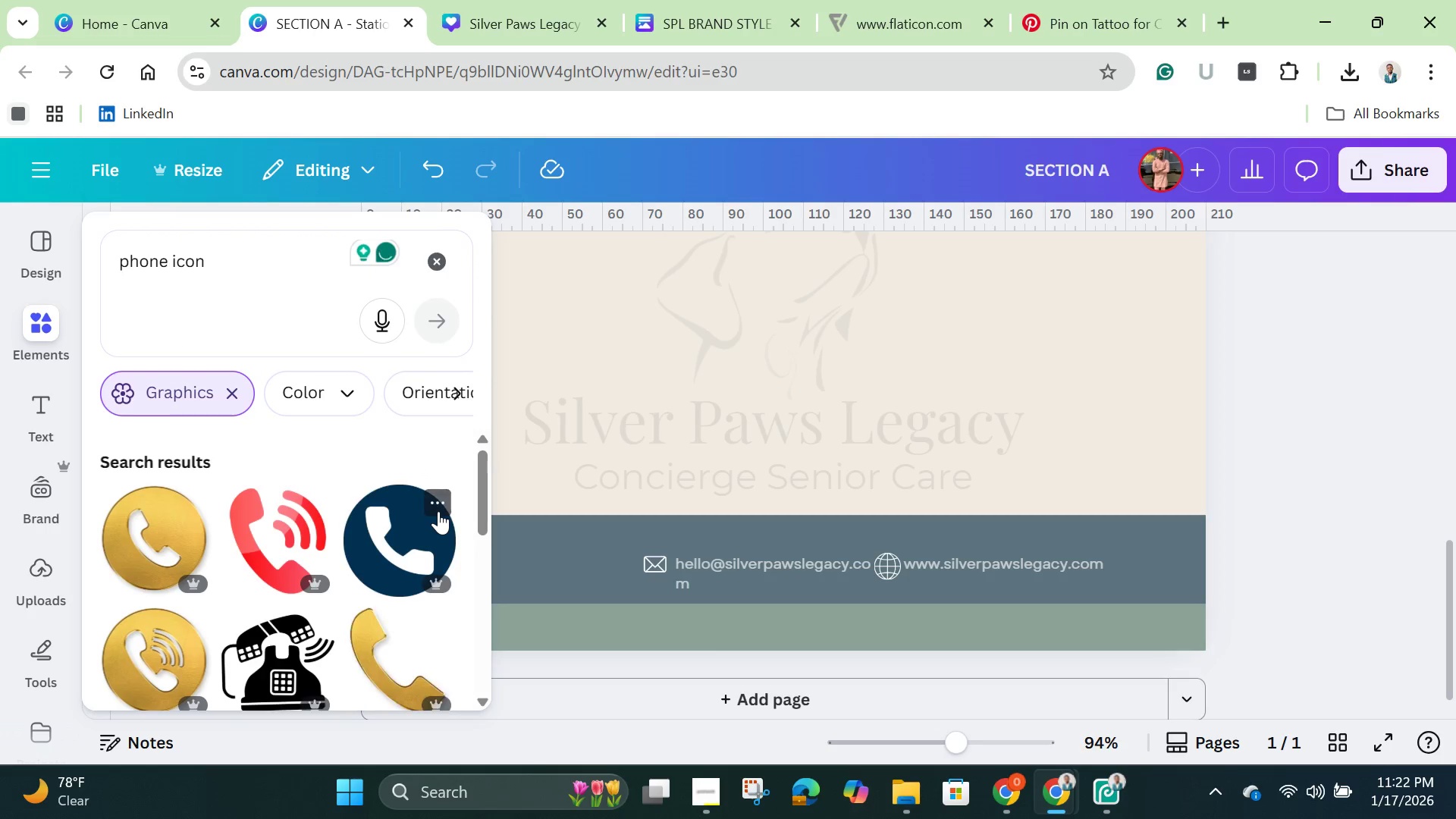 
scroll: coordinate [438, 511], scroll_direction: down, amount: 1.0
 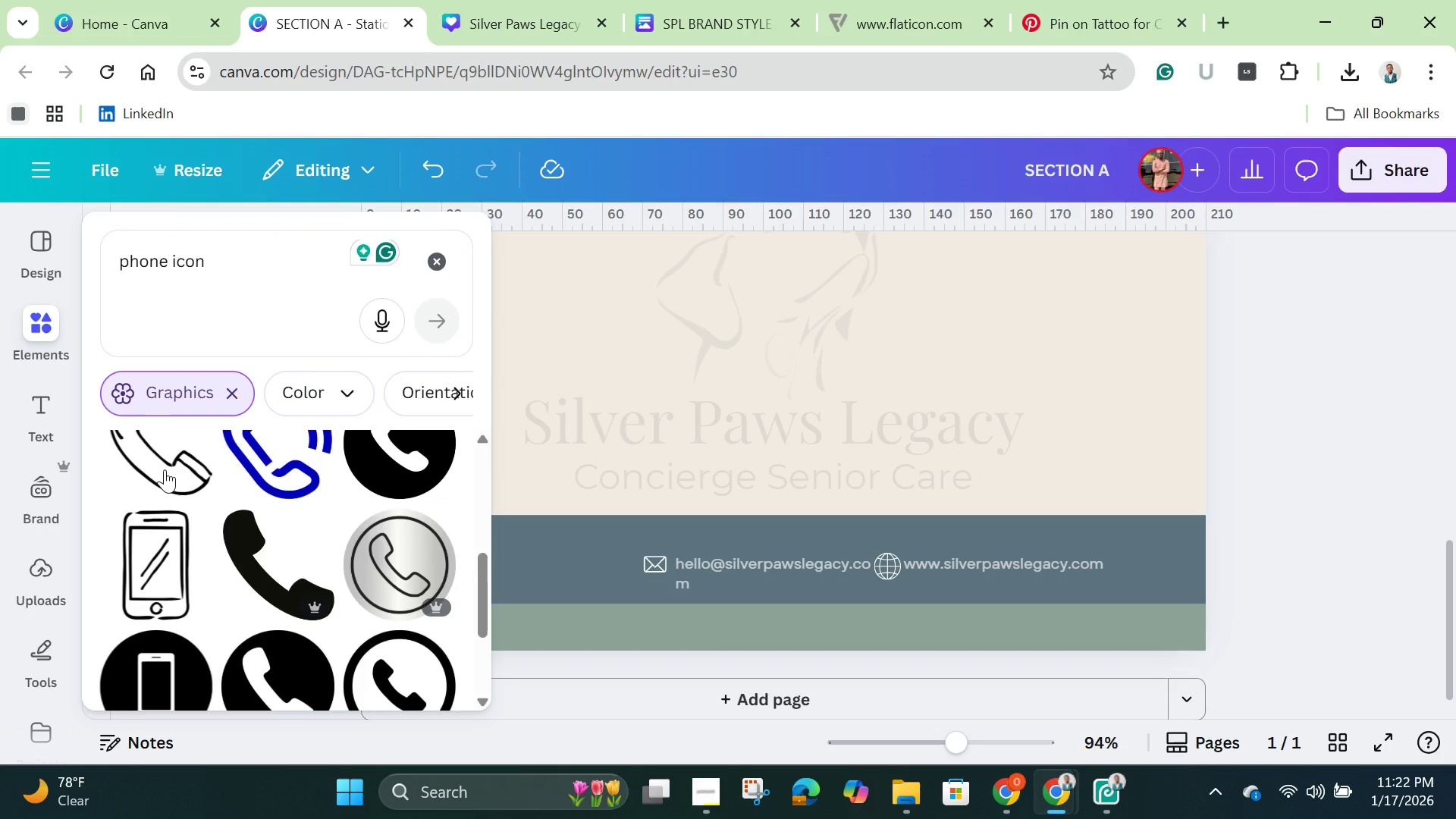 
left_click([165, 469])
 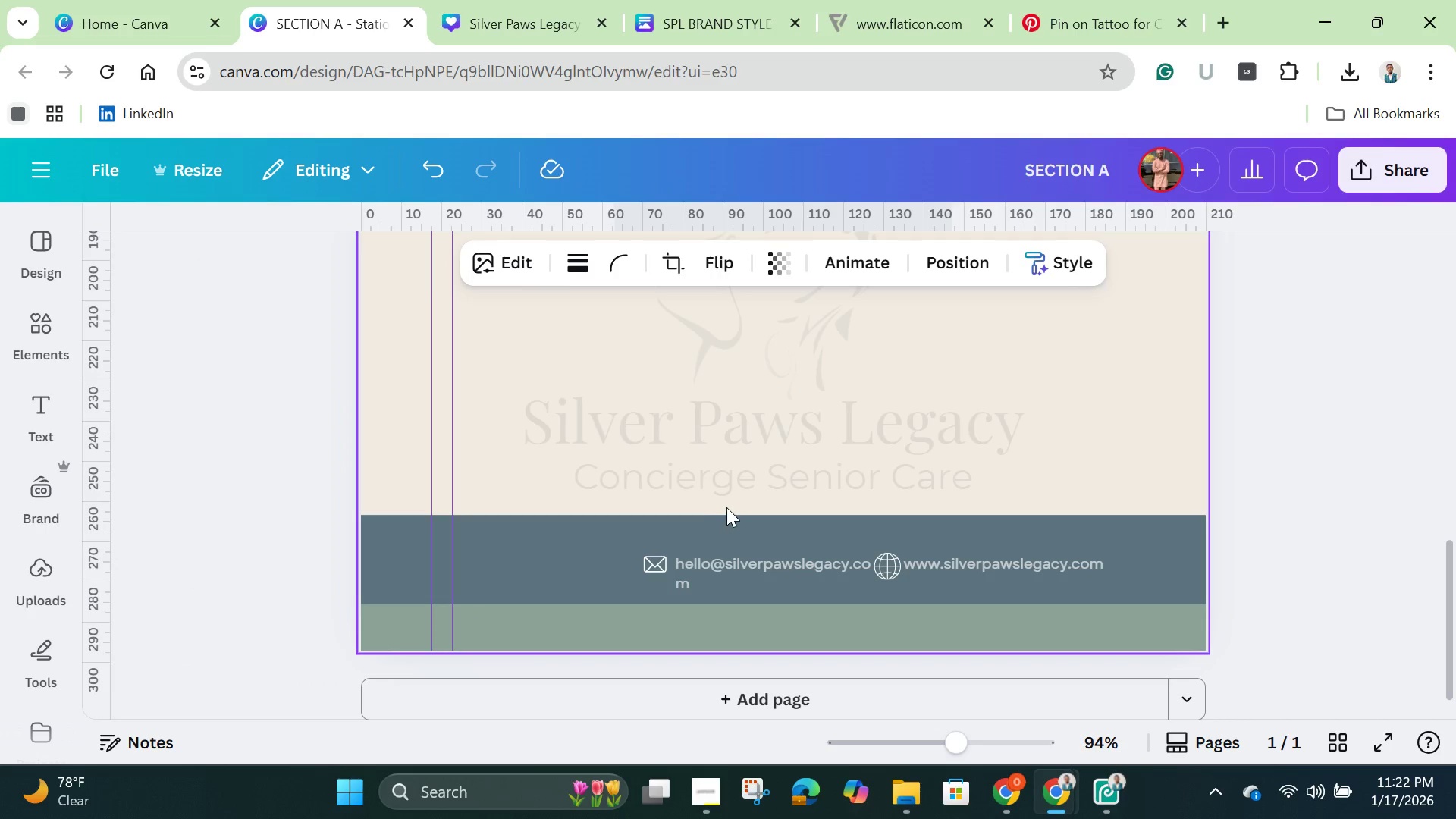 
scroll: coordinate [728, 507], scroll_direction: up, amount: 2.0
 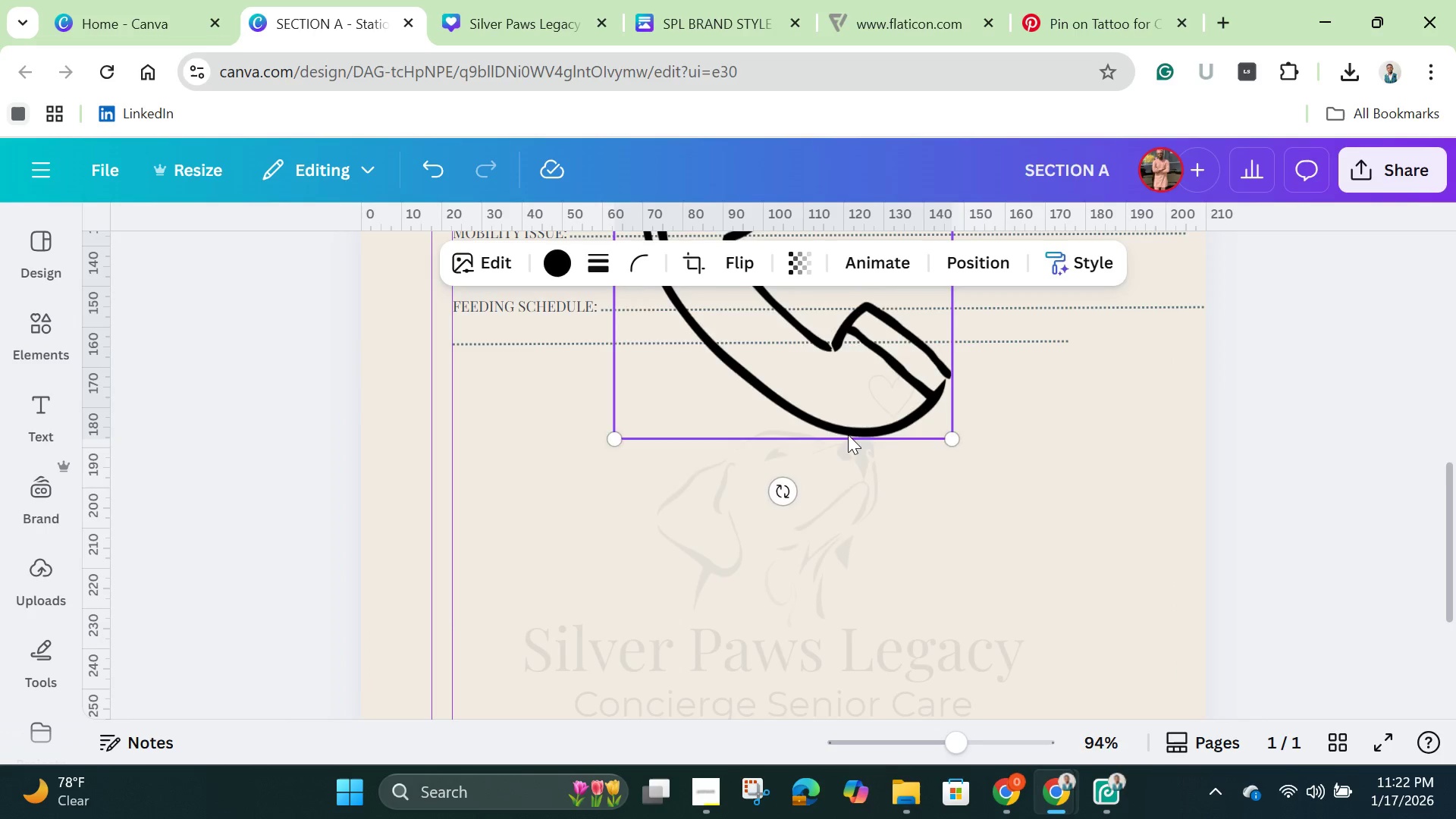 
left_click_drag(start_coordinate=[847, 404], to_coordinate=[728, 698])
 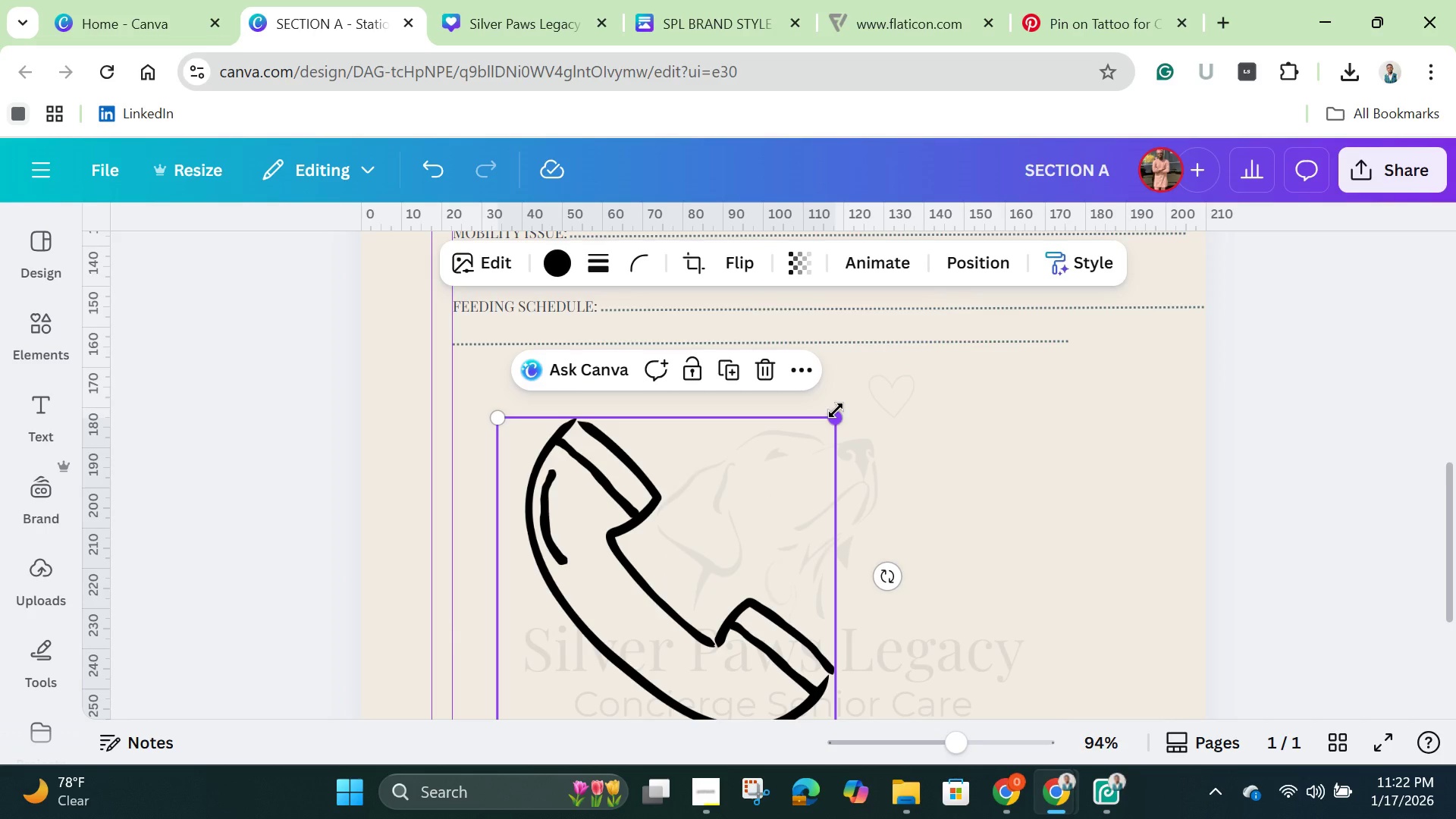 
left_click_drag(start_coordinate=[836, 410], to_coordinate=[605, 657])
 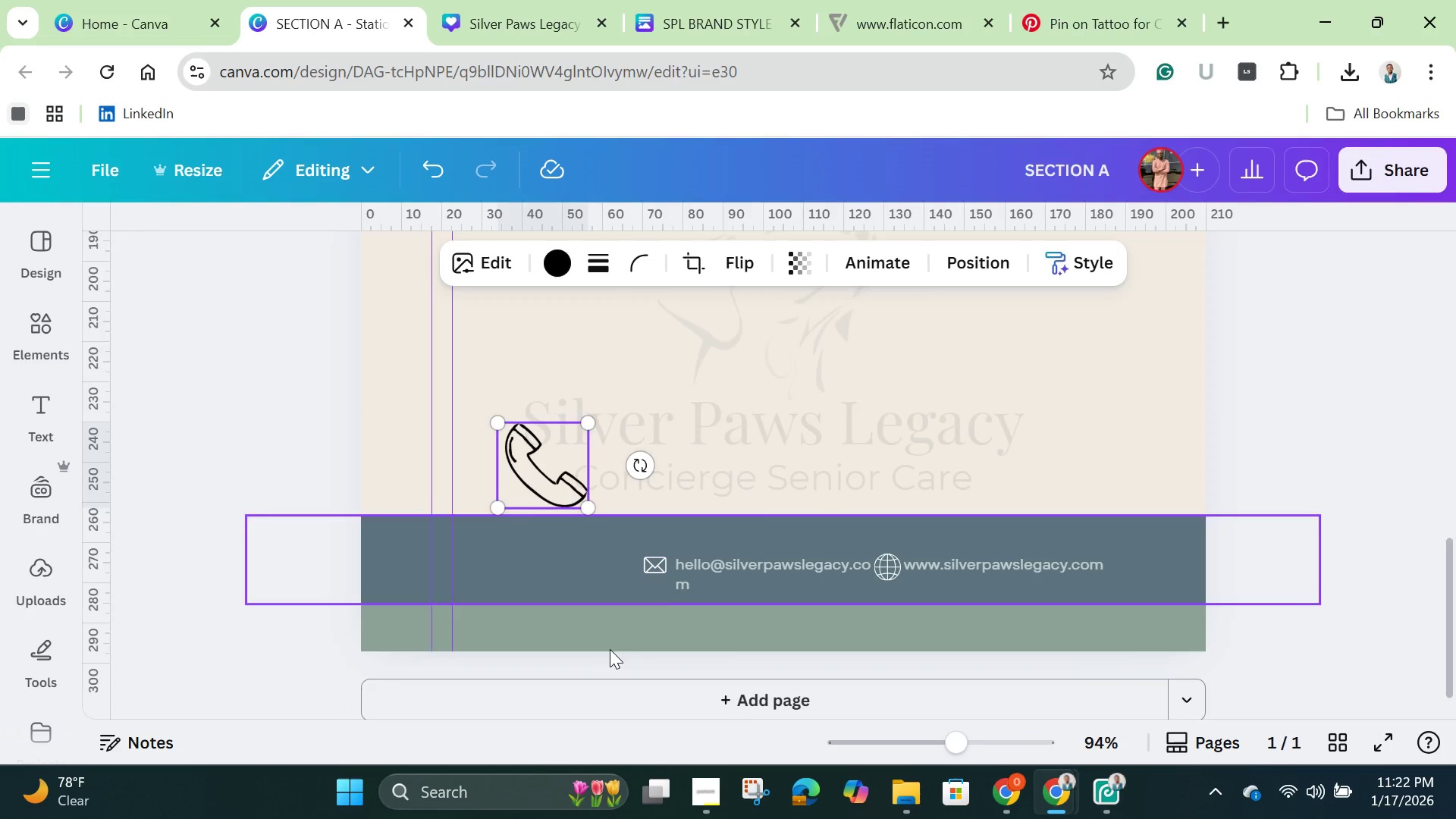 
scroll: coordinate [610, 649], scroll_direction: down, amount: 2.0
 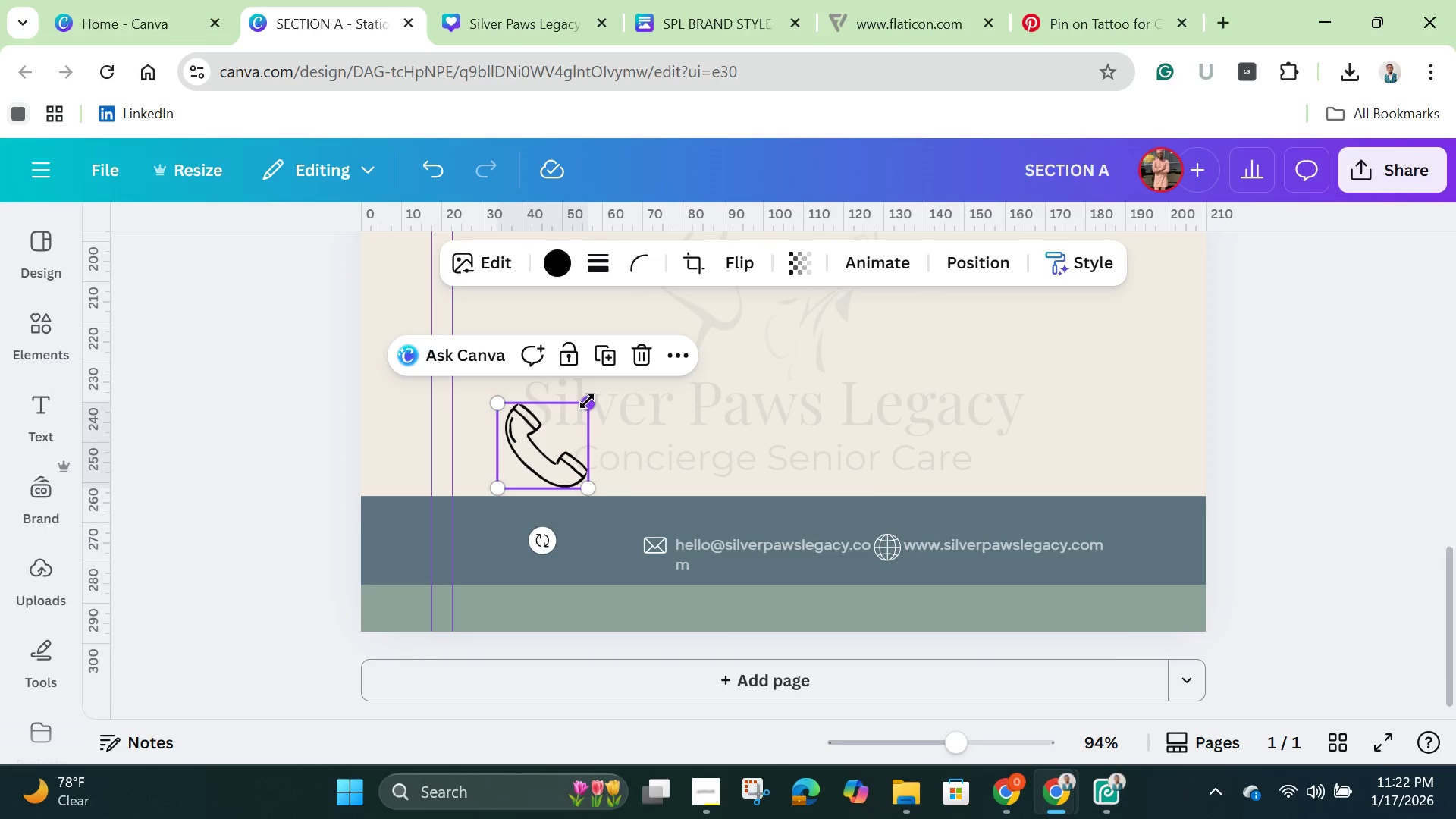 
left_click_drag(start_coordinate=[587, 401], to_coordinate=[537, 484])
 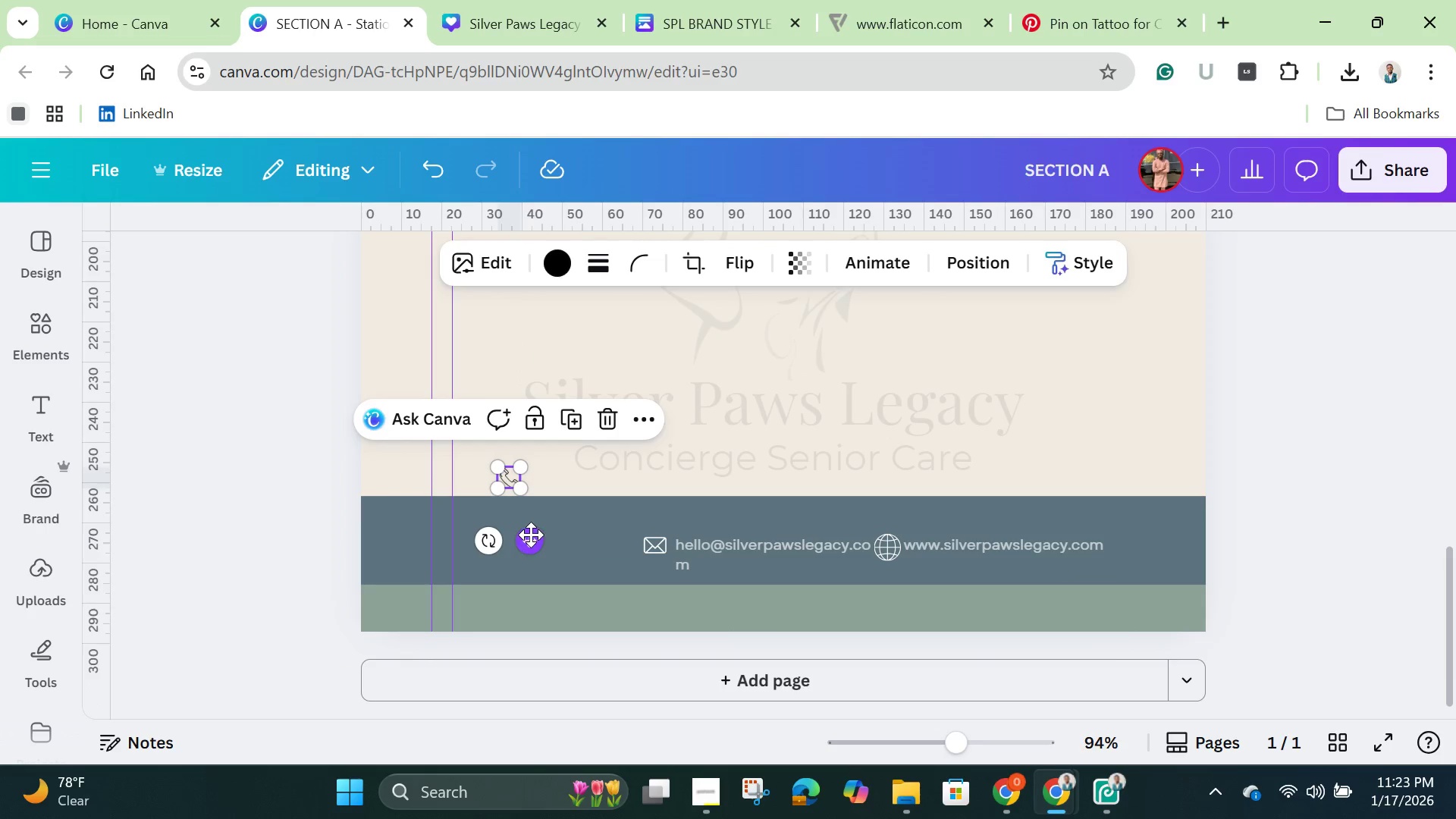 
left_click_drag(start_coordinate=[531, 535], to_coordinate=[463, 603])
 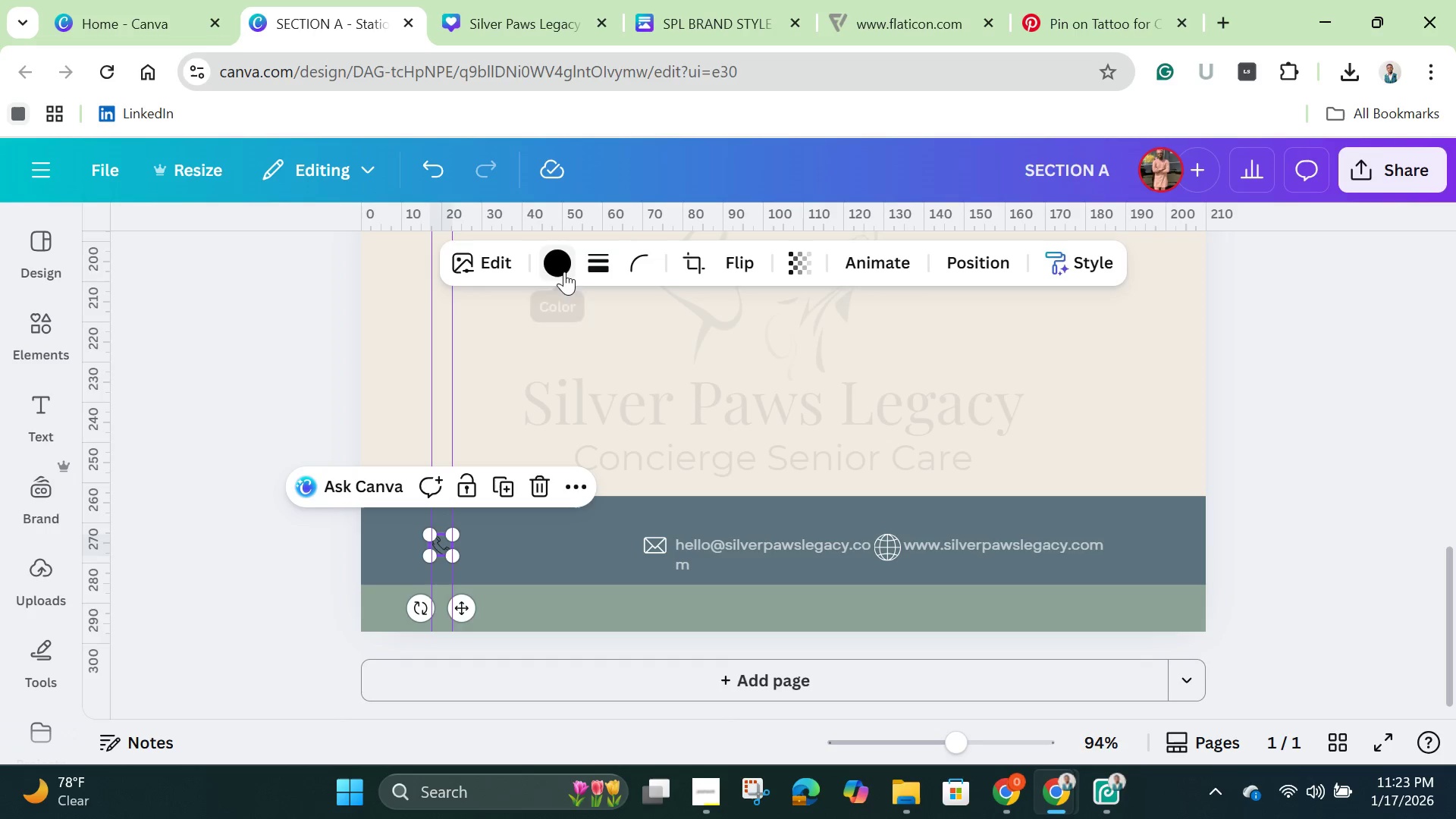 
left_click([563, 268])
 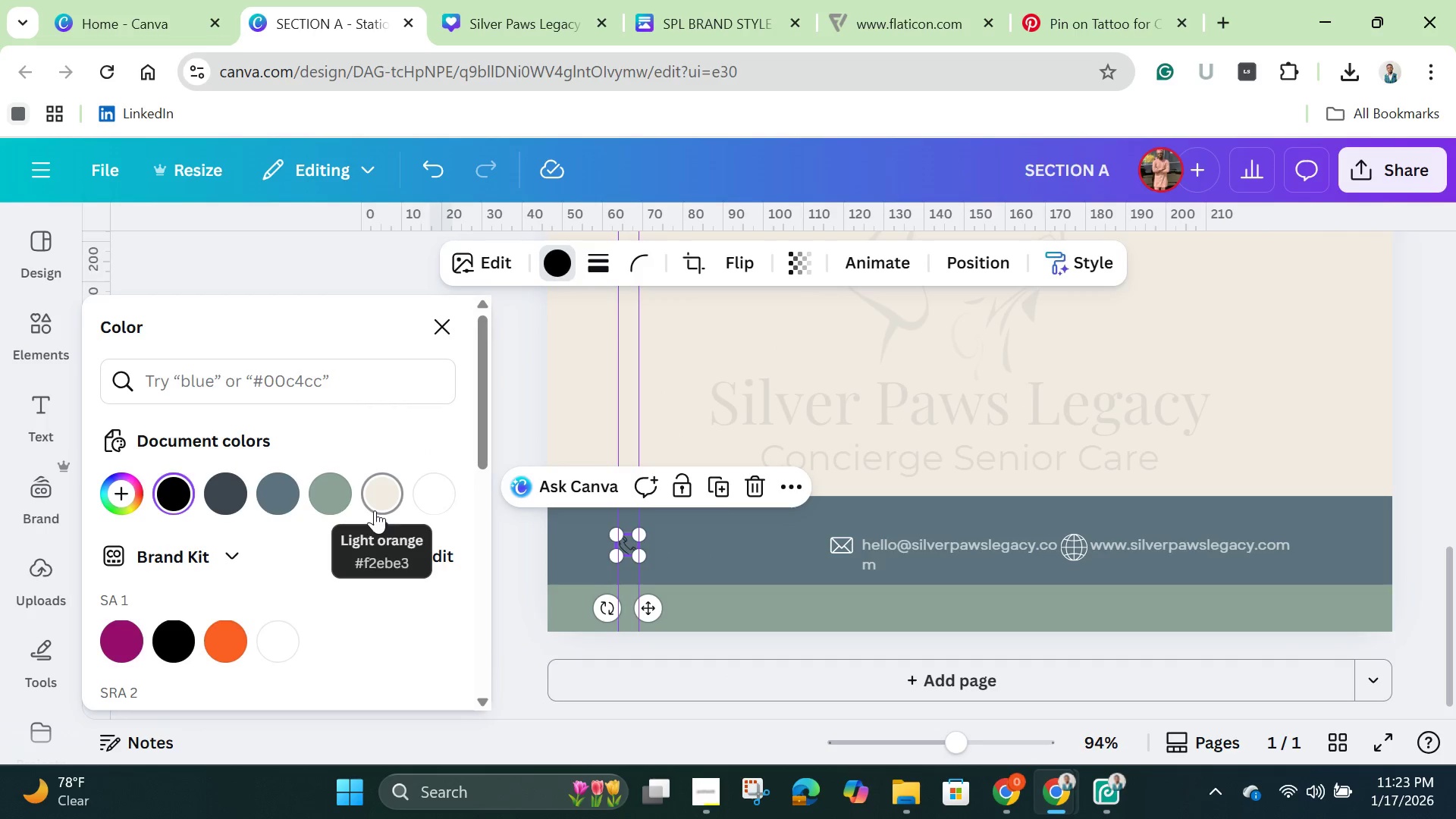 
left_click([383, 504])
 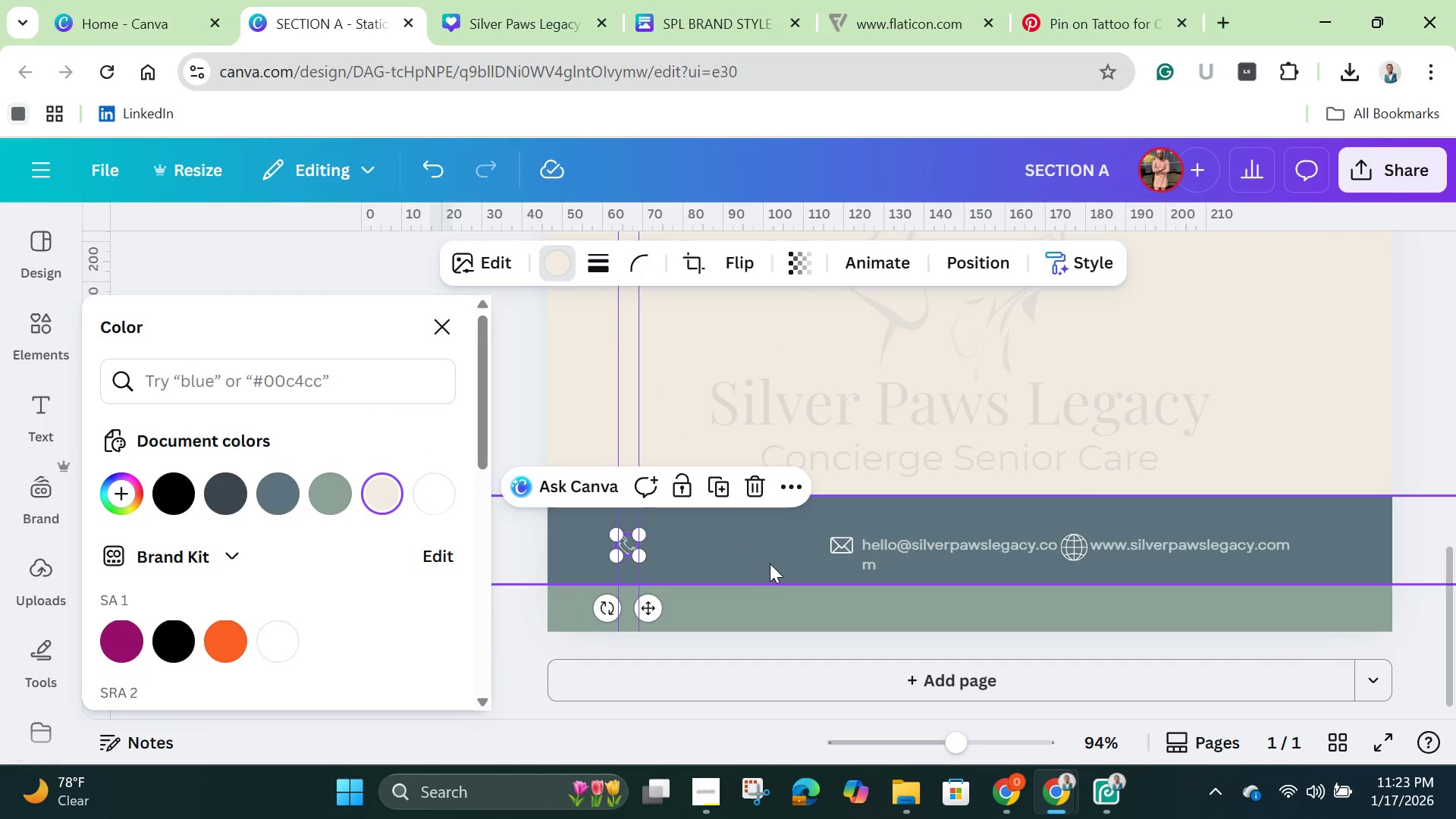 
hold_key(key=ShiftLeft, duration=1.5)
left_click([838, 546])
 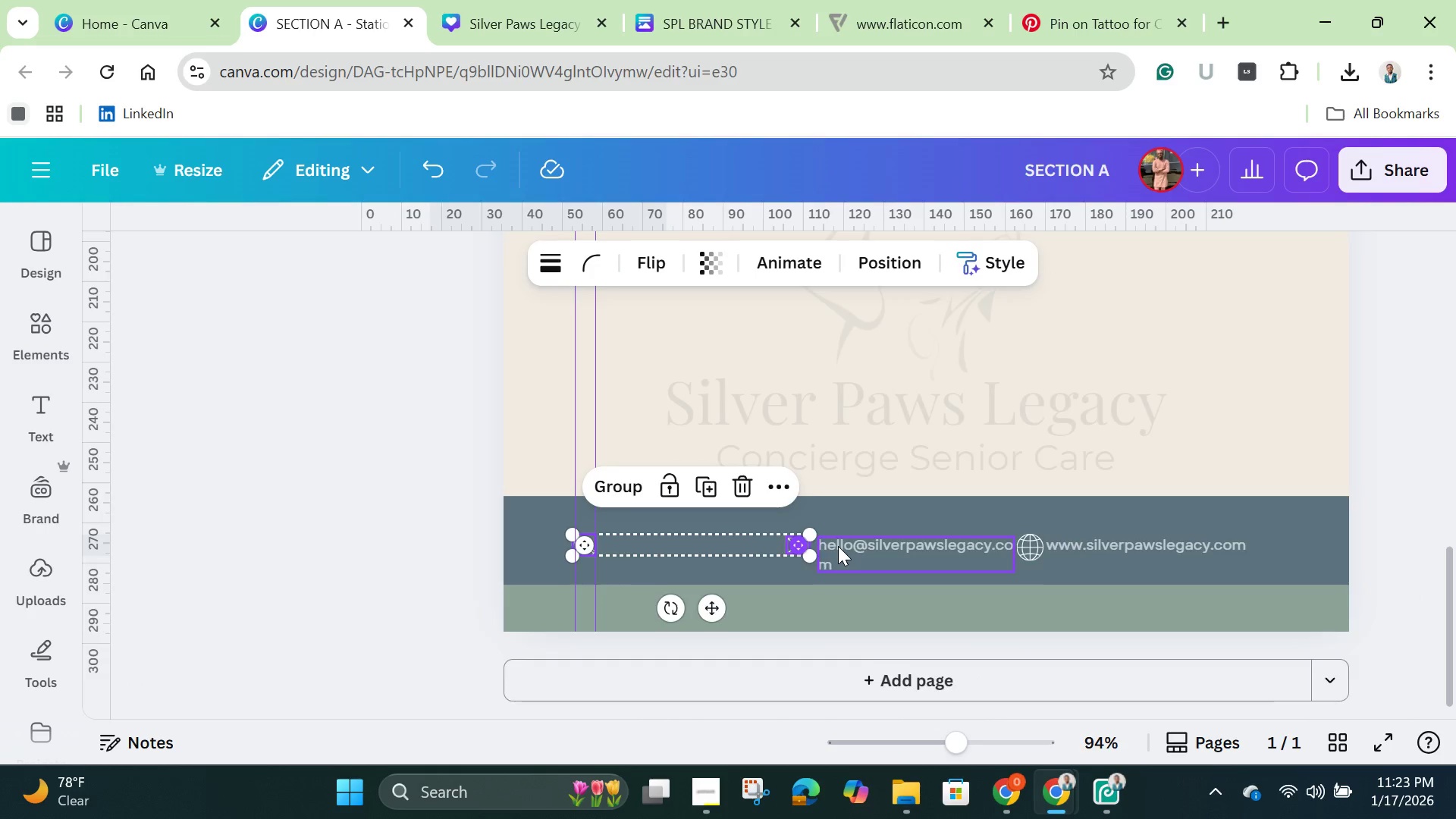 
hold_key(key=ShiftLeft, duration=0.56)
 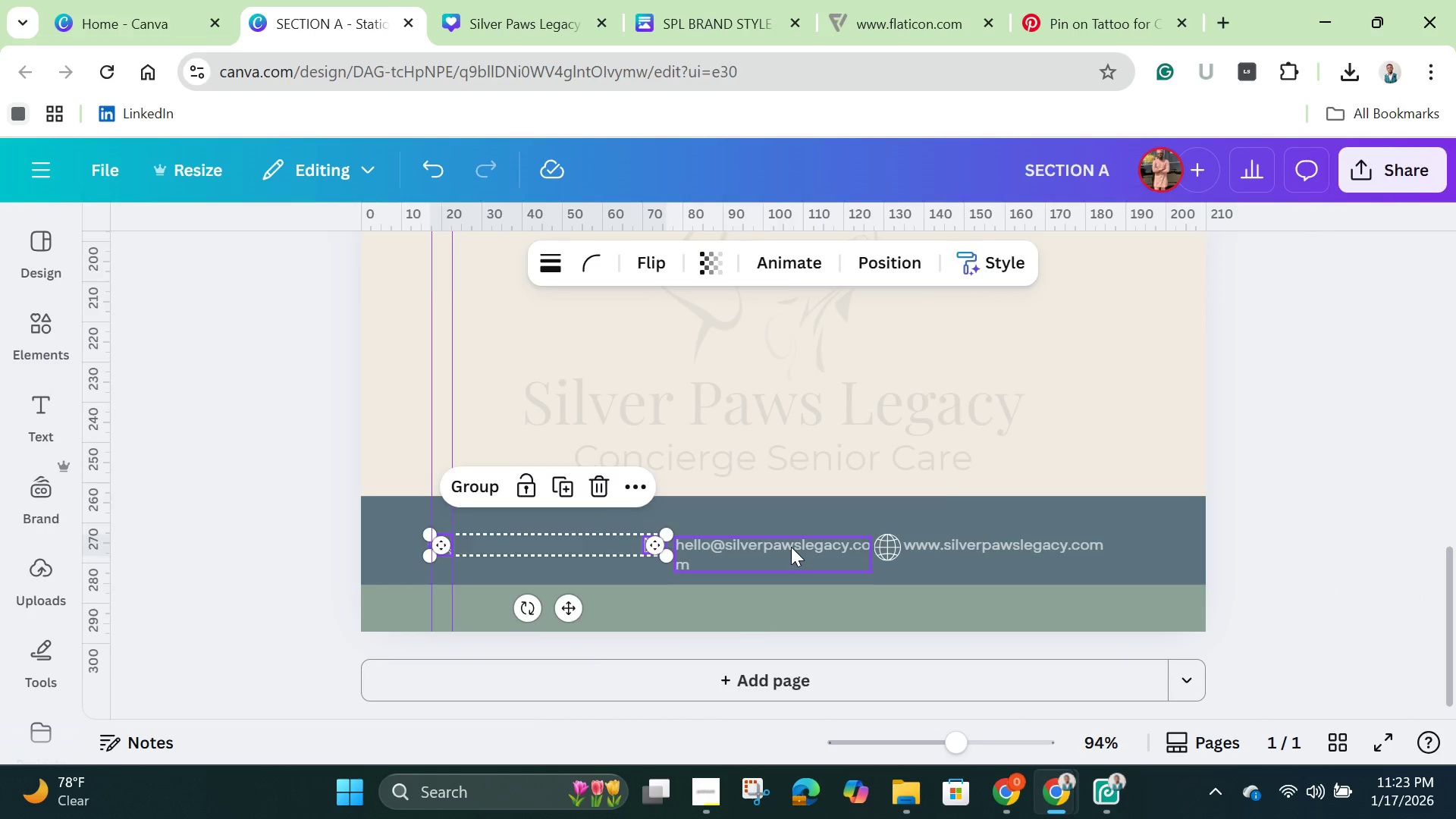 
left_click([791, 547])
 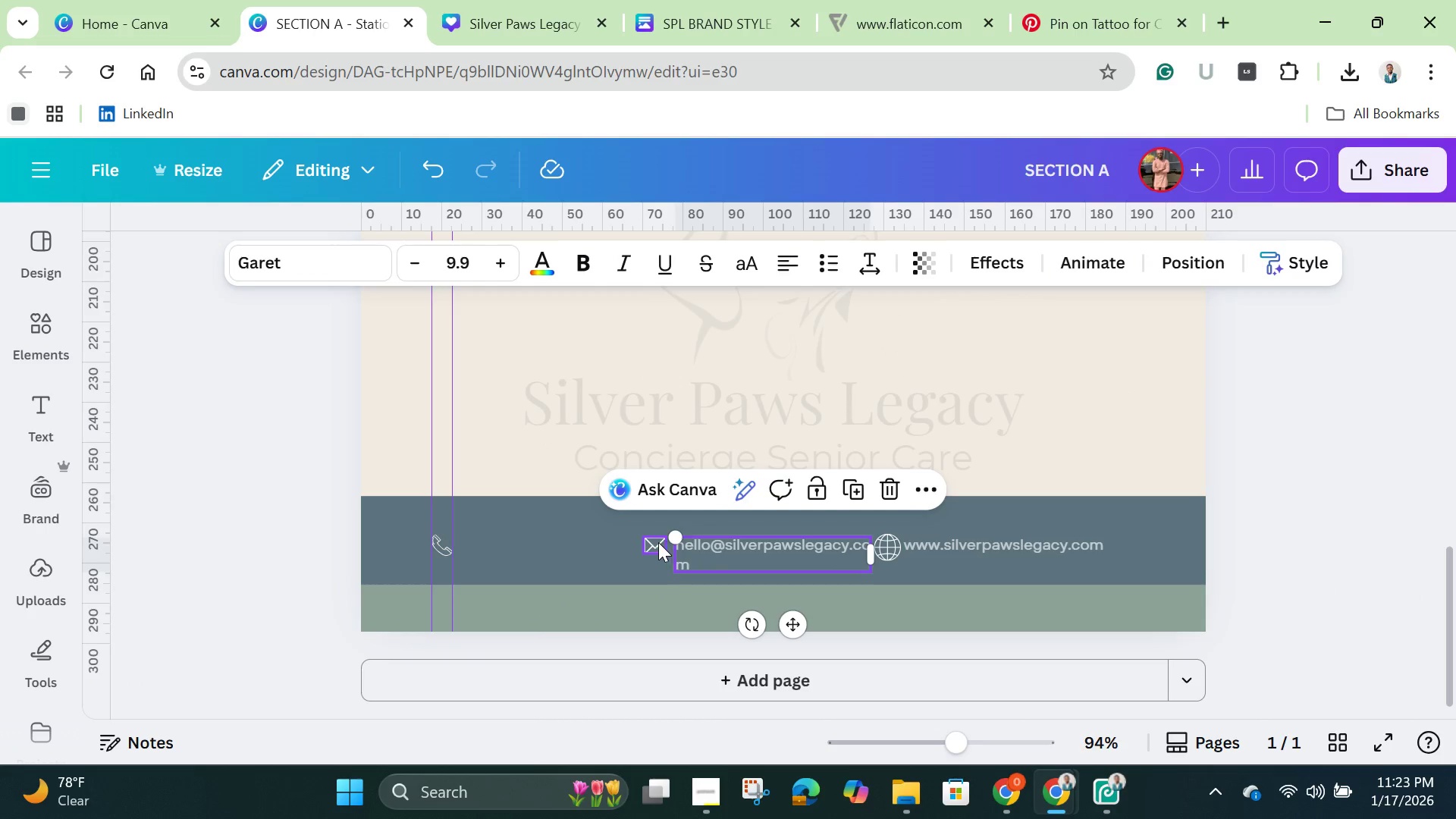 
left_click([658, 542])
 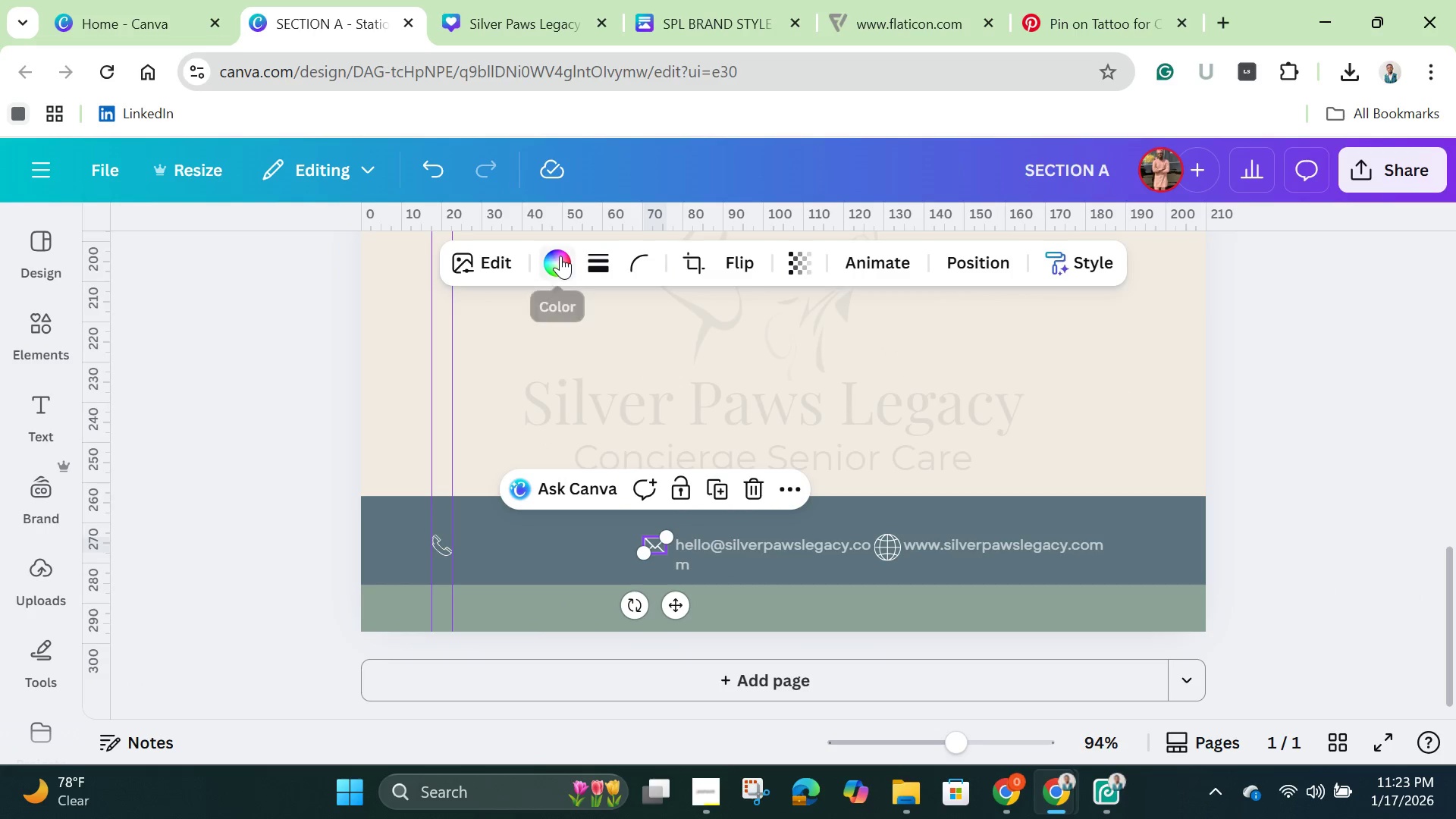 
left_click([560, 256])
 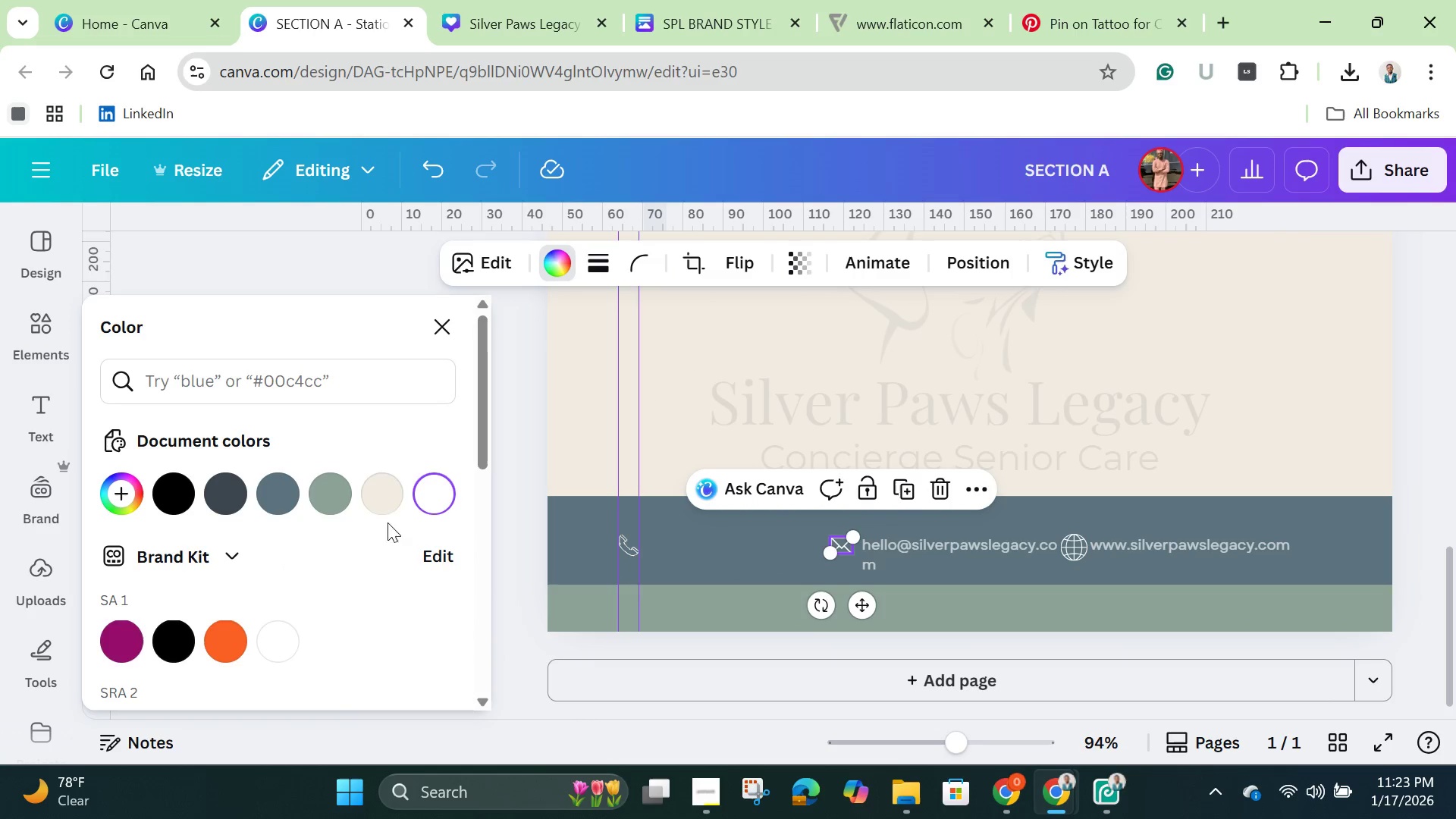 
left_click([387, 504])
 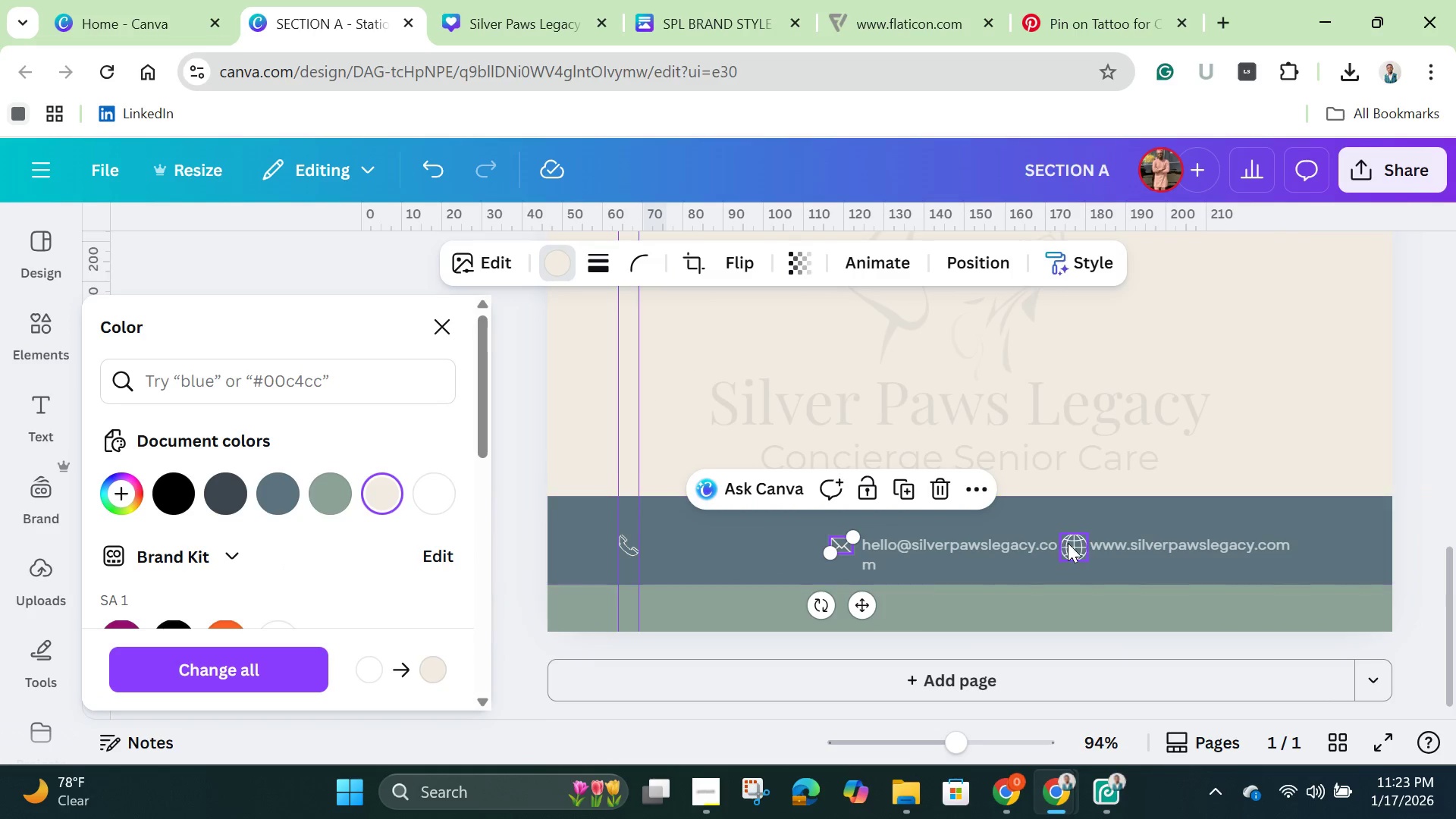 
left_click([1068, 543])
 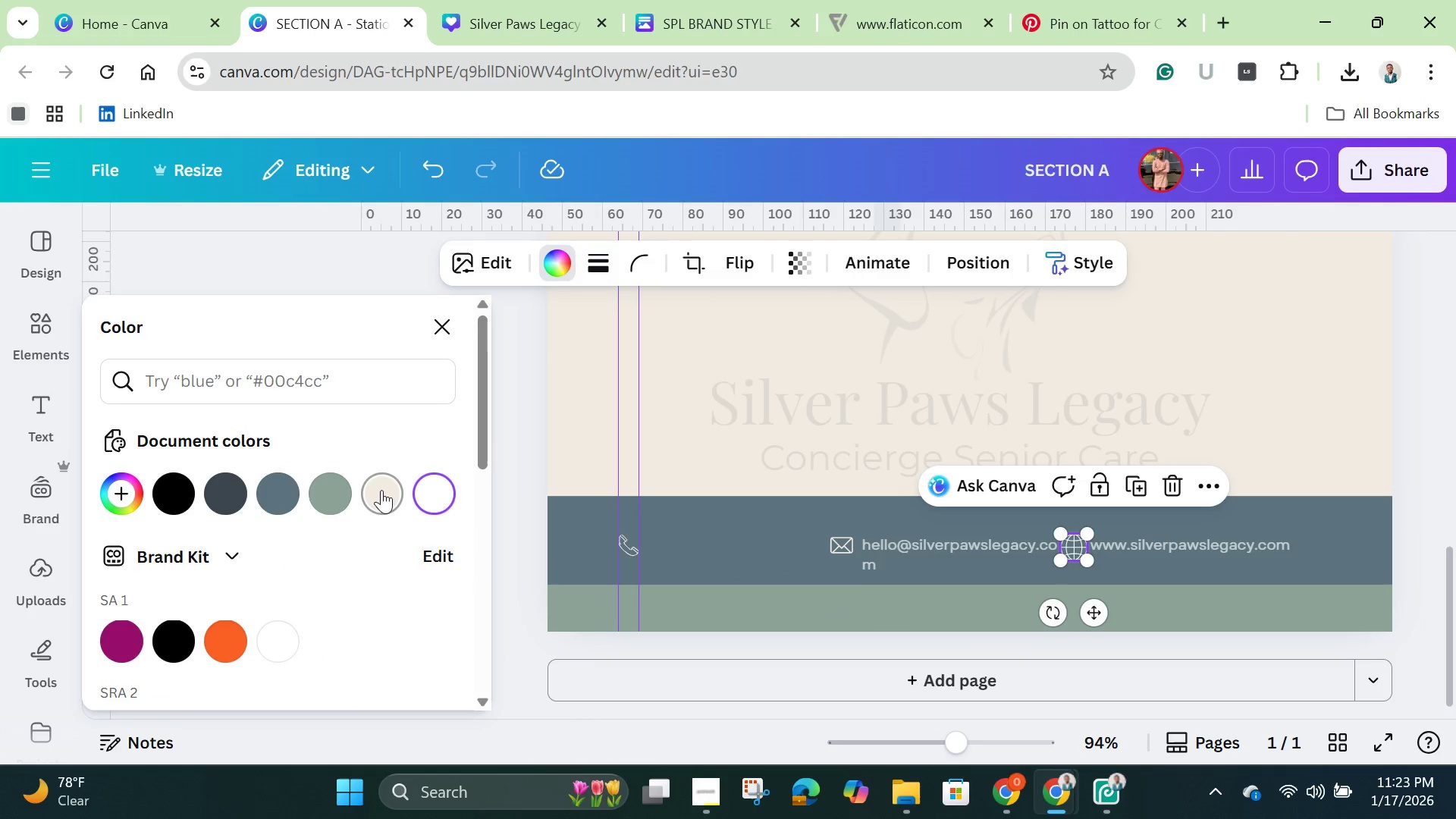 
left_click([378, 491])
 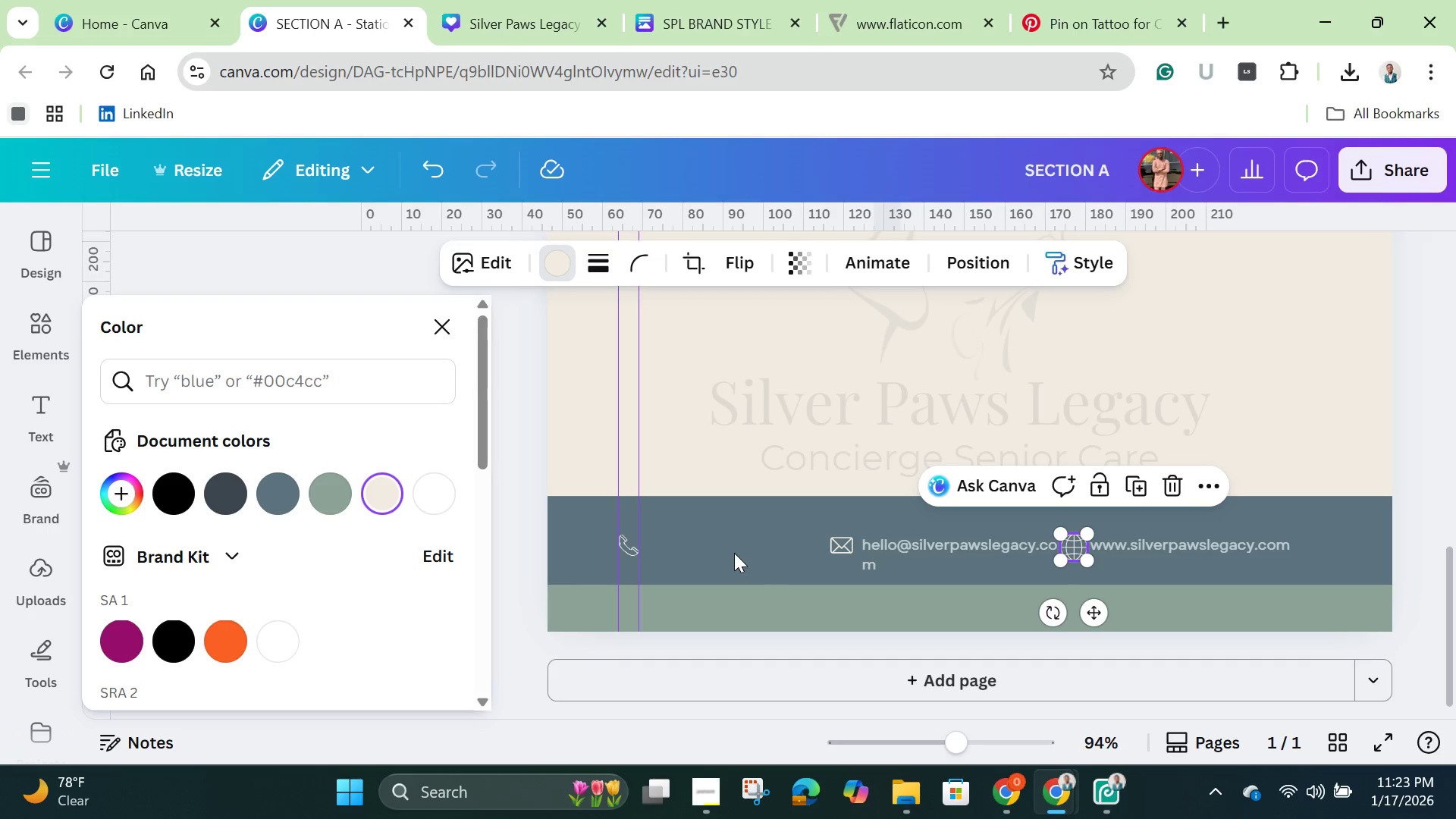 
left_click([734, 553])
 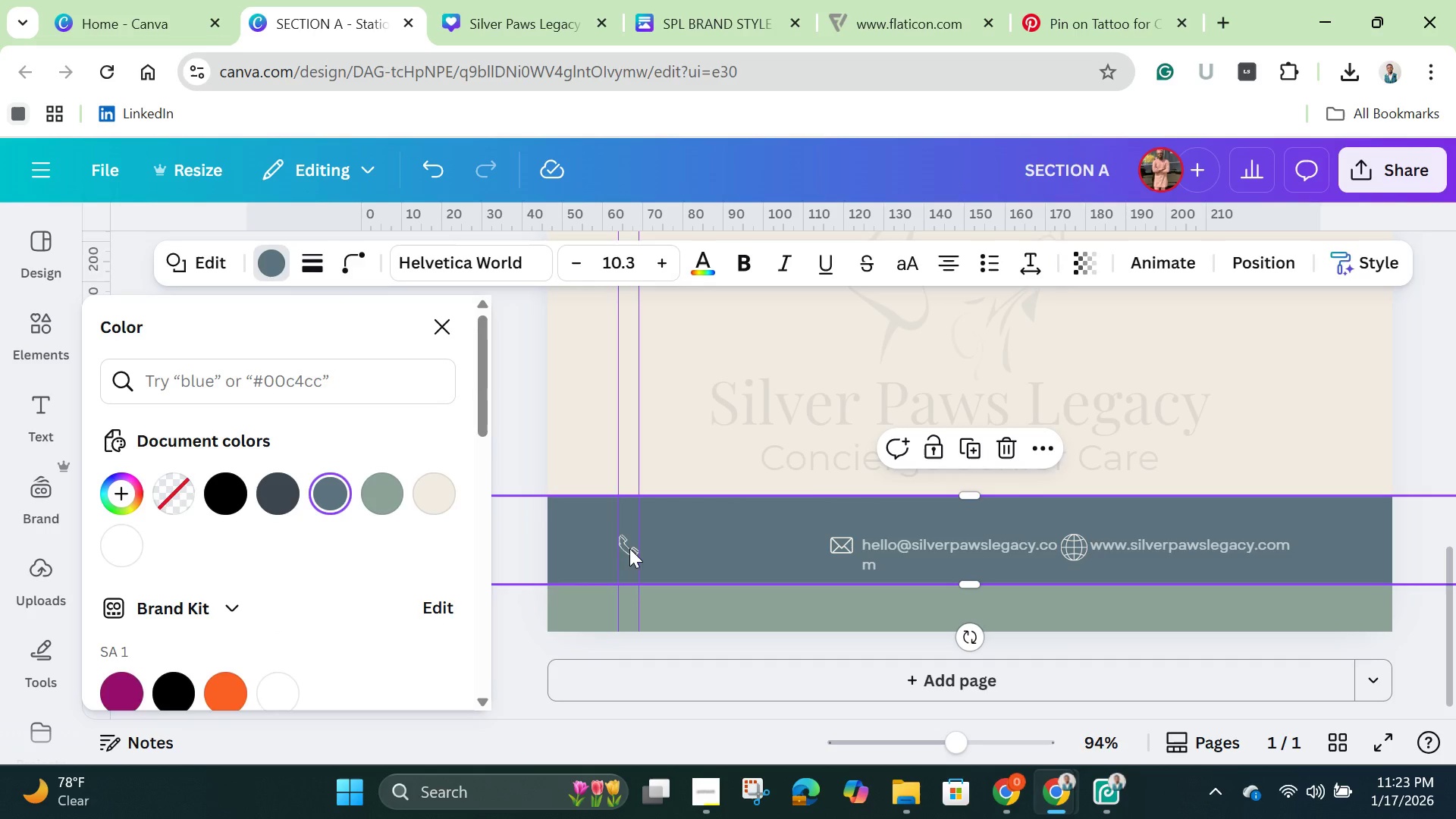 
left_click([629, 548])
 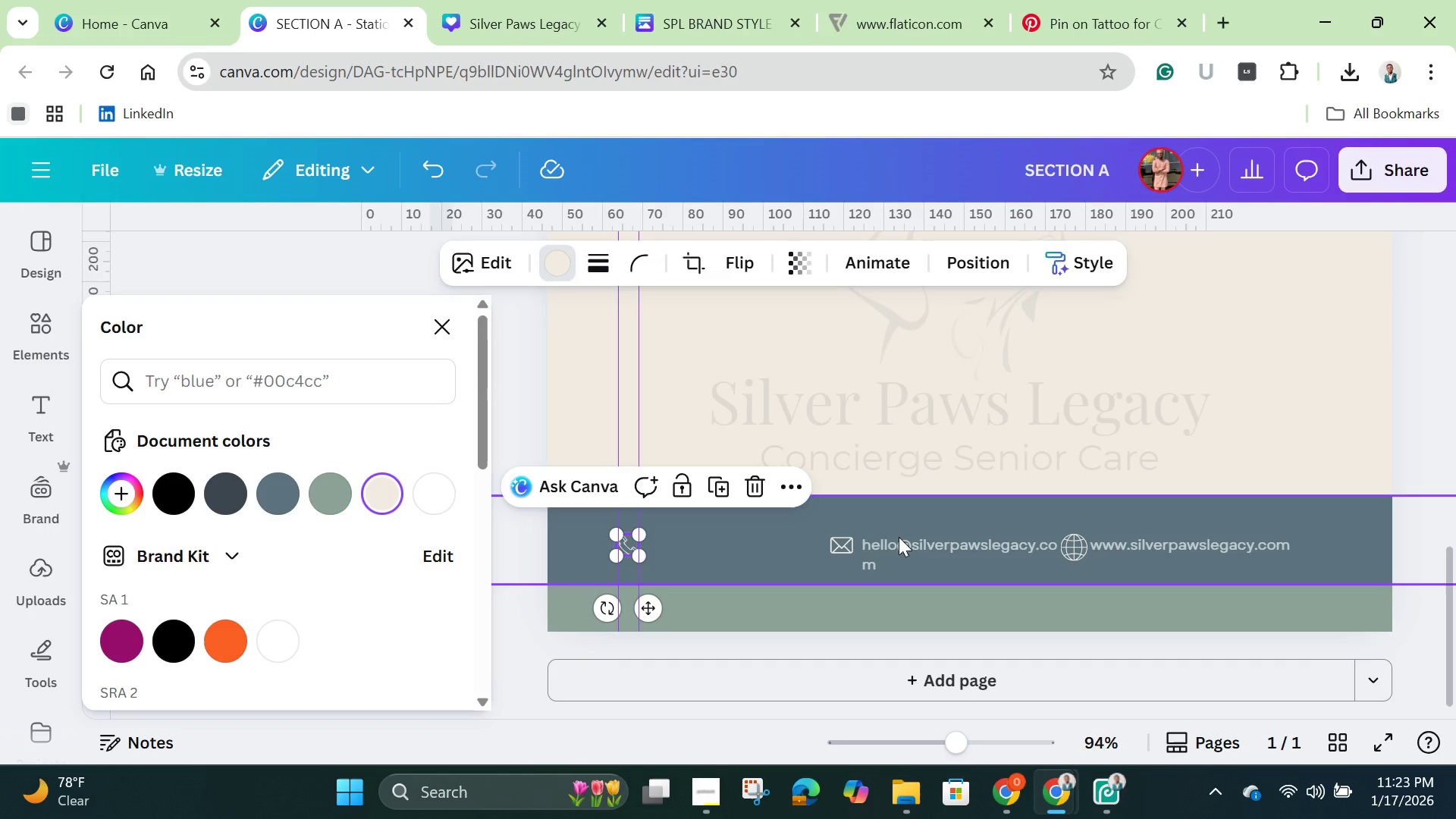 
left_click([901, 548])
 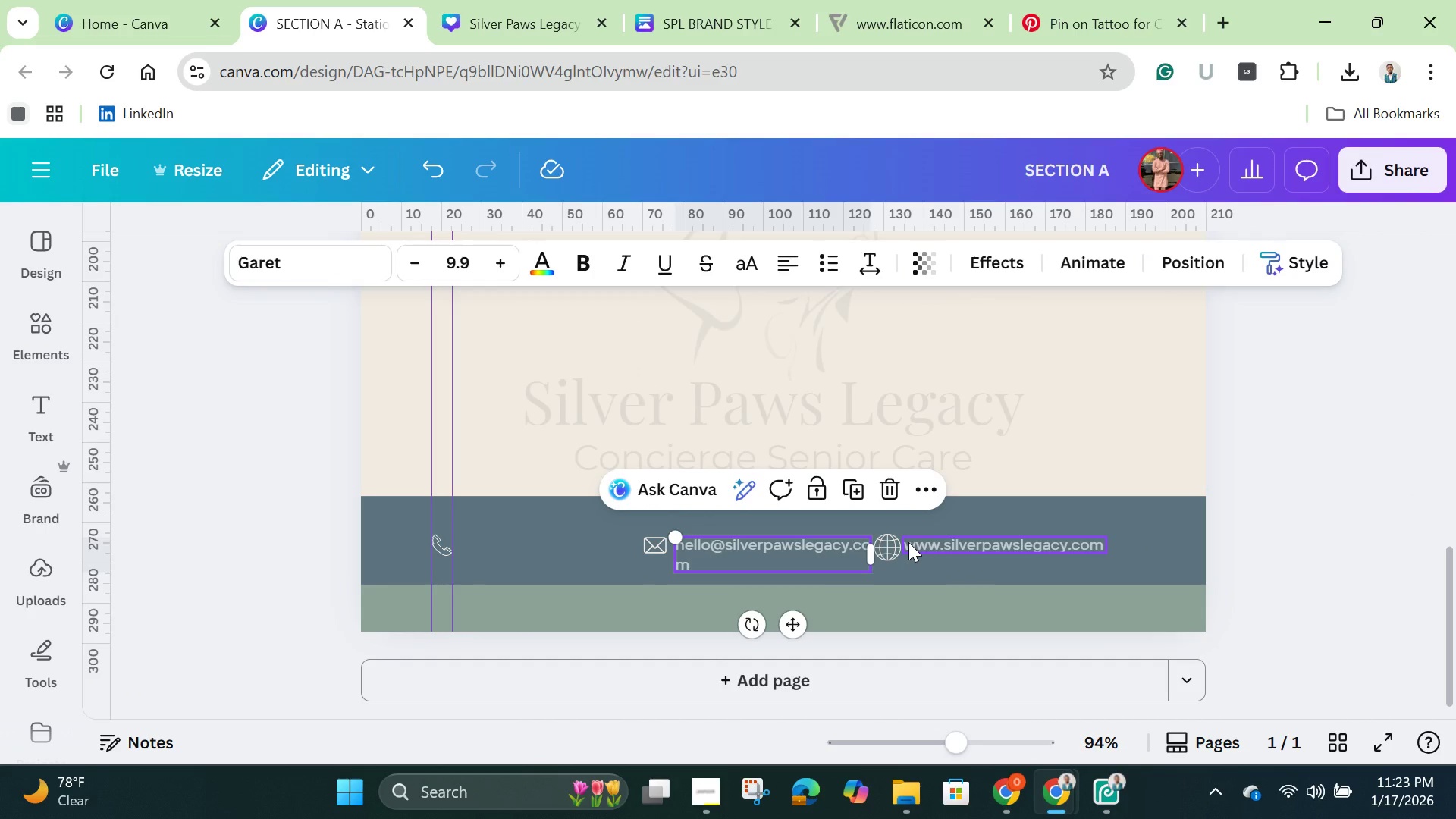 
hold_key(key=ShiftLeft, duration=1.34)
left_click([972, 536])
 